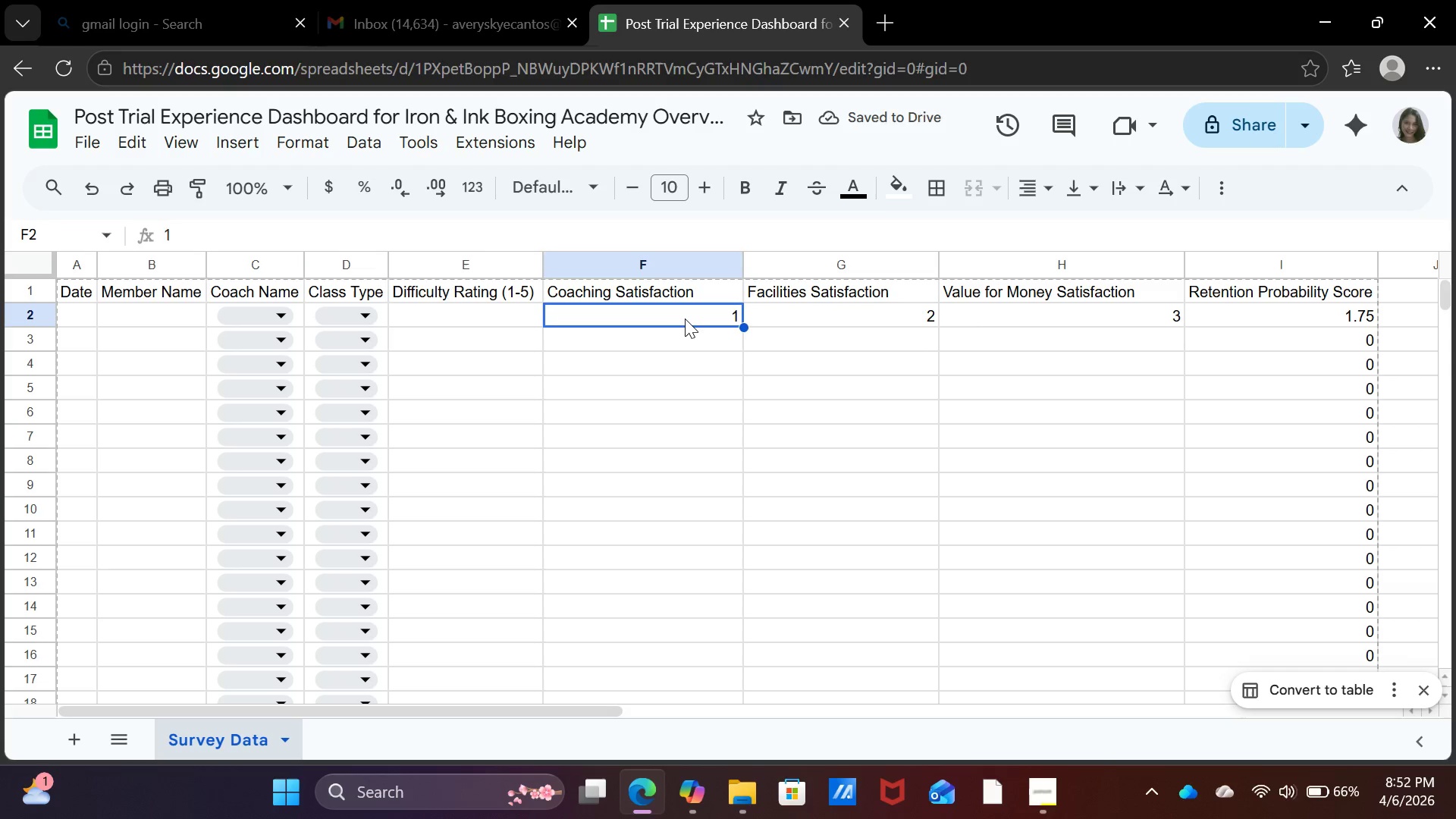 
key(Backspace)
 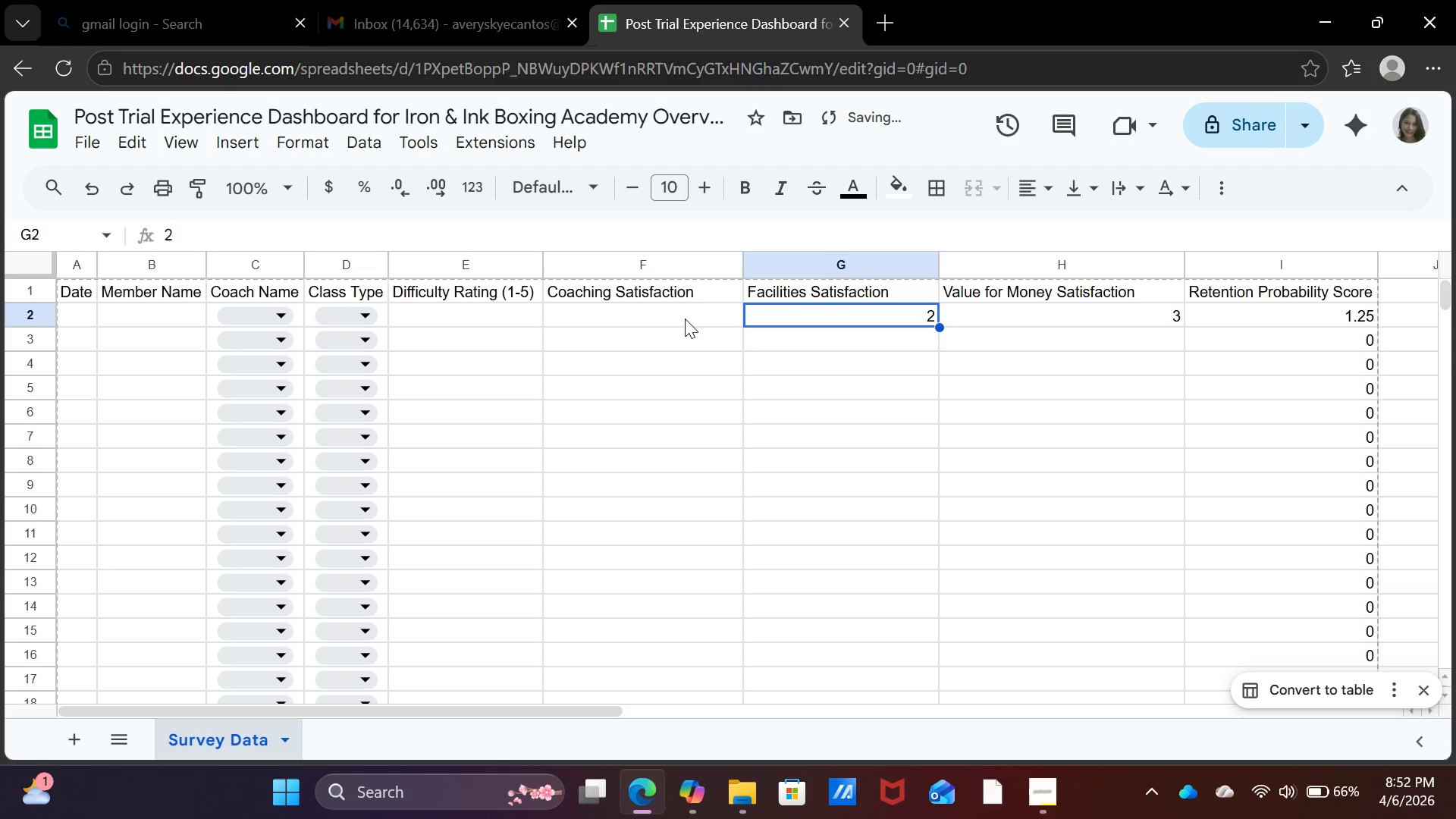 
key(ArrowRight)
 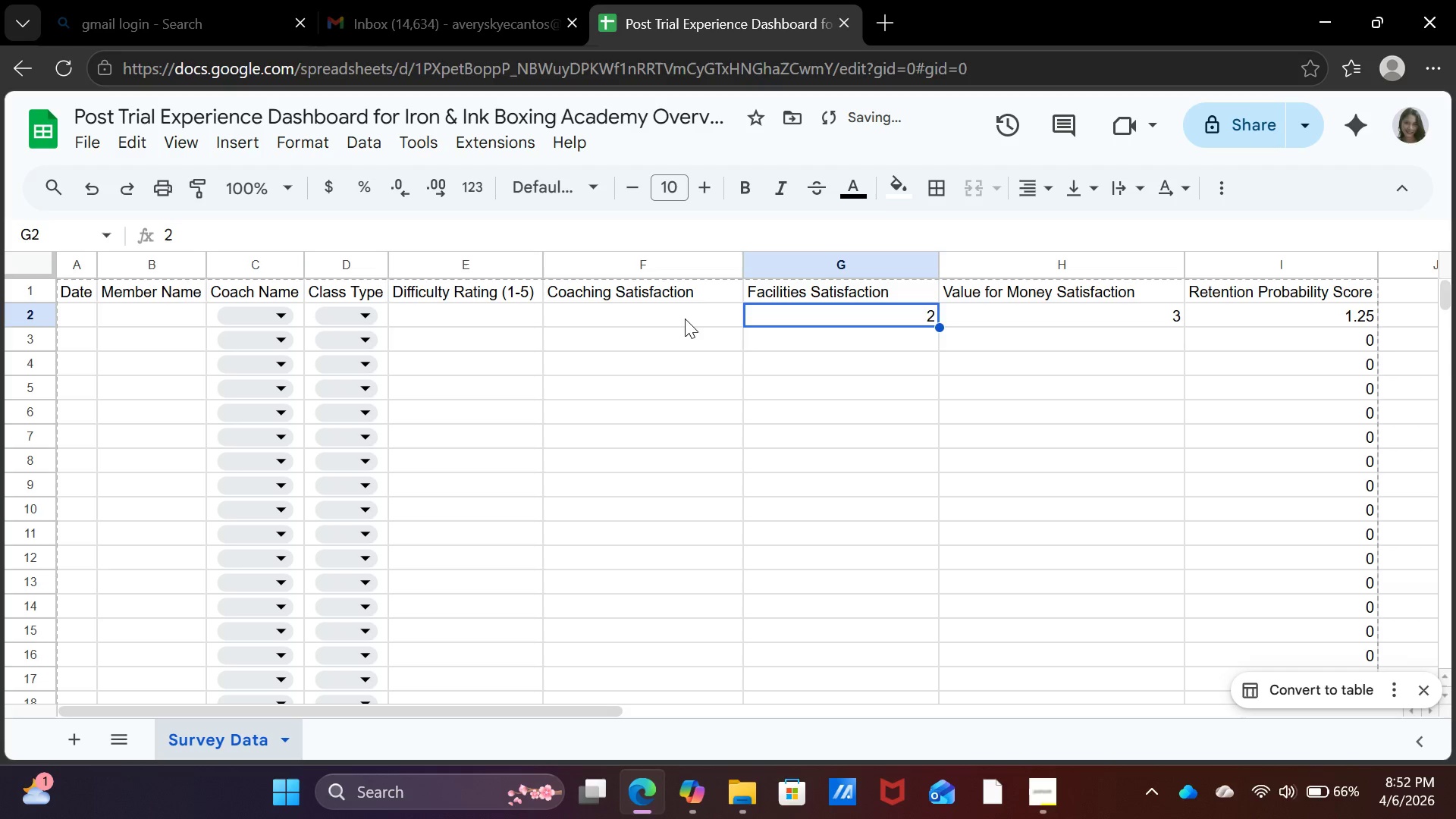 
key(Backspace)
 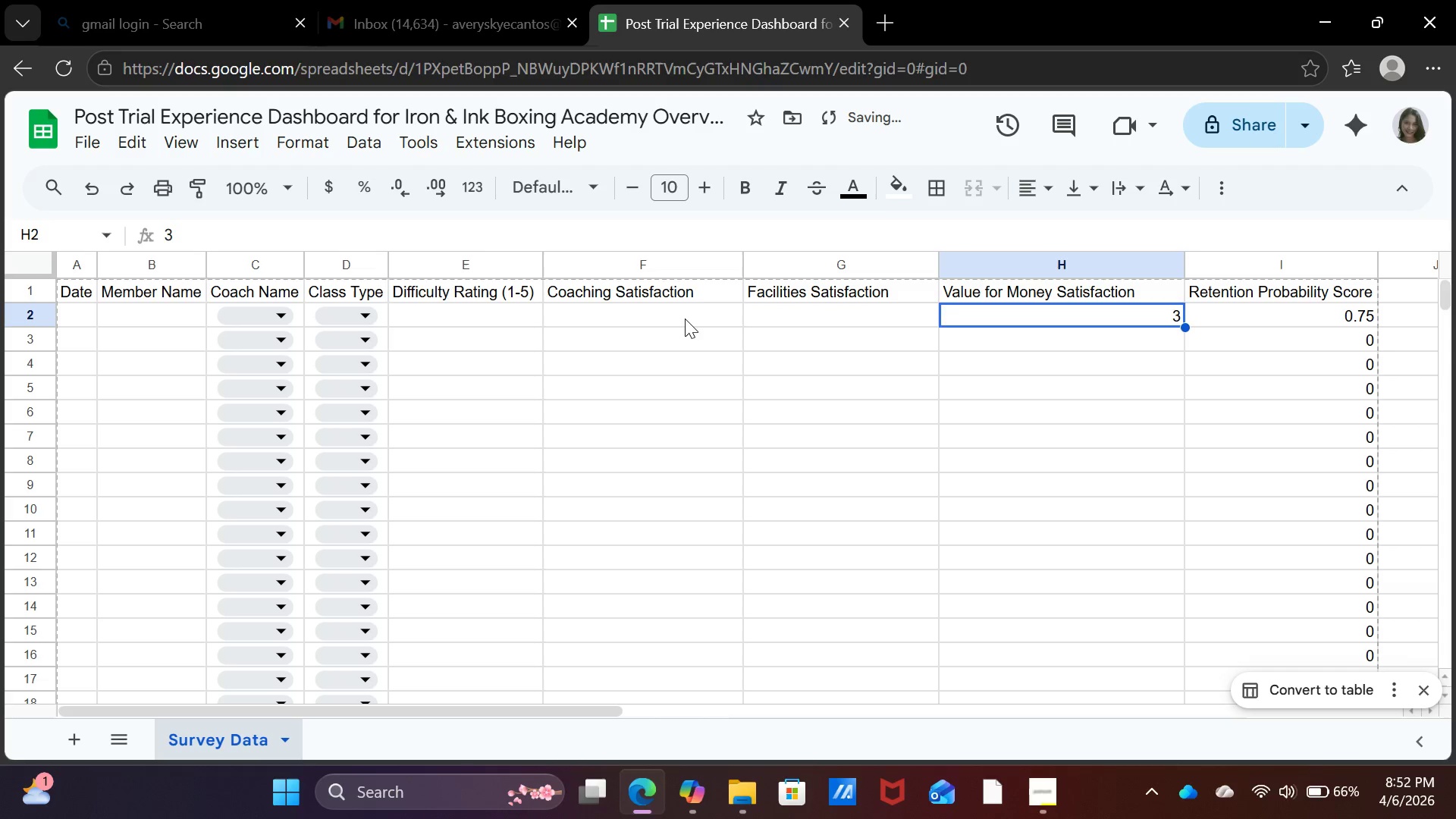 
key(ArrowRight)
 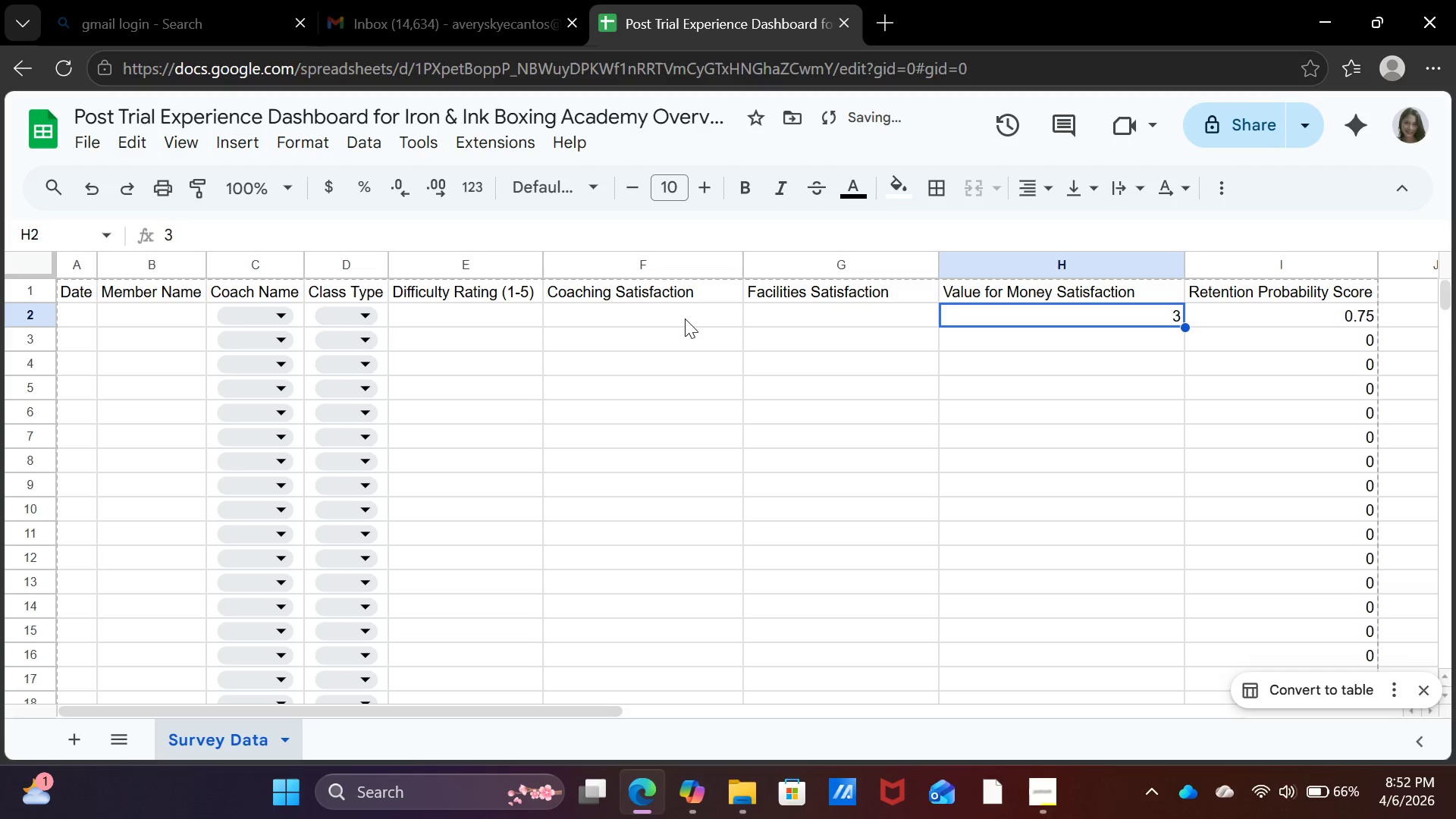 
key(Backspace)
 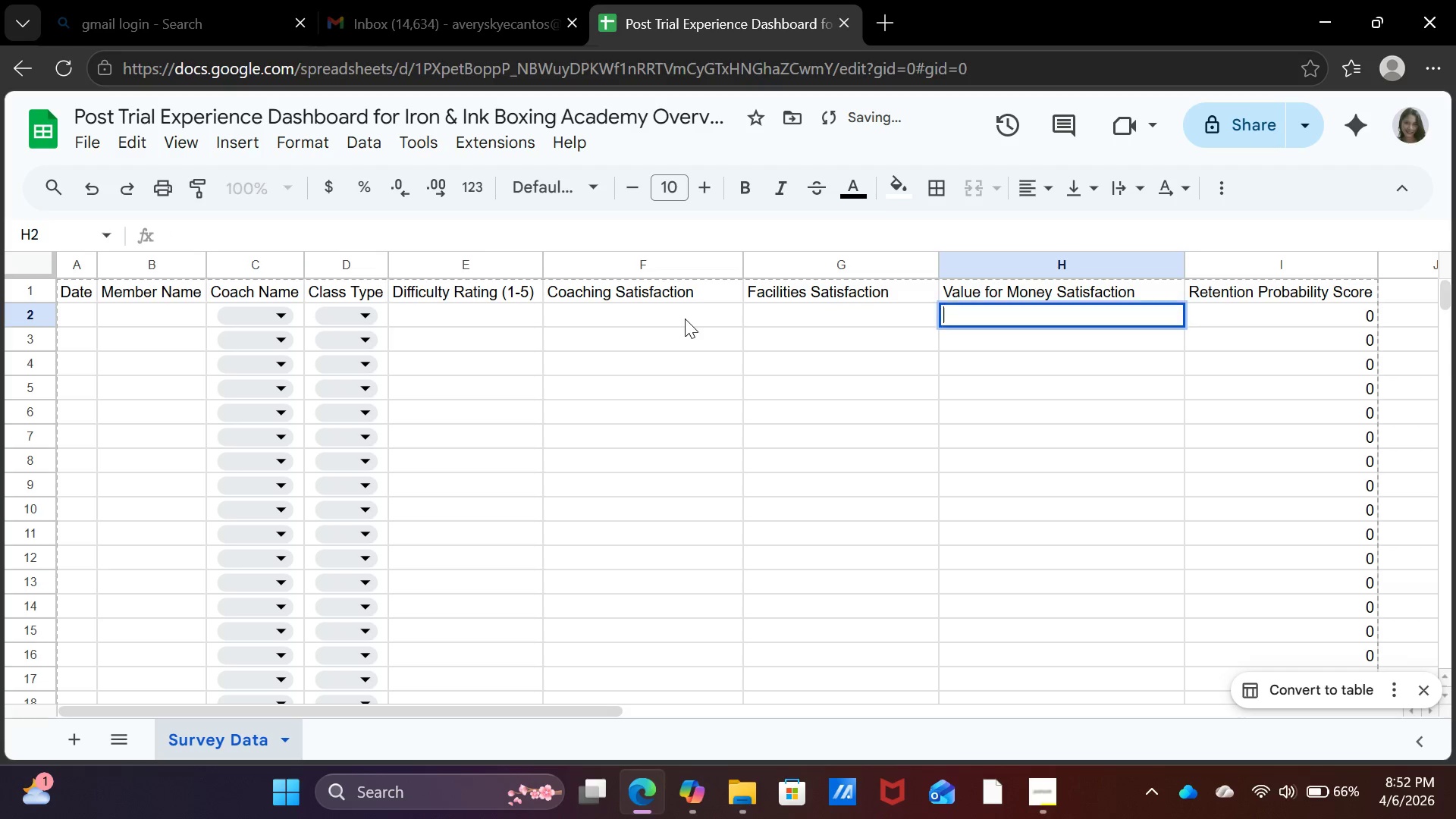 
key(Enter)
 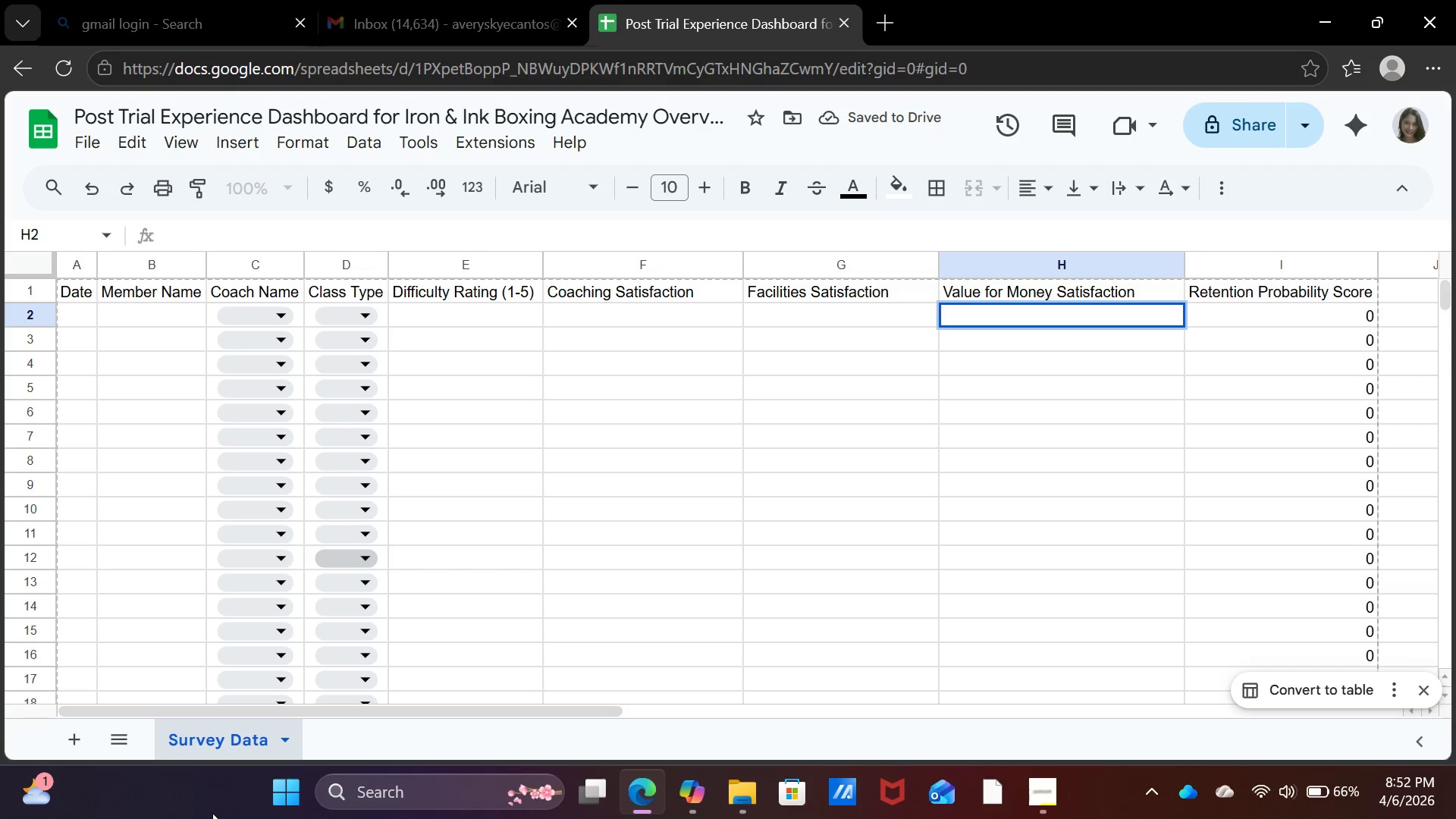 
left_click([848, 345])
 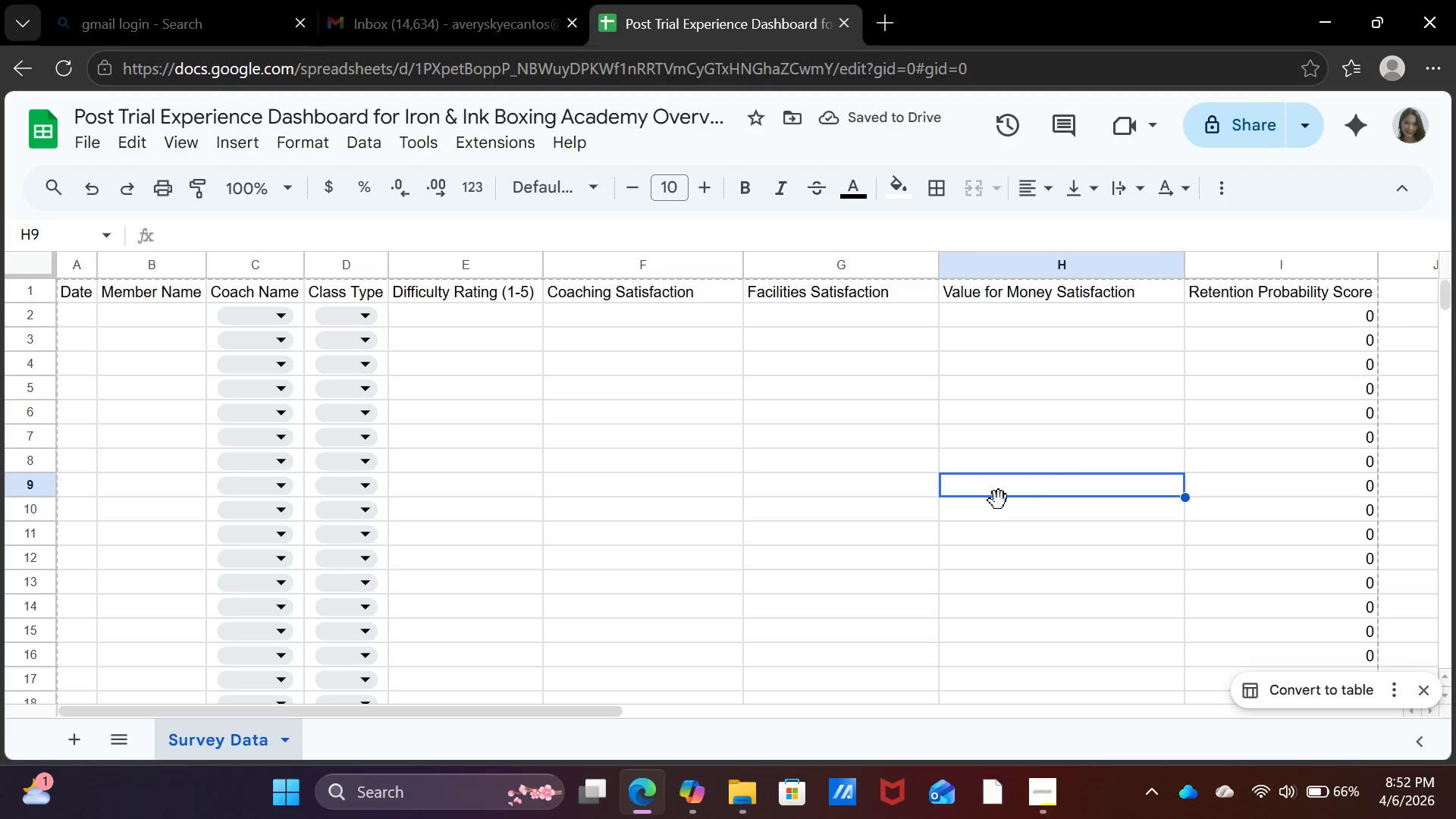 
double_click([758, 504])
 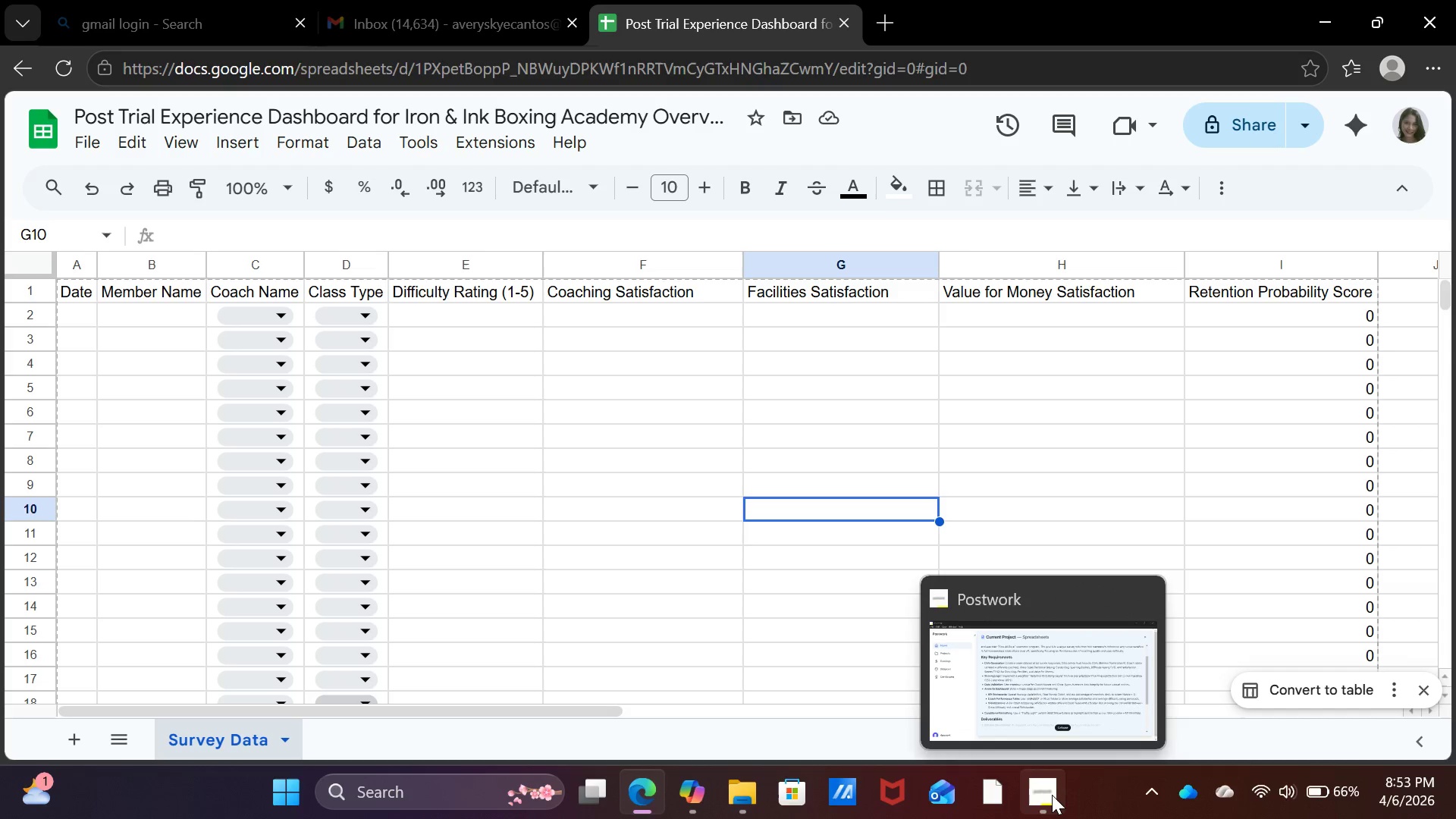 
wait(33.02)
 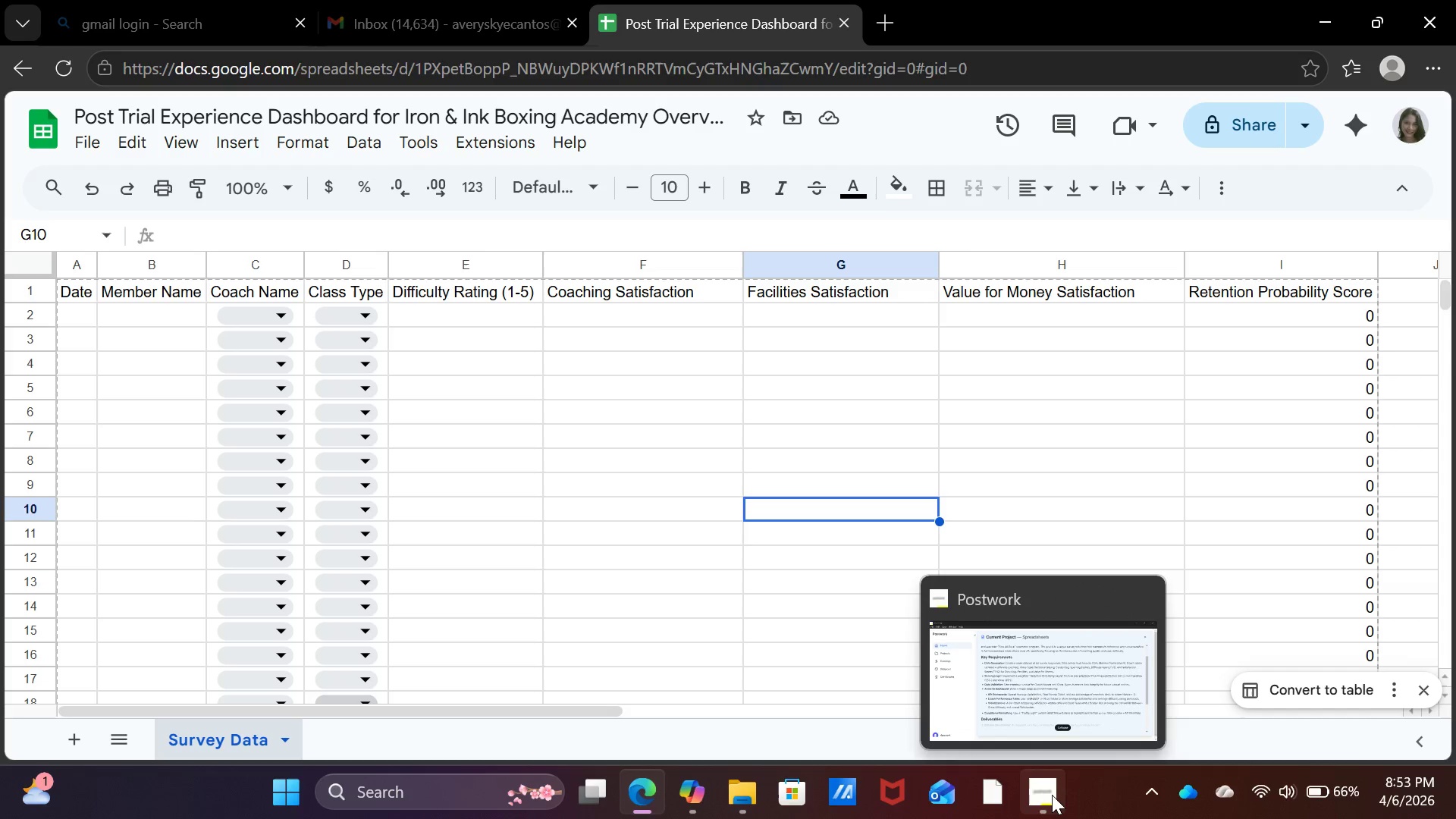 
left_click([77, 736])
 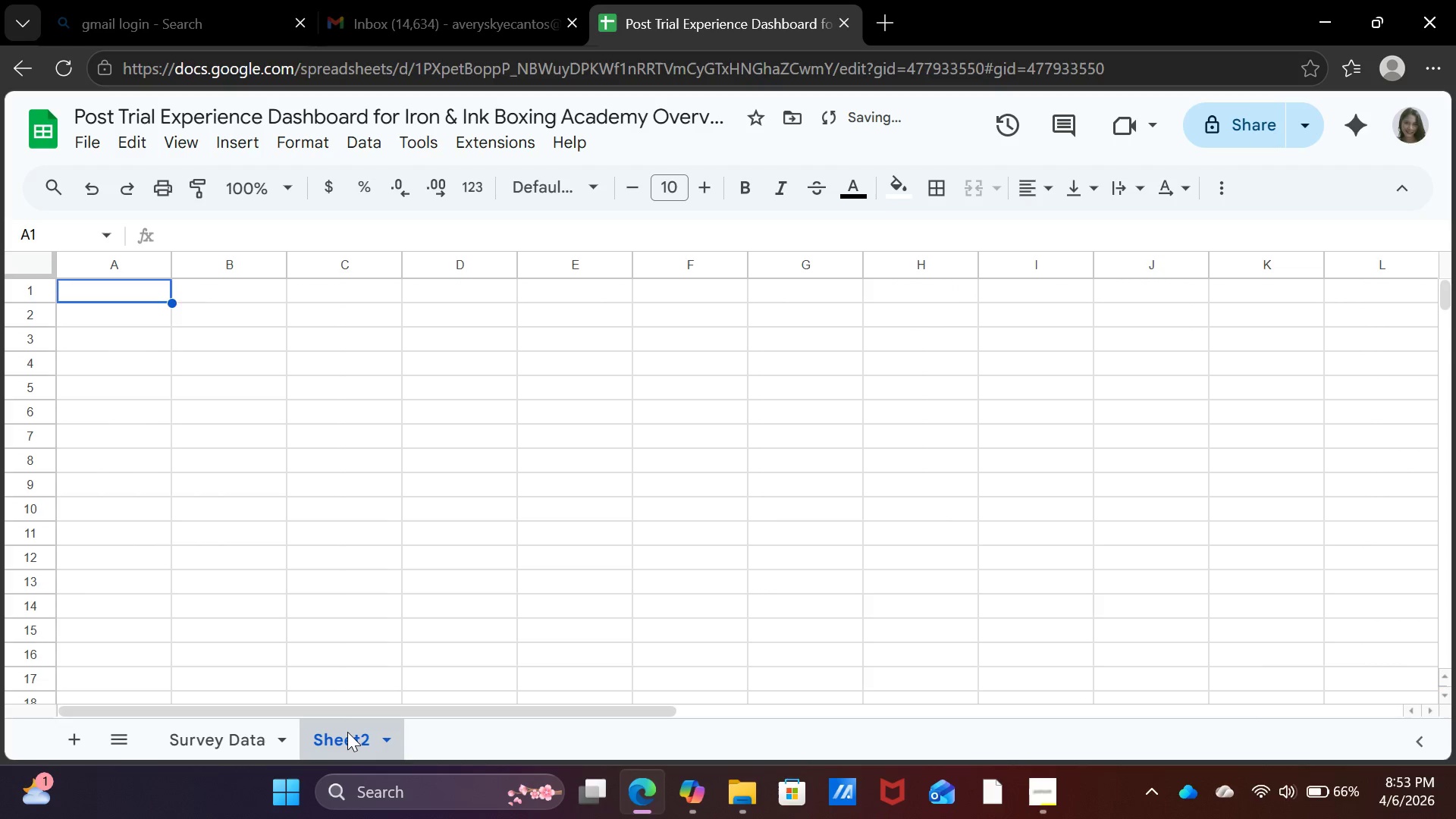 
right_click([347, 732])
 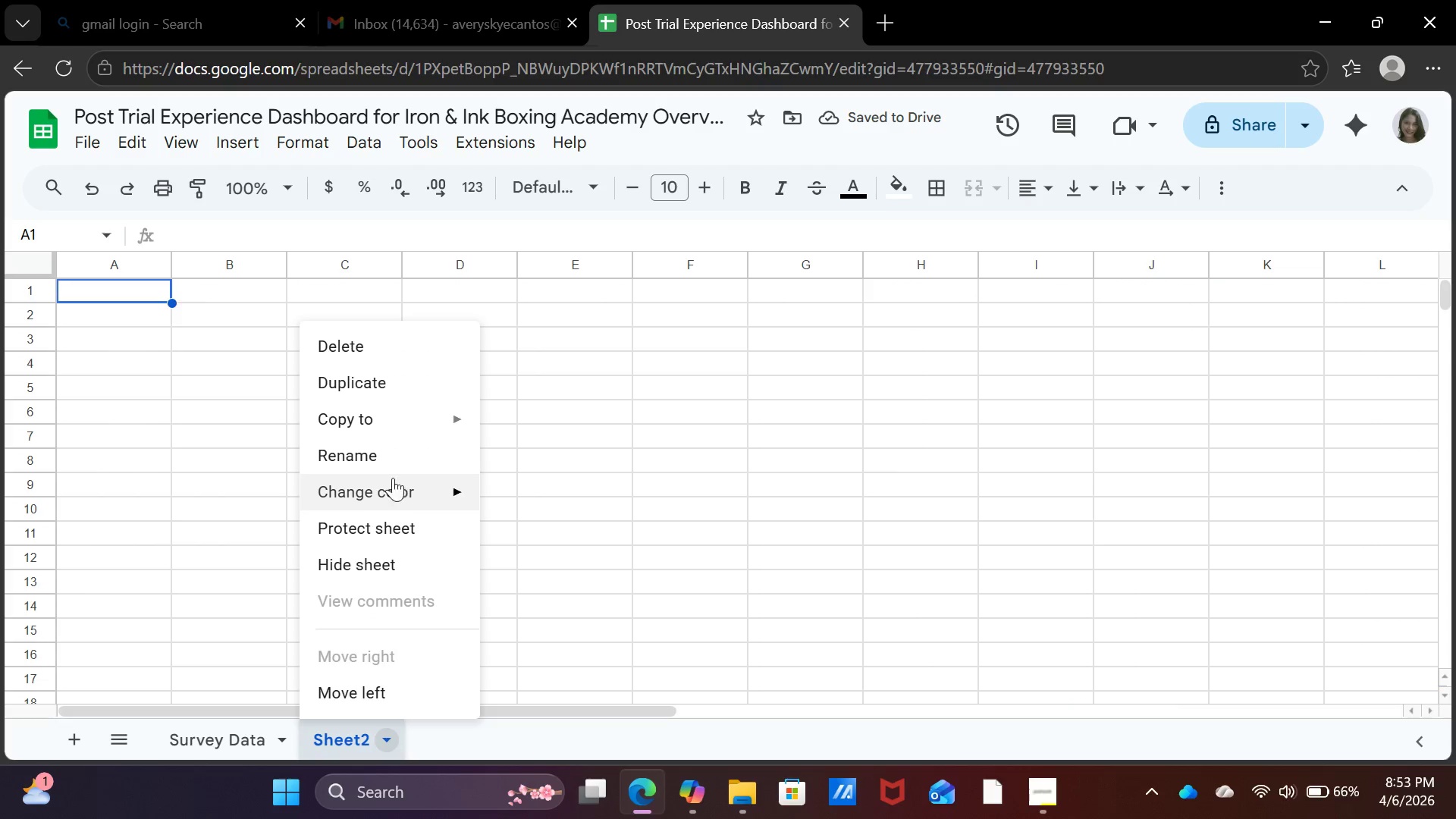 
left_click([393, 464])
 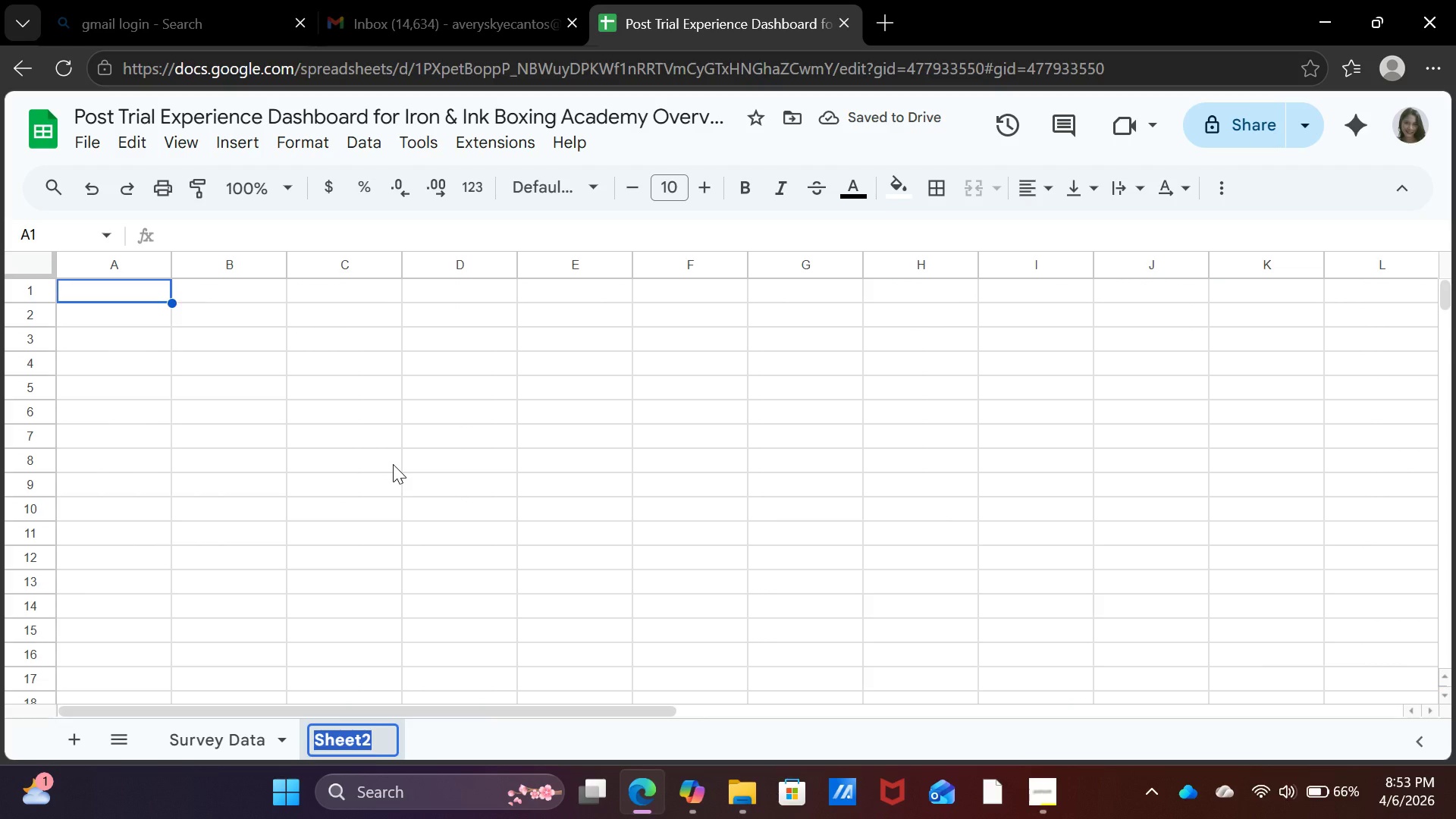 
type(Dashboard)
 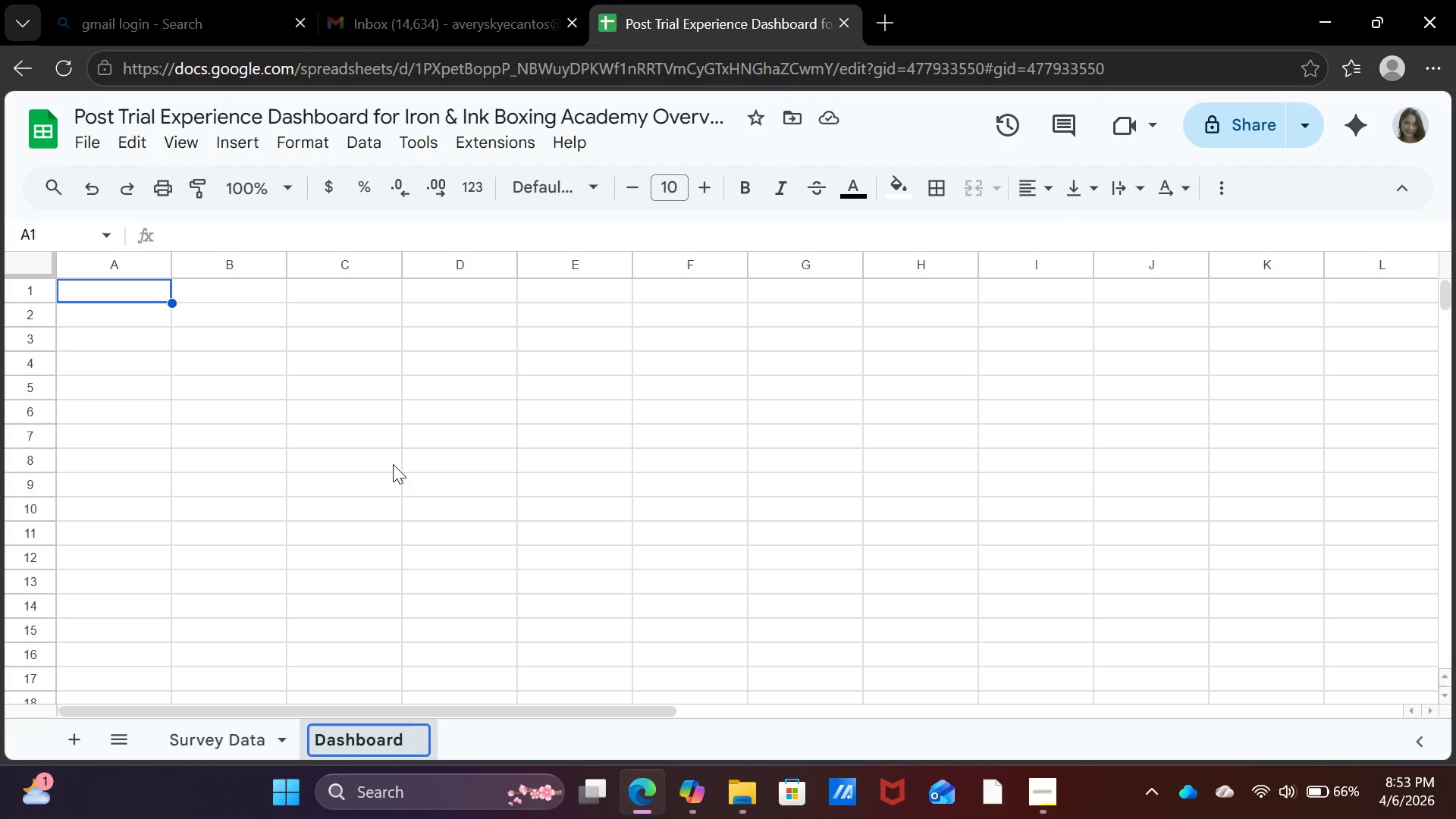 
left_click([393, 464])
 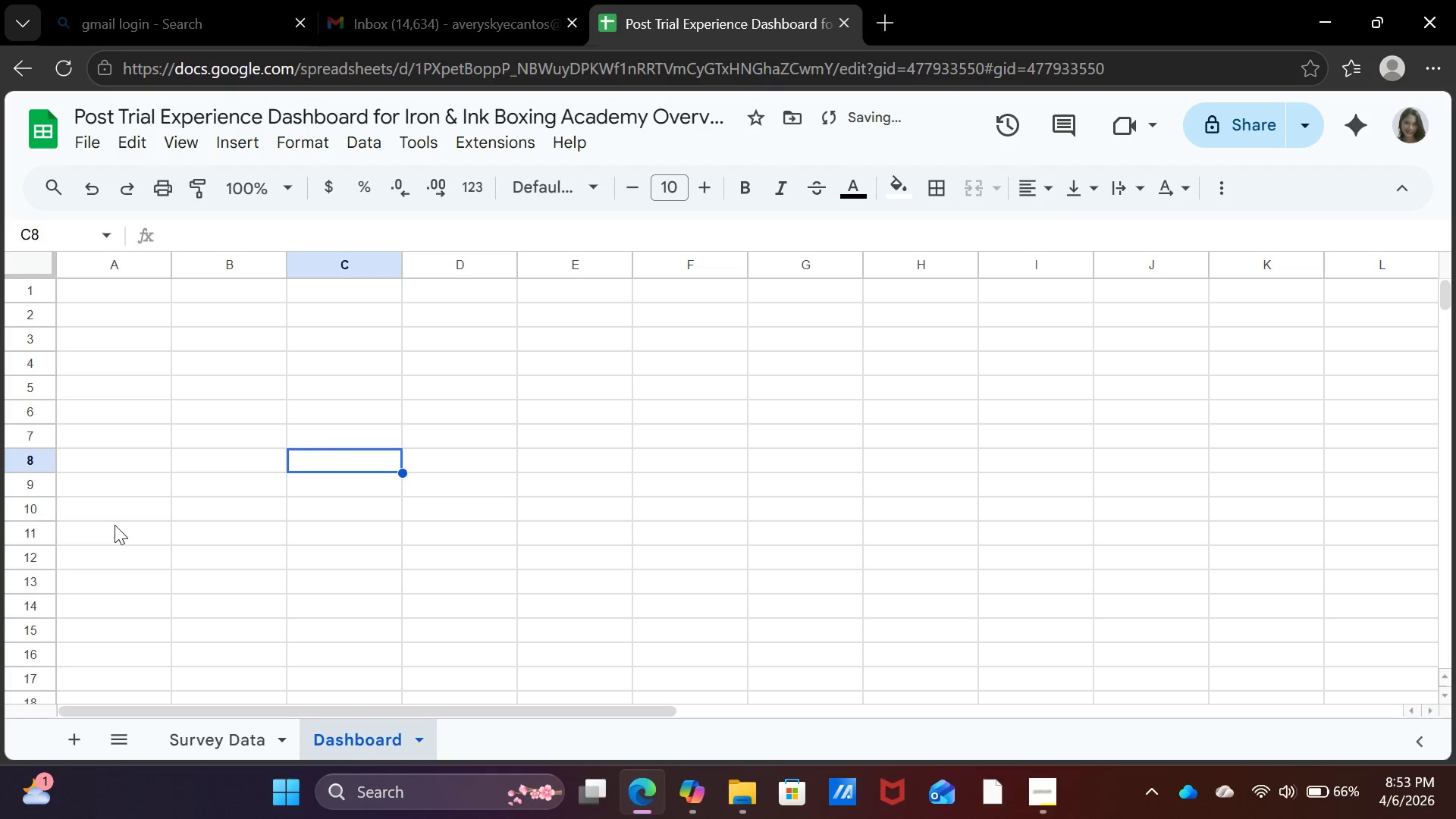 
left_click([115, 525])
 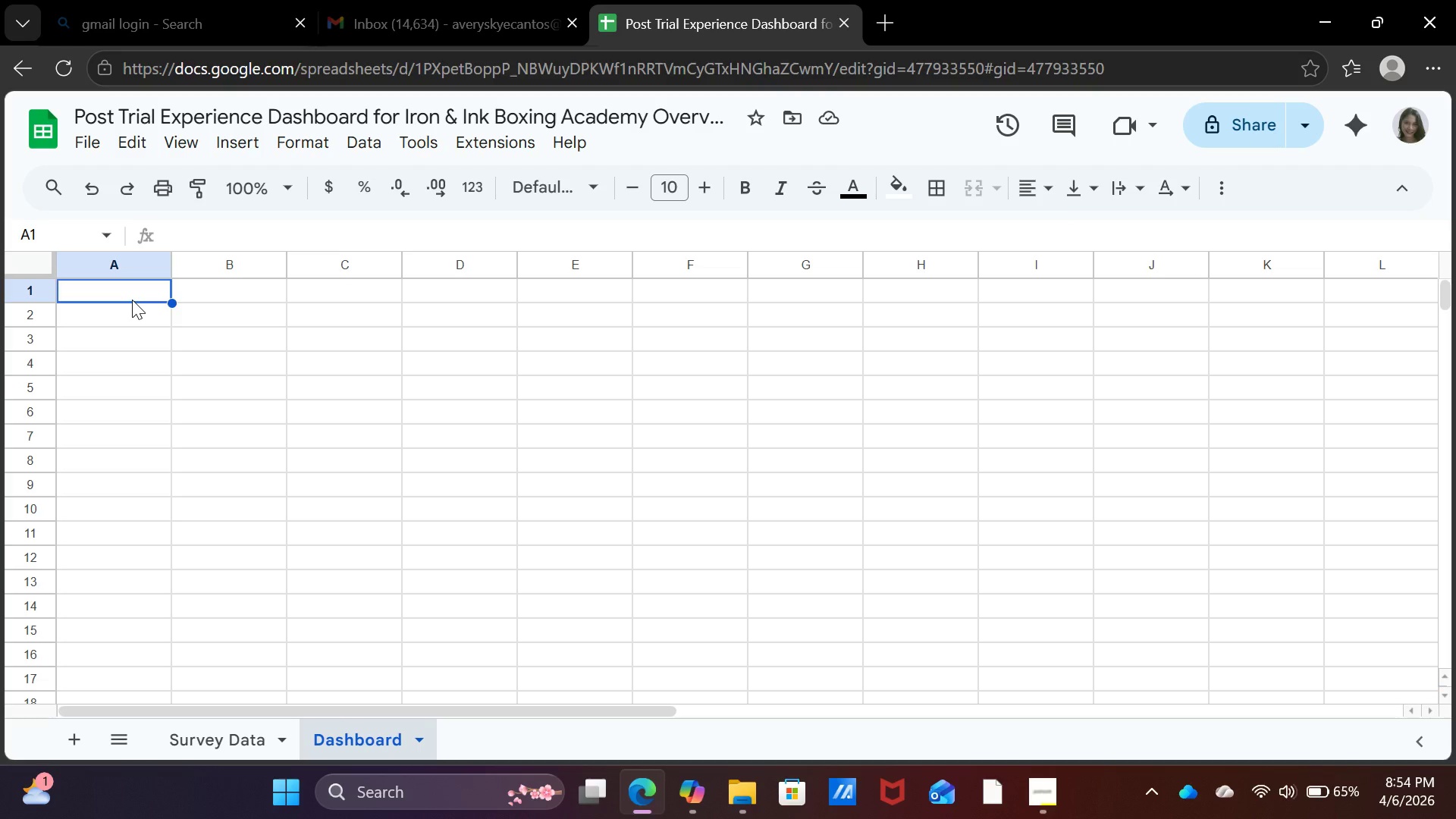 
wait(57.75)
 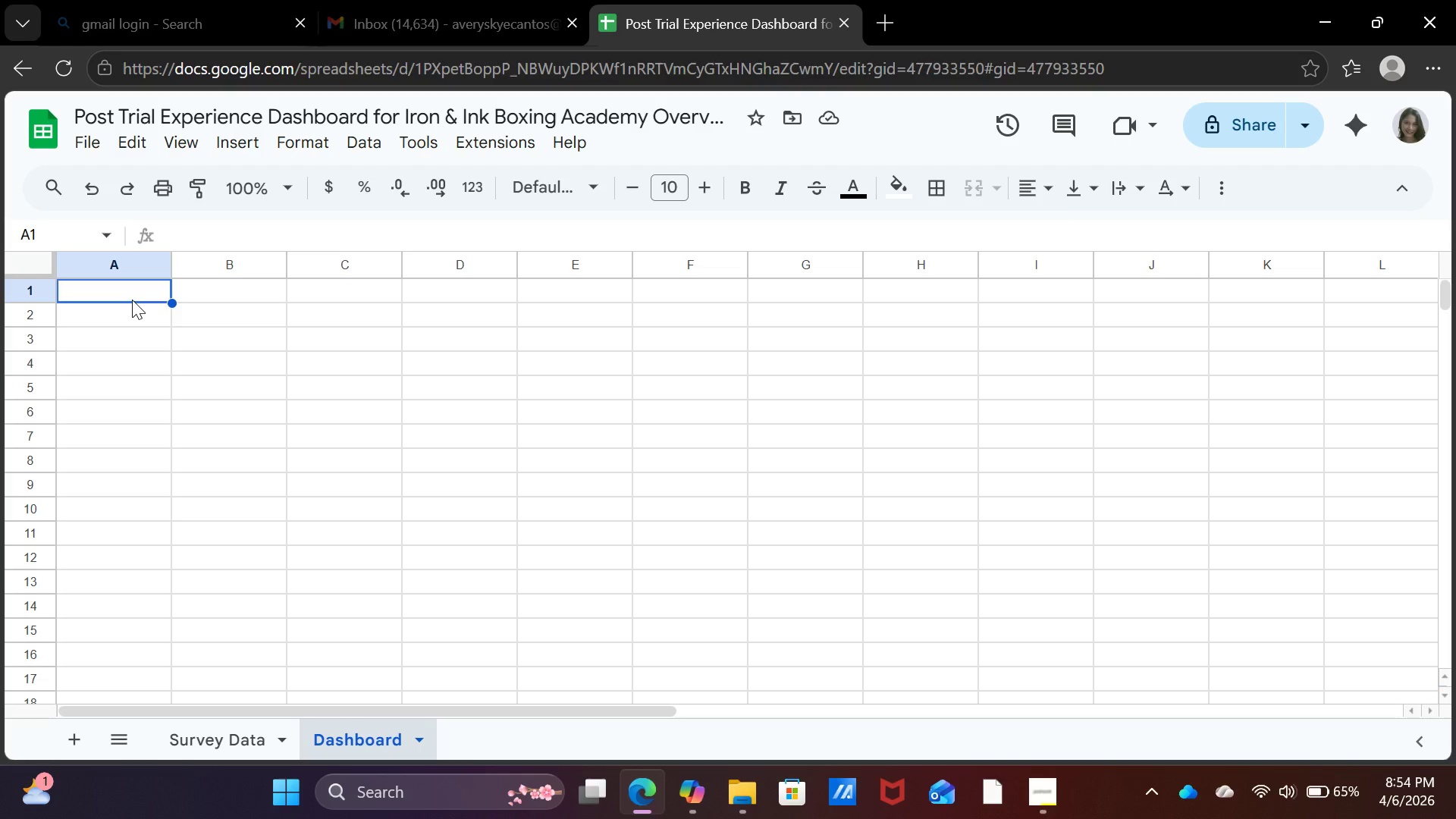 
type(overall)
key(Backspace)
key(Backspace)
key(Backspace)
key(Backspace)
key(Backspace)
key(Backspace)
key(Backspace)
key(Backspace)
type(Overall Average Satisfac)
 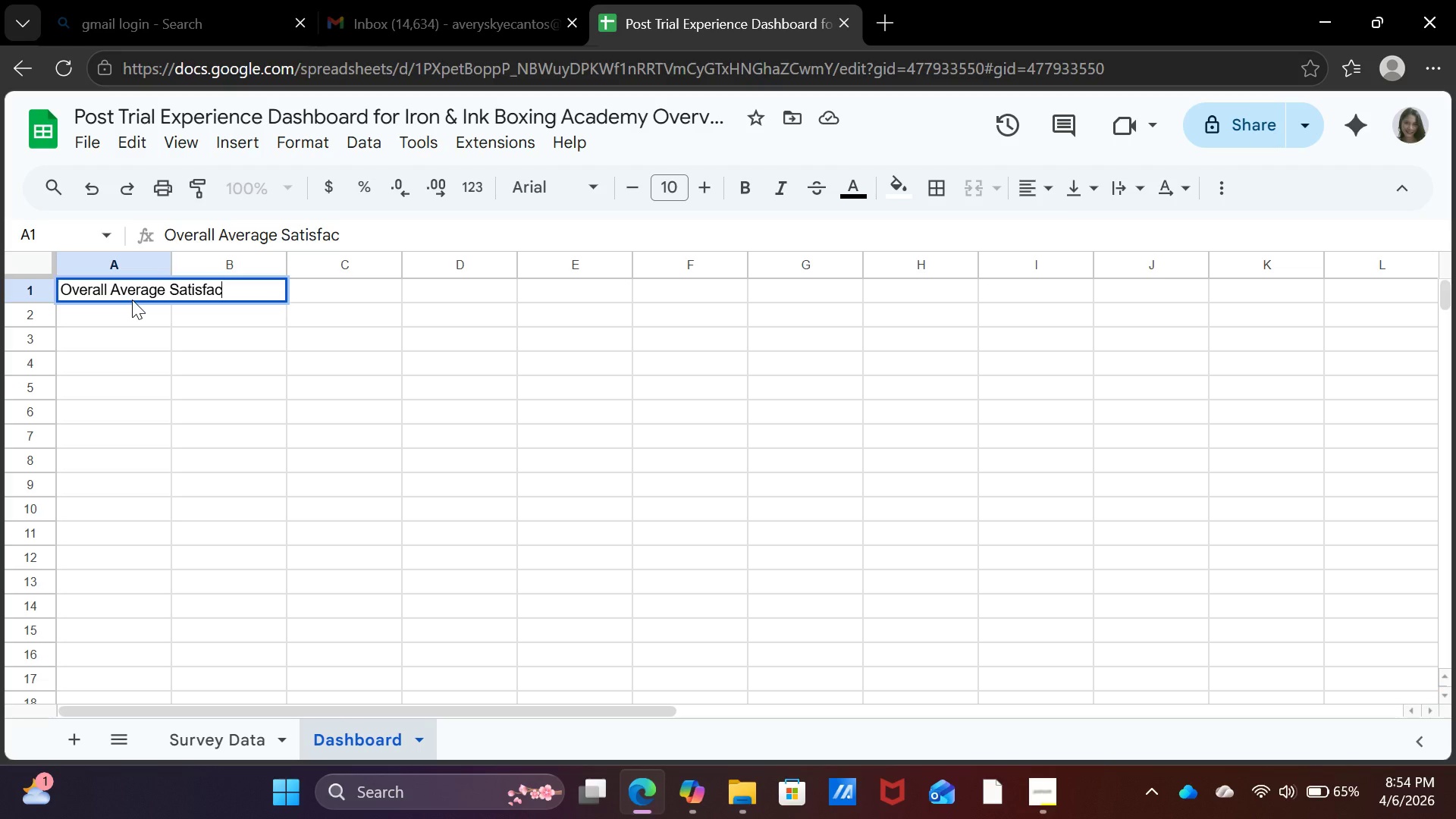 
wait(5.98)
 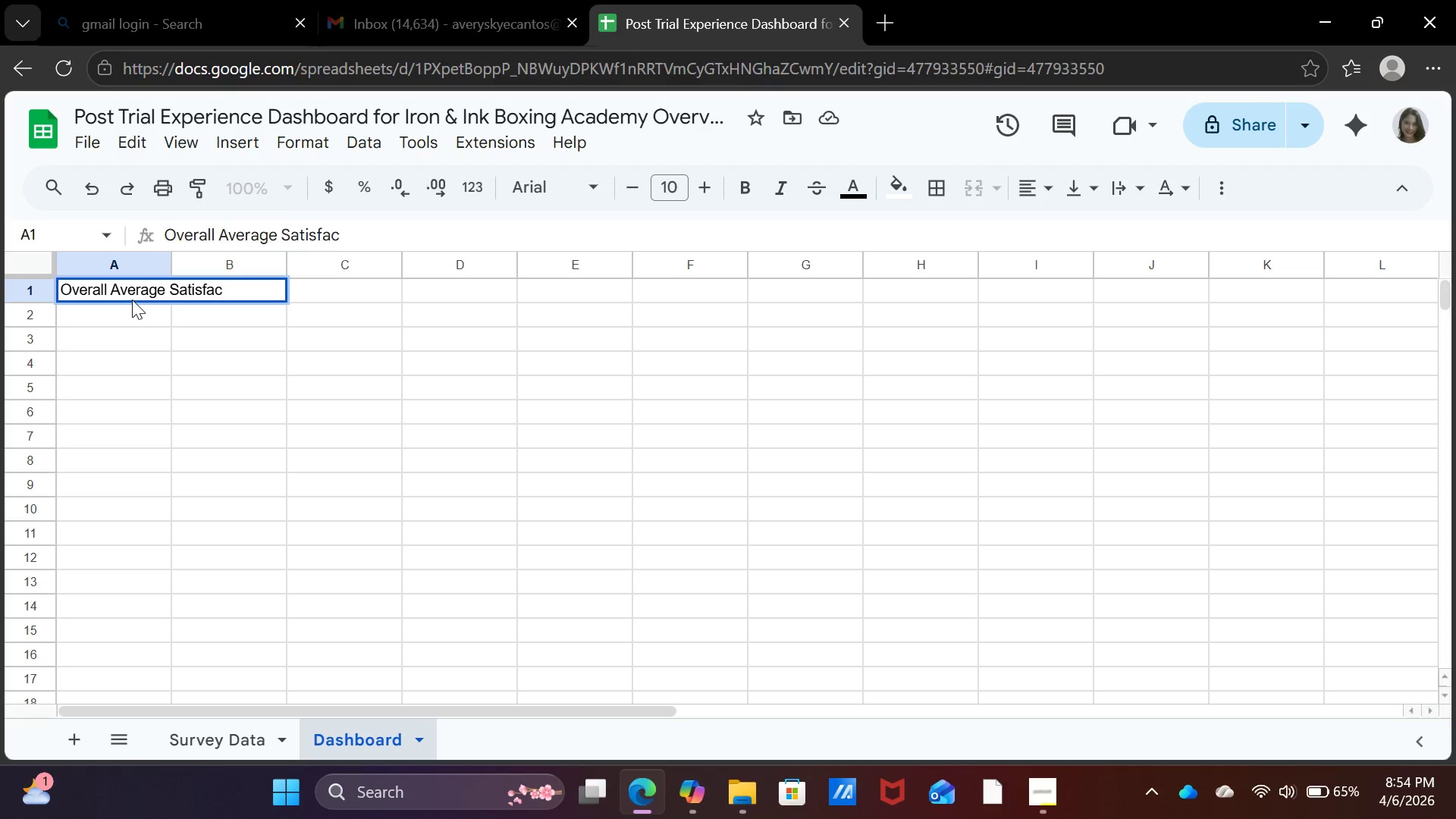 
type(tion)
 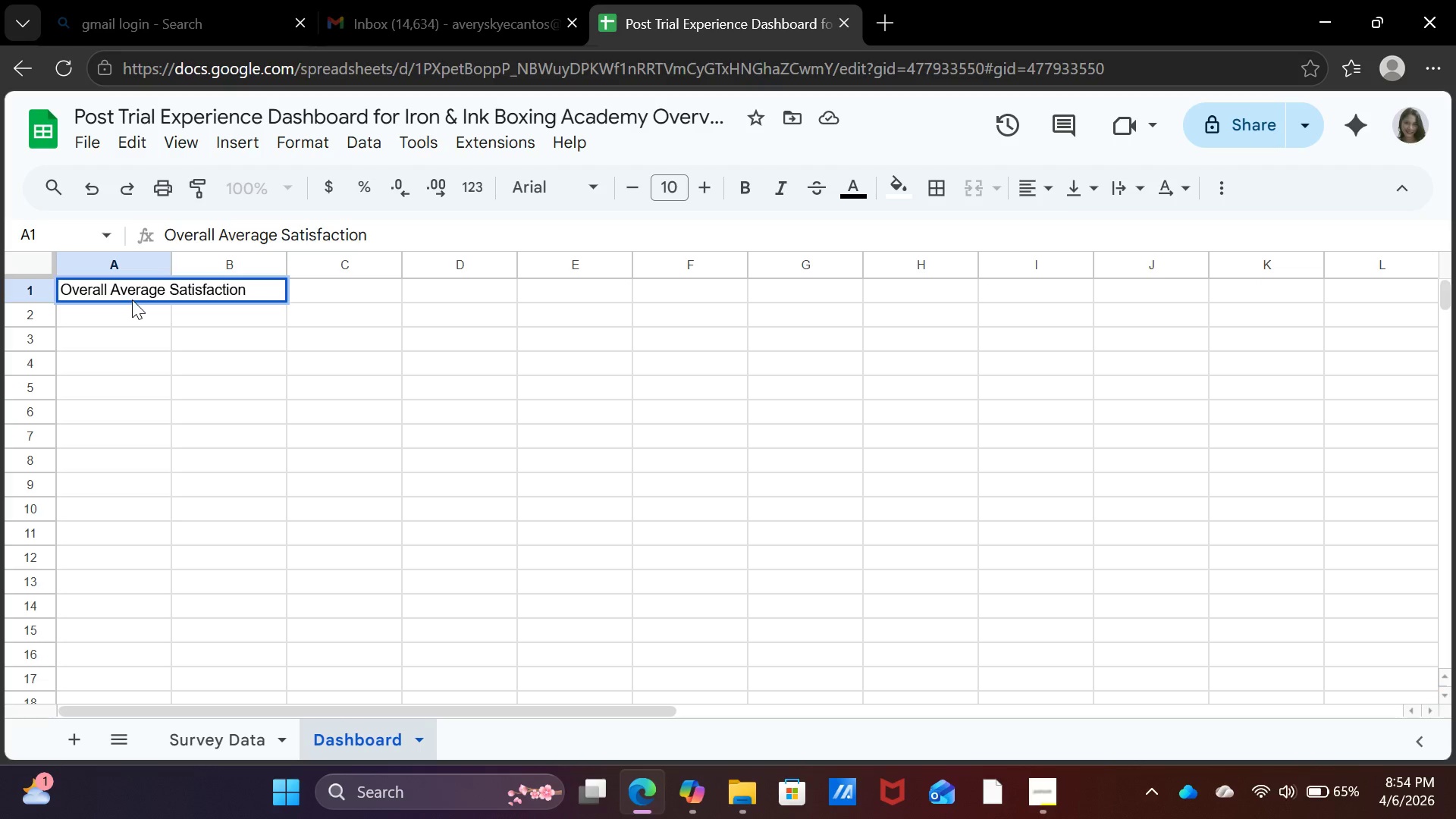 
key(Enter)
 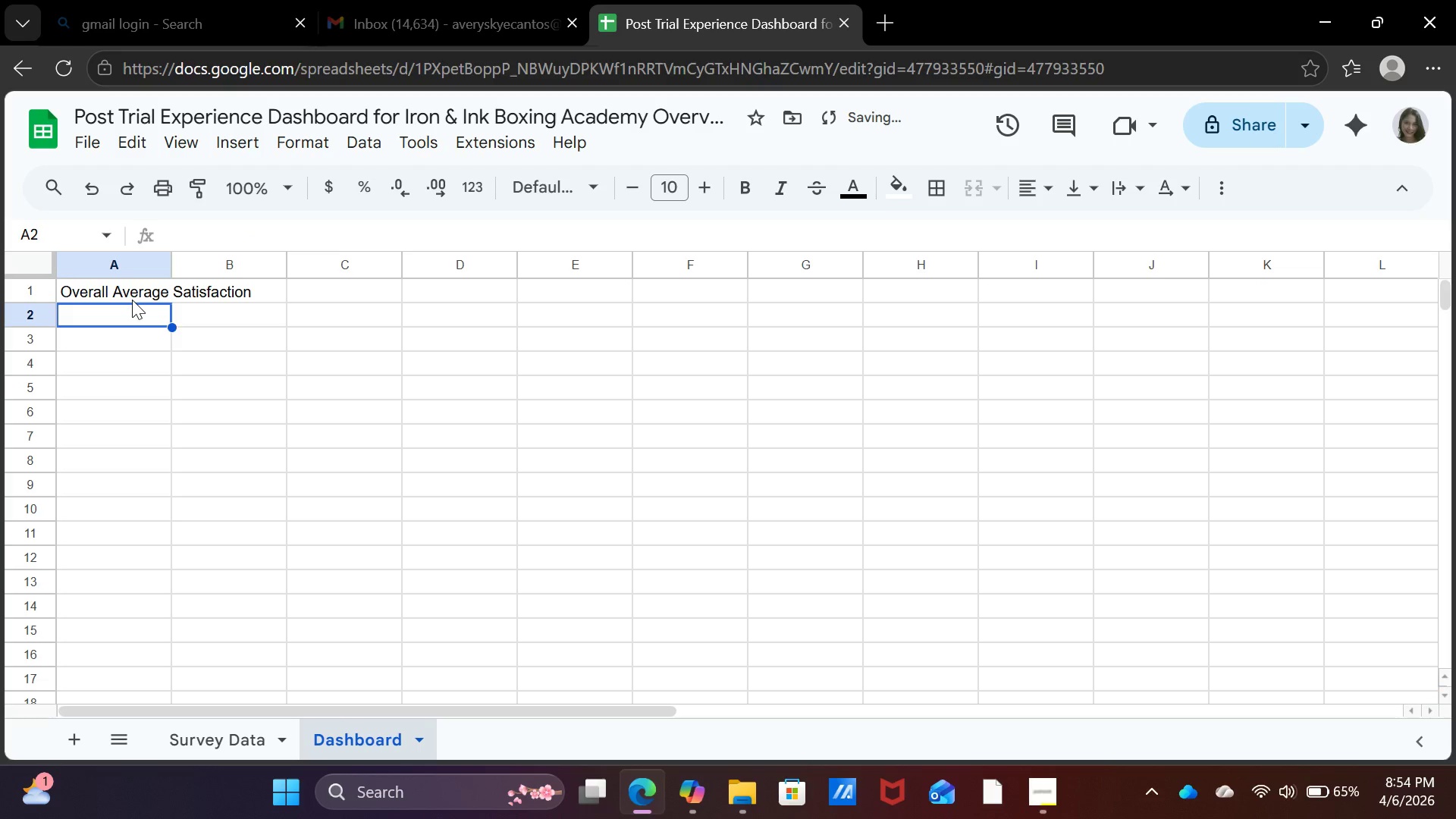 
key(Enter)
 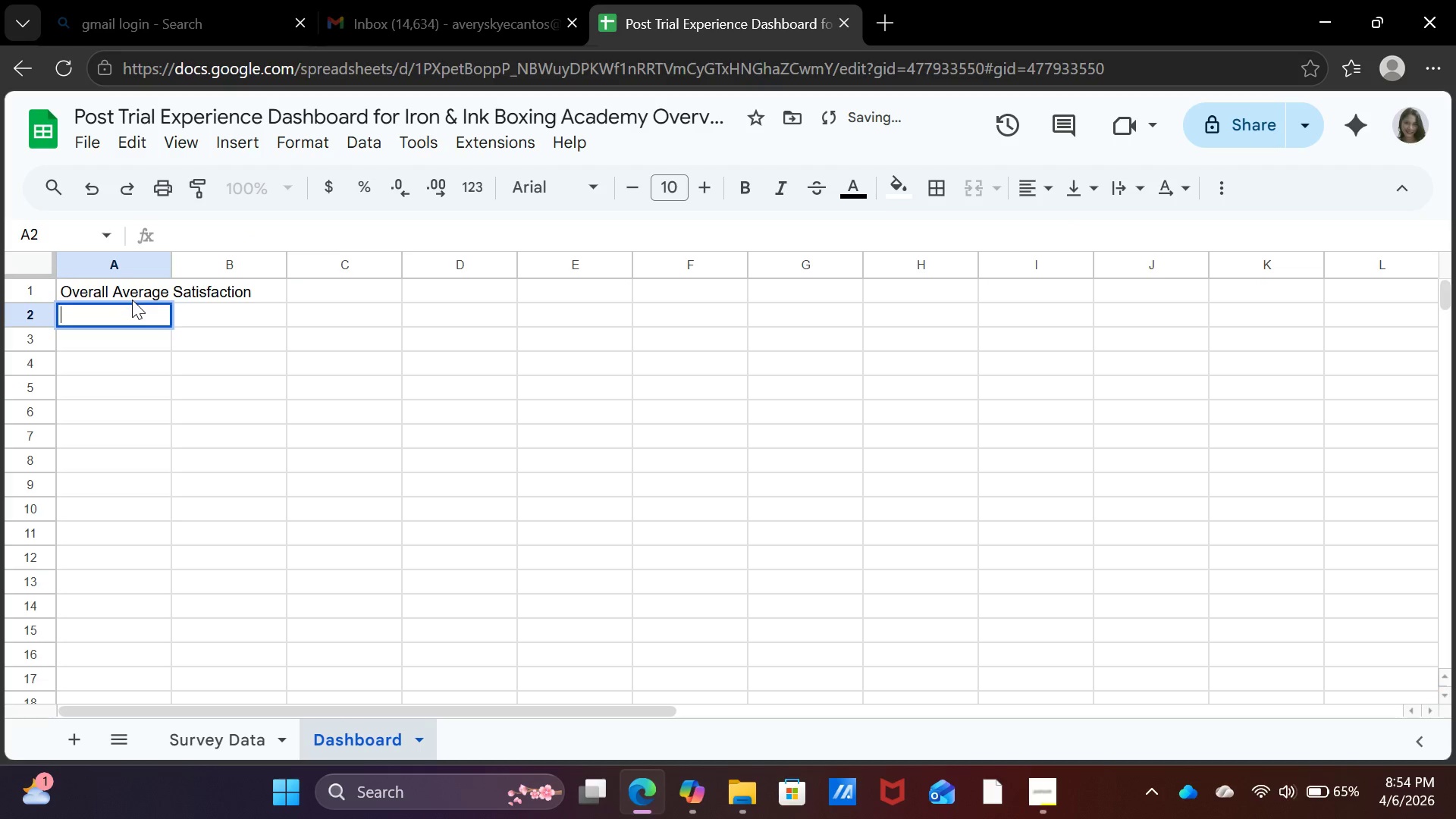 
key(Enter)
 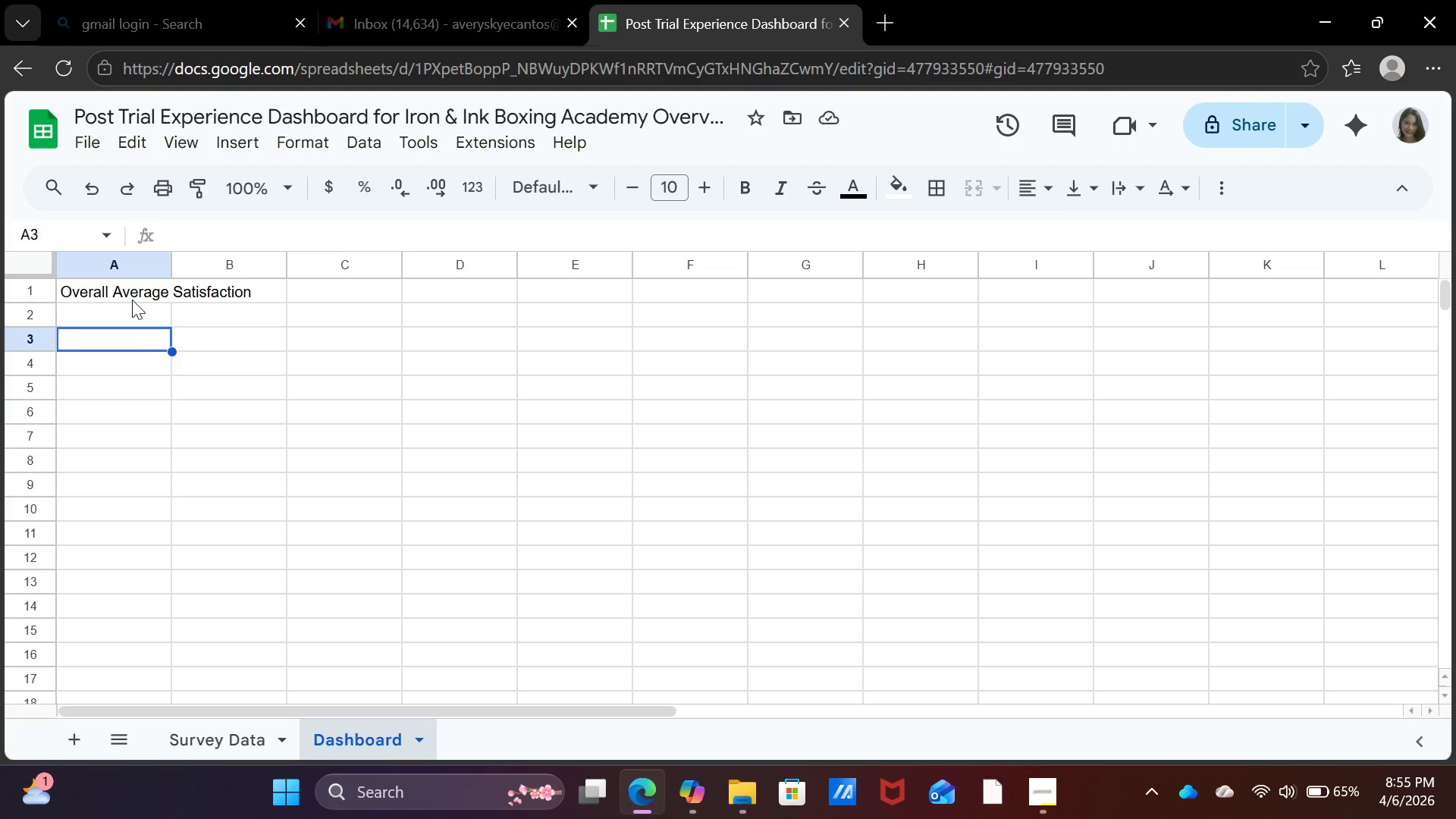 
wait(65.56)
 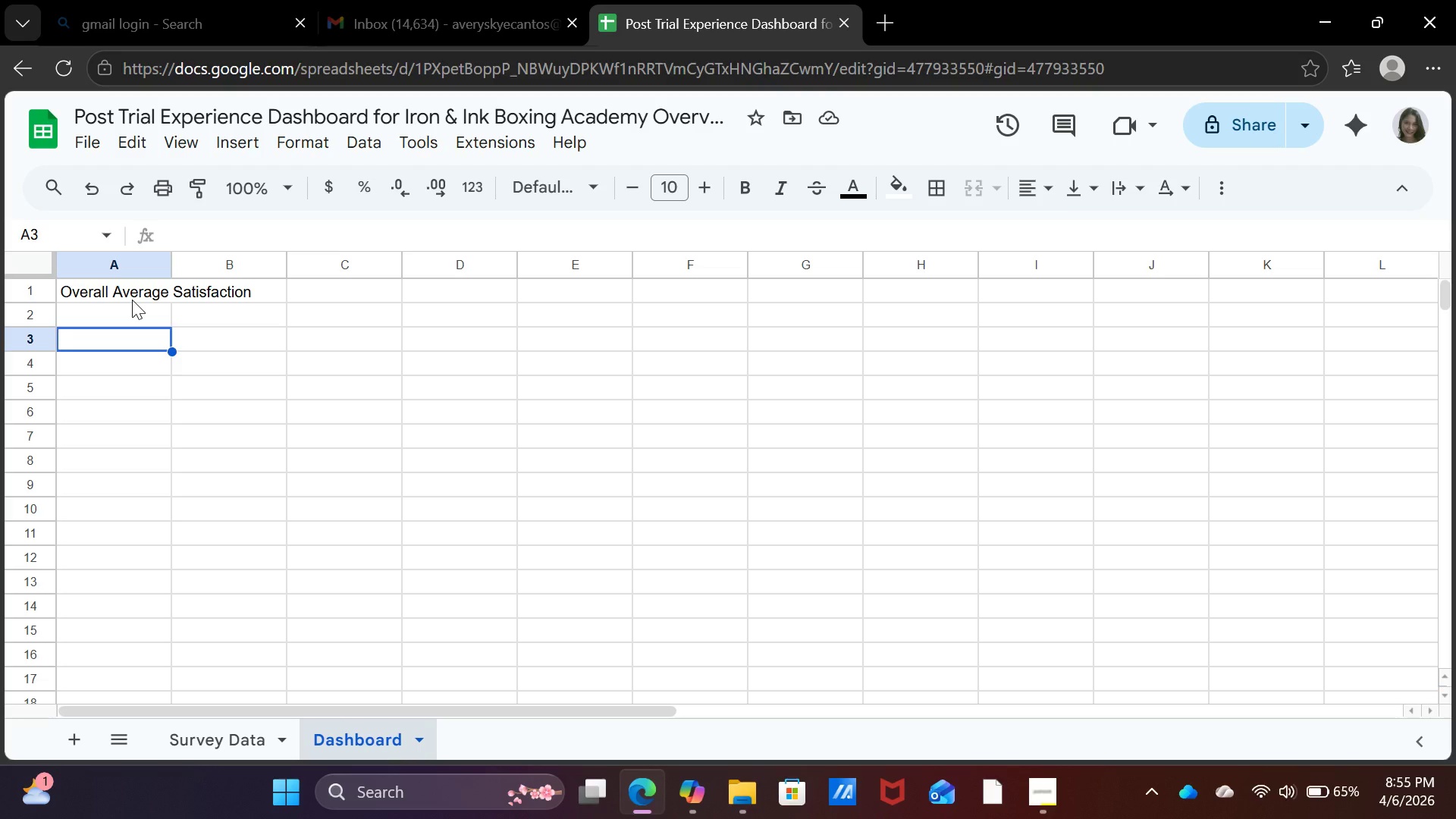 
left_click([694, 786])
 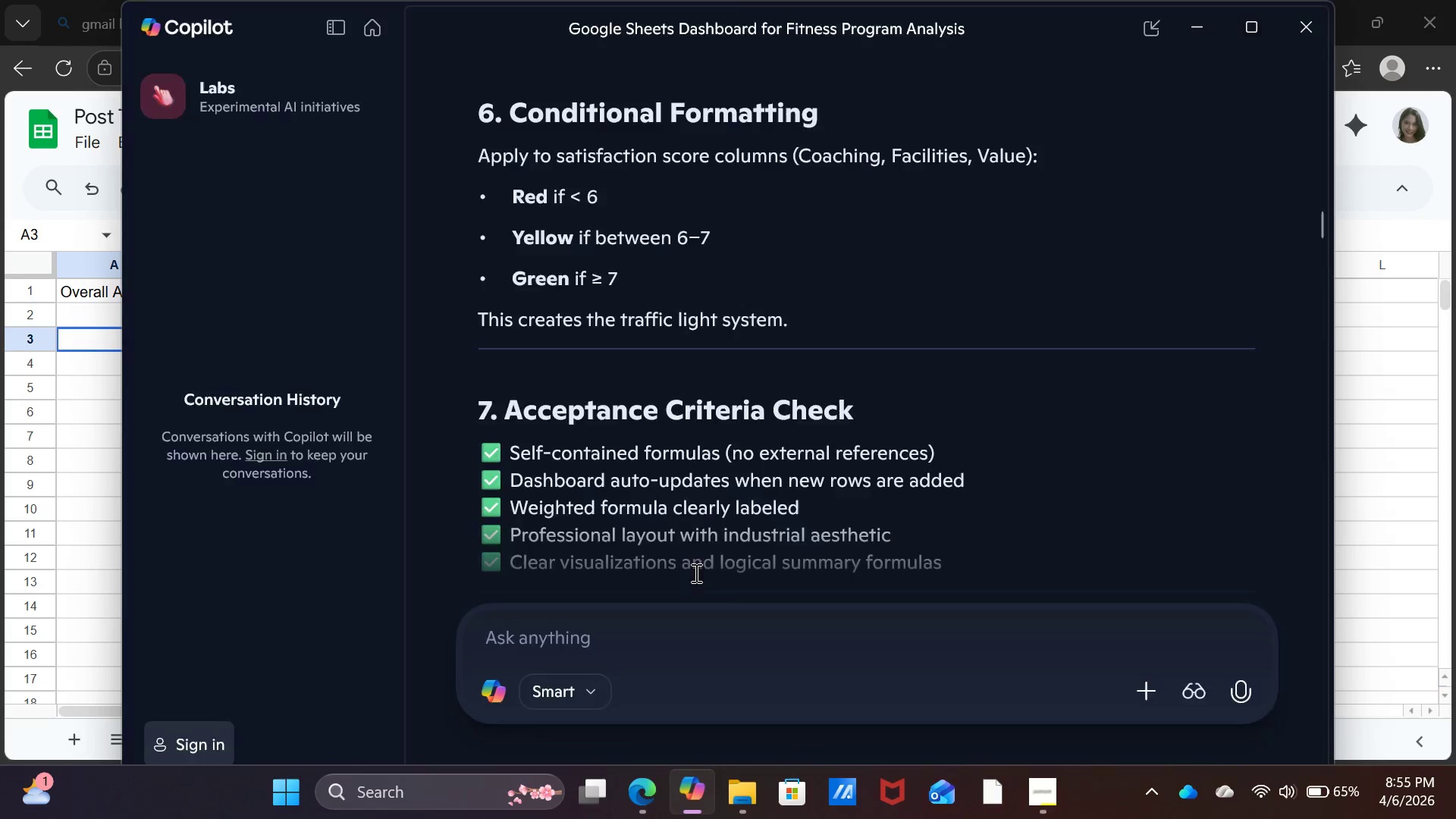 
scroll: coordinate [695, 571], scroll_direction: up, amount: 15.0
 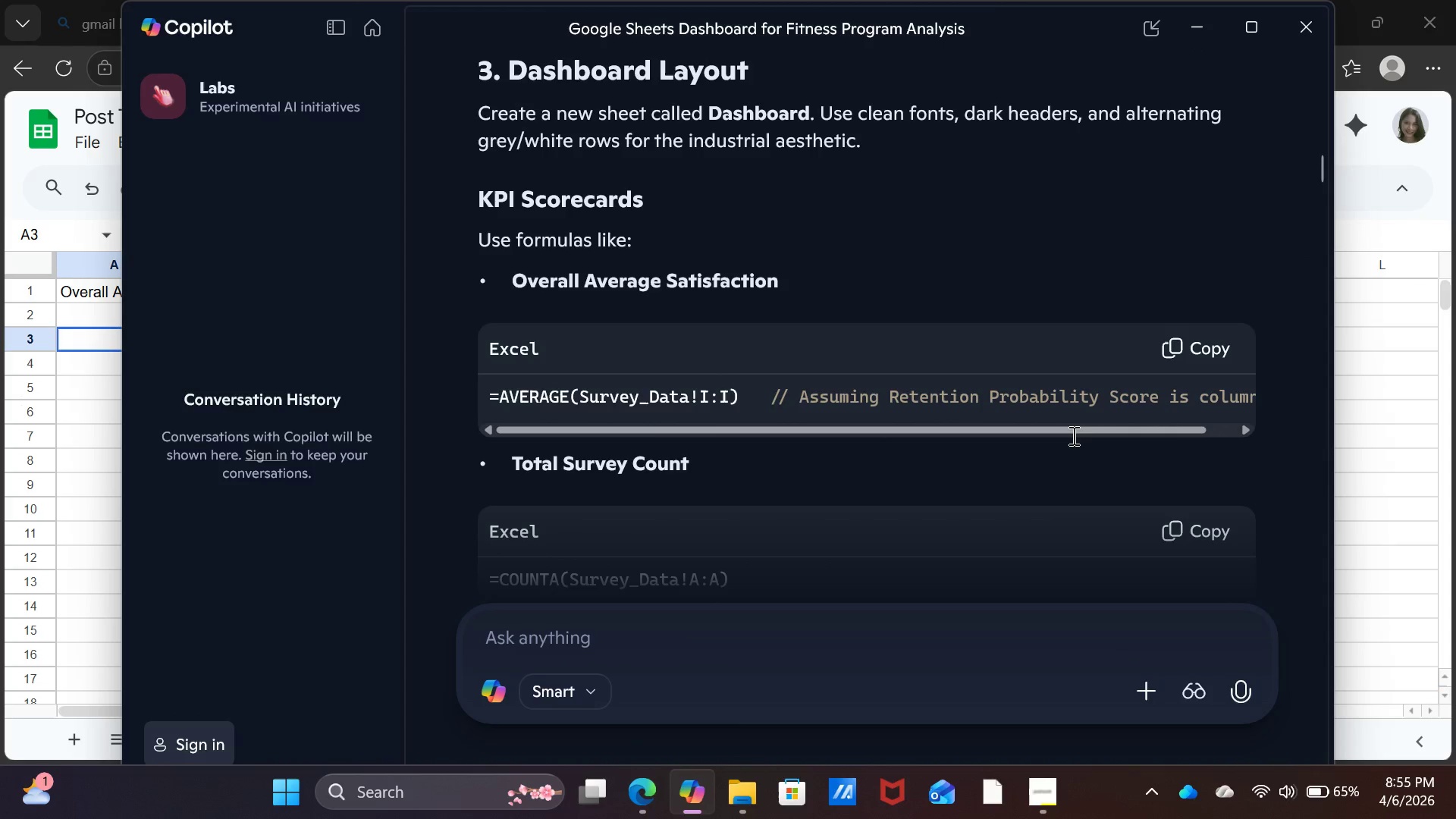 
double_click([1244, 426])
 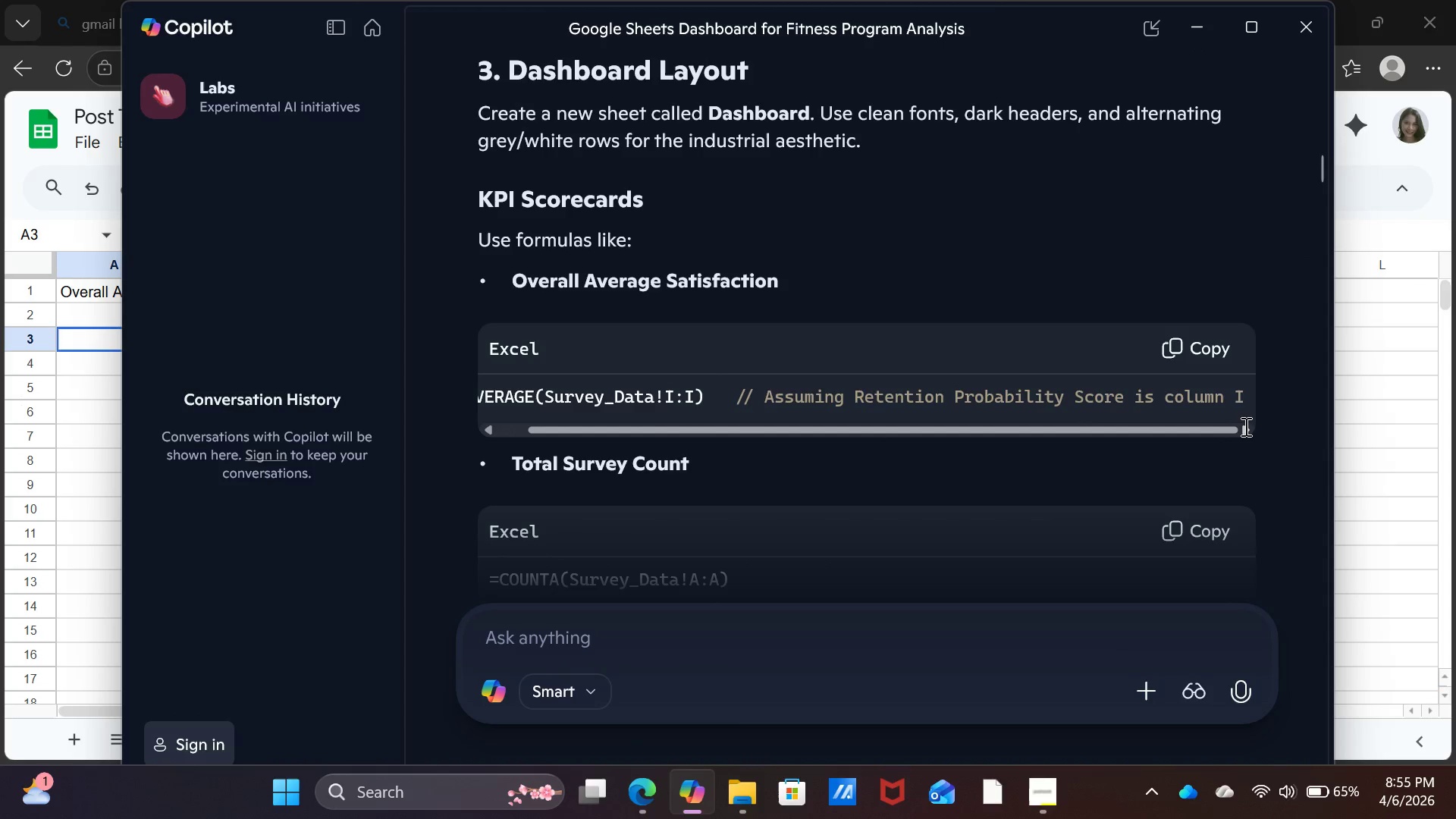 
triple_click([1244, 426])
 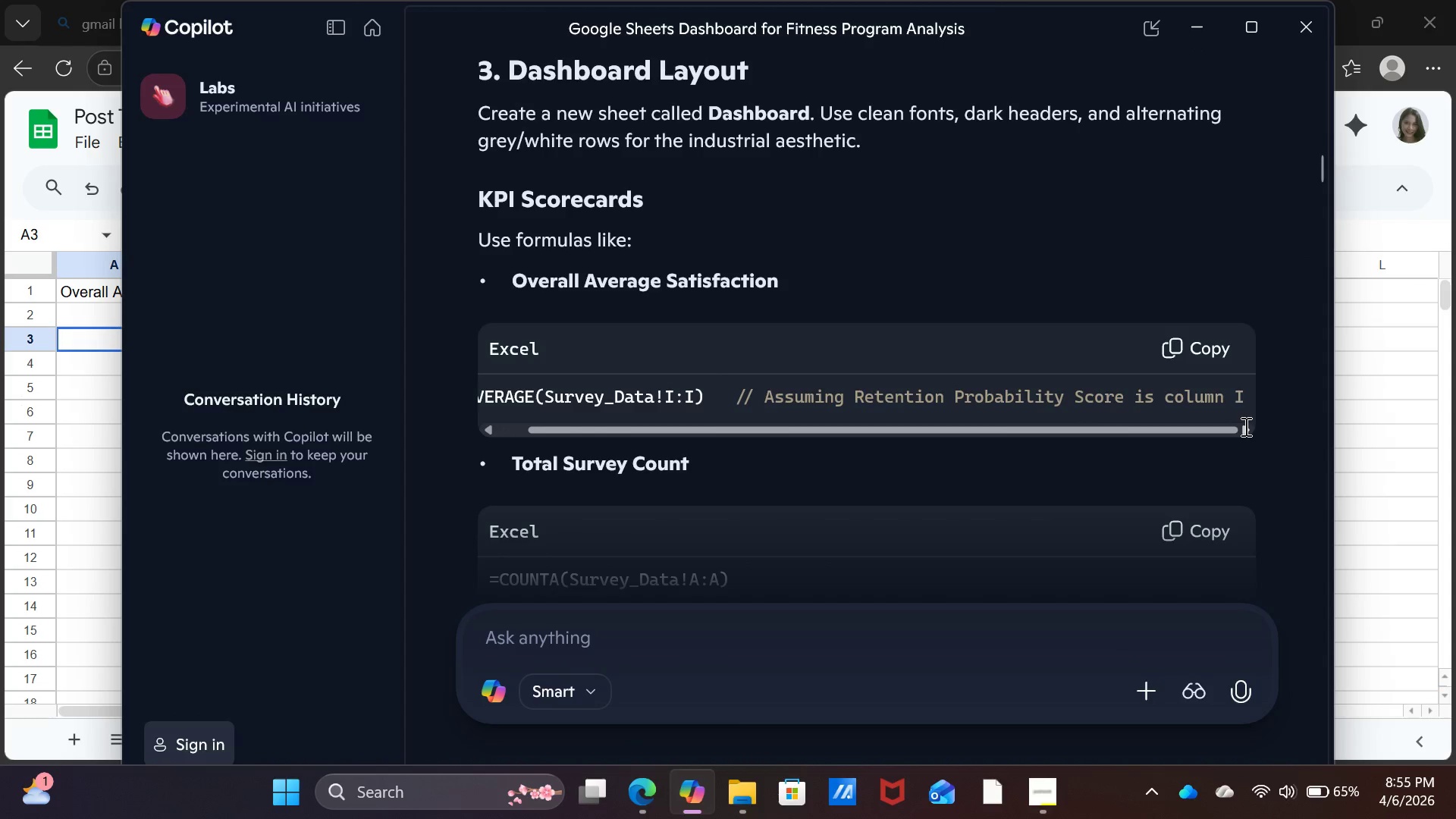 
triple_click([1244, 426])
 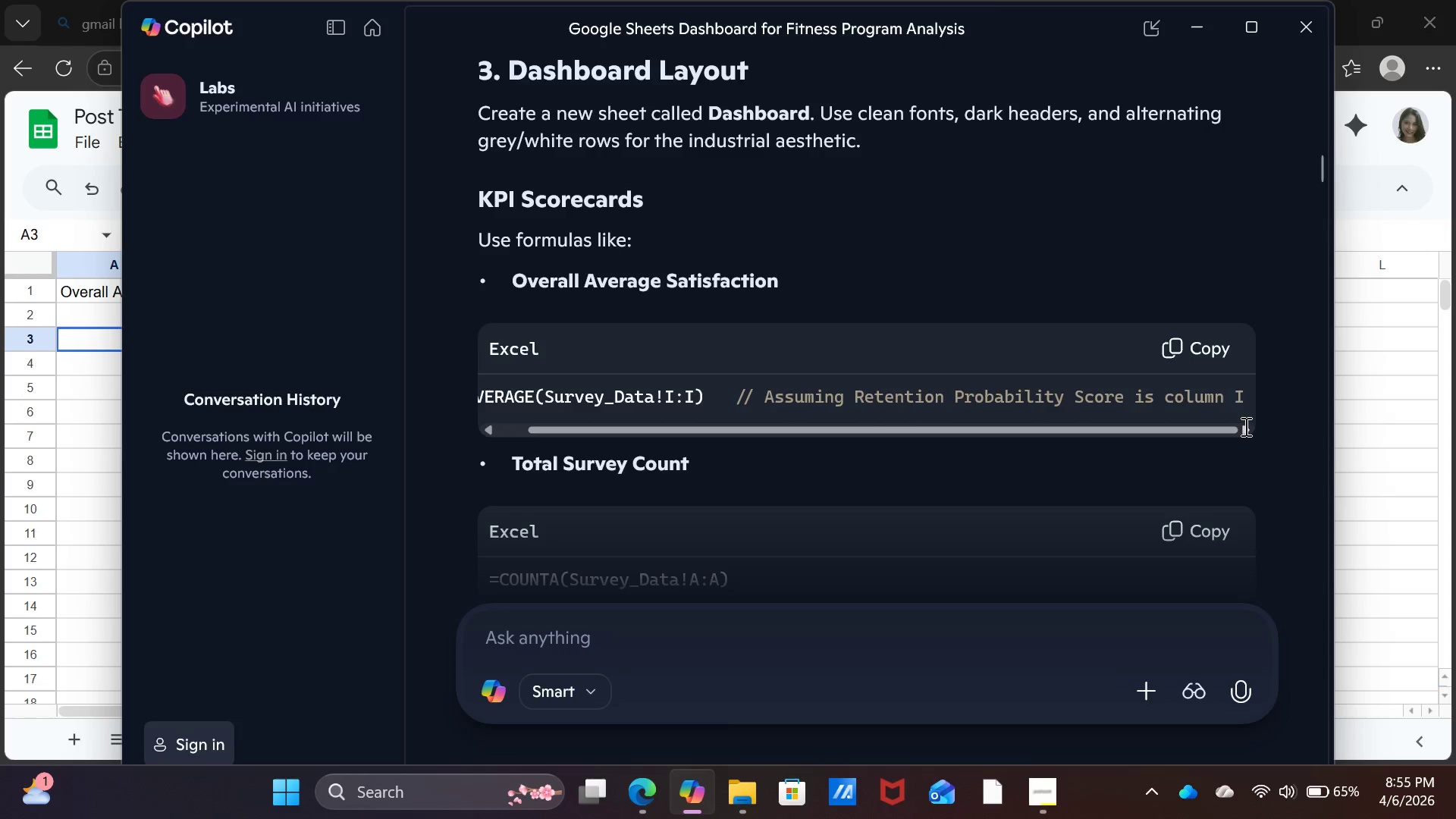 
triple_click([1244, 426])
 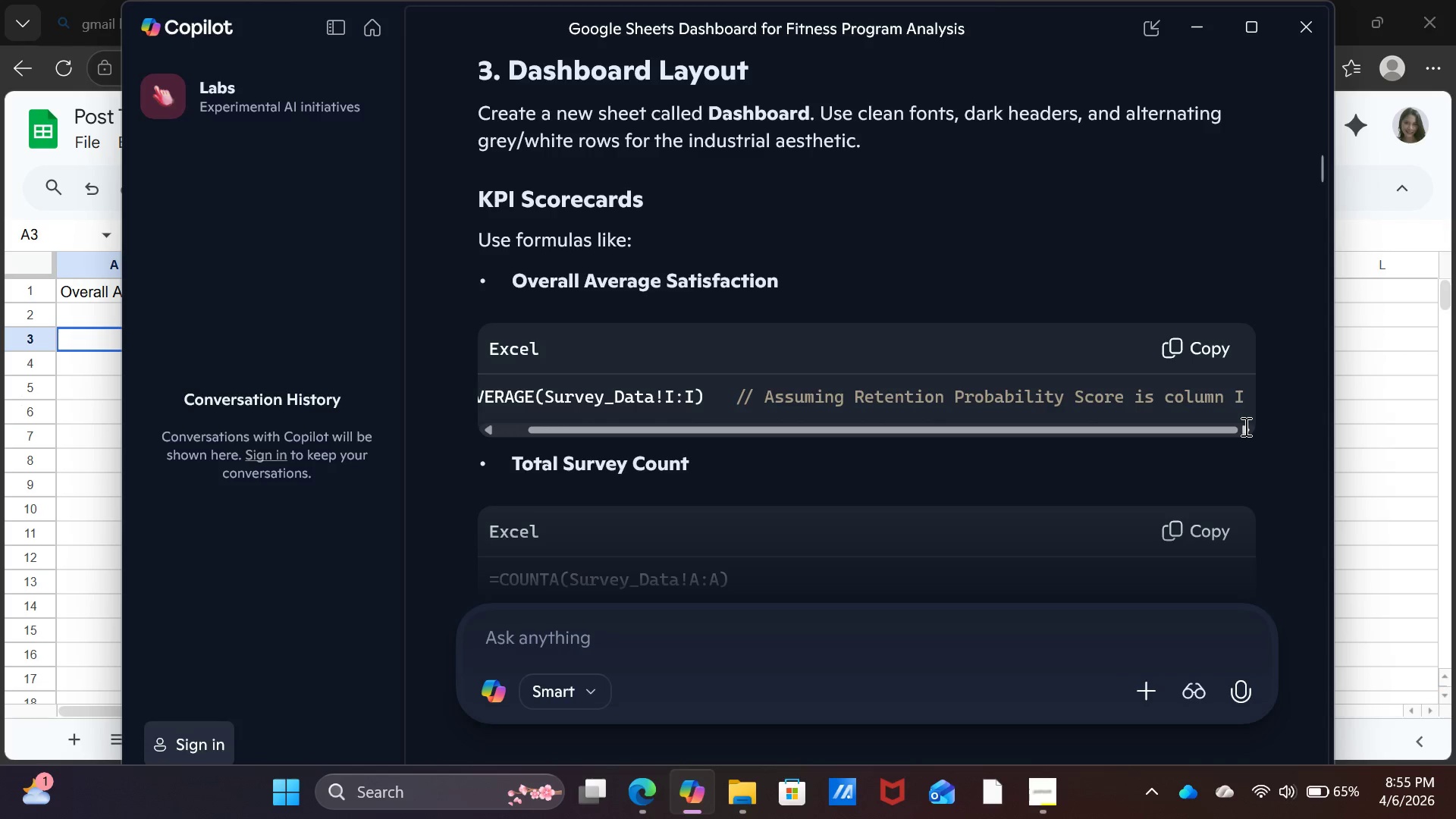 
triple_click([1244, 426])
 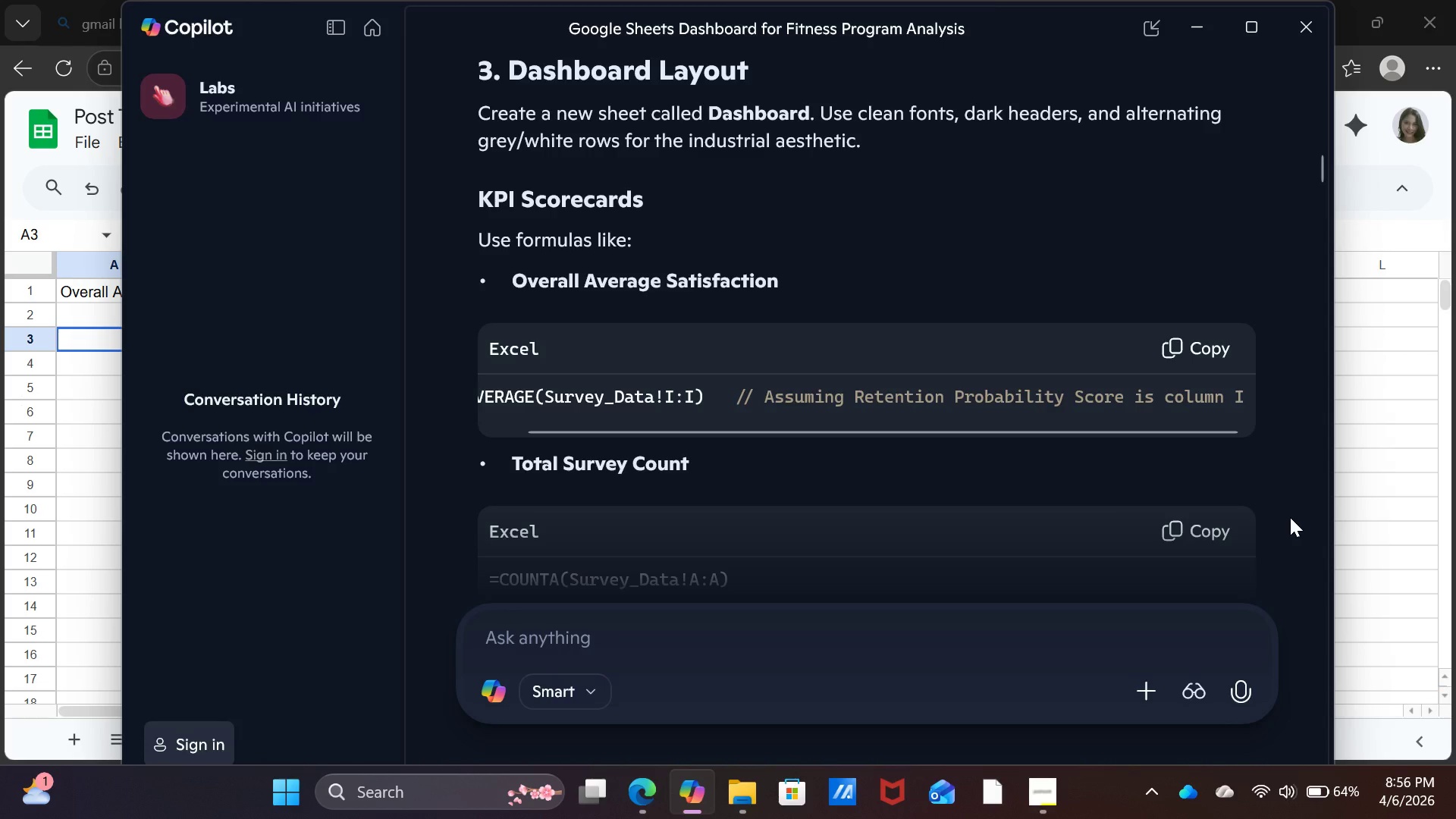 
wait(15.81)
 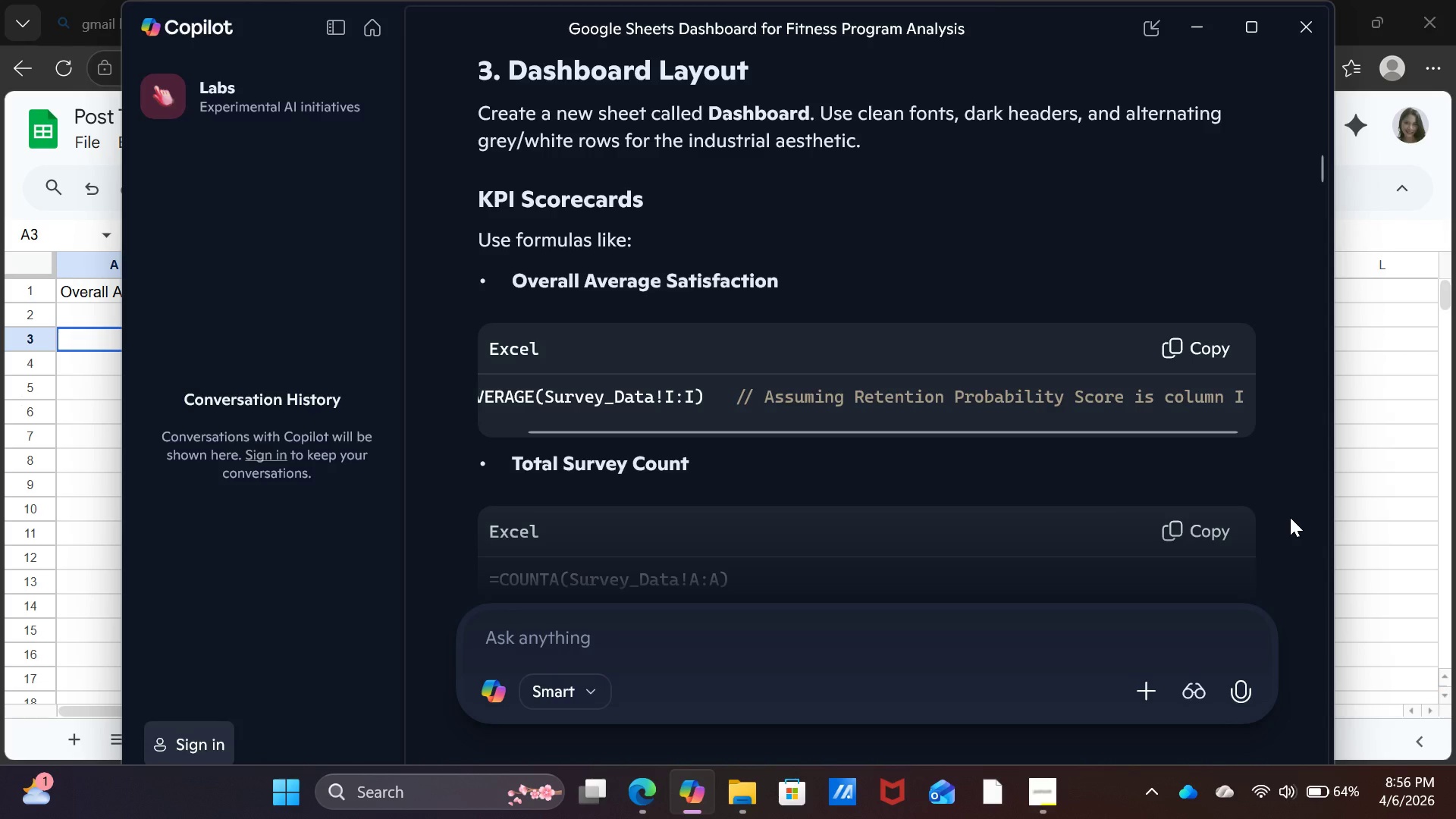 
left_click([1207, 20])
 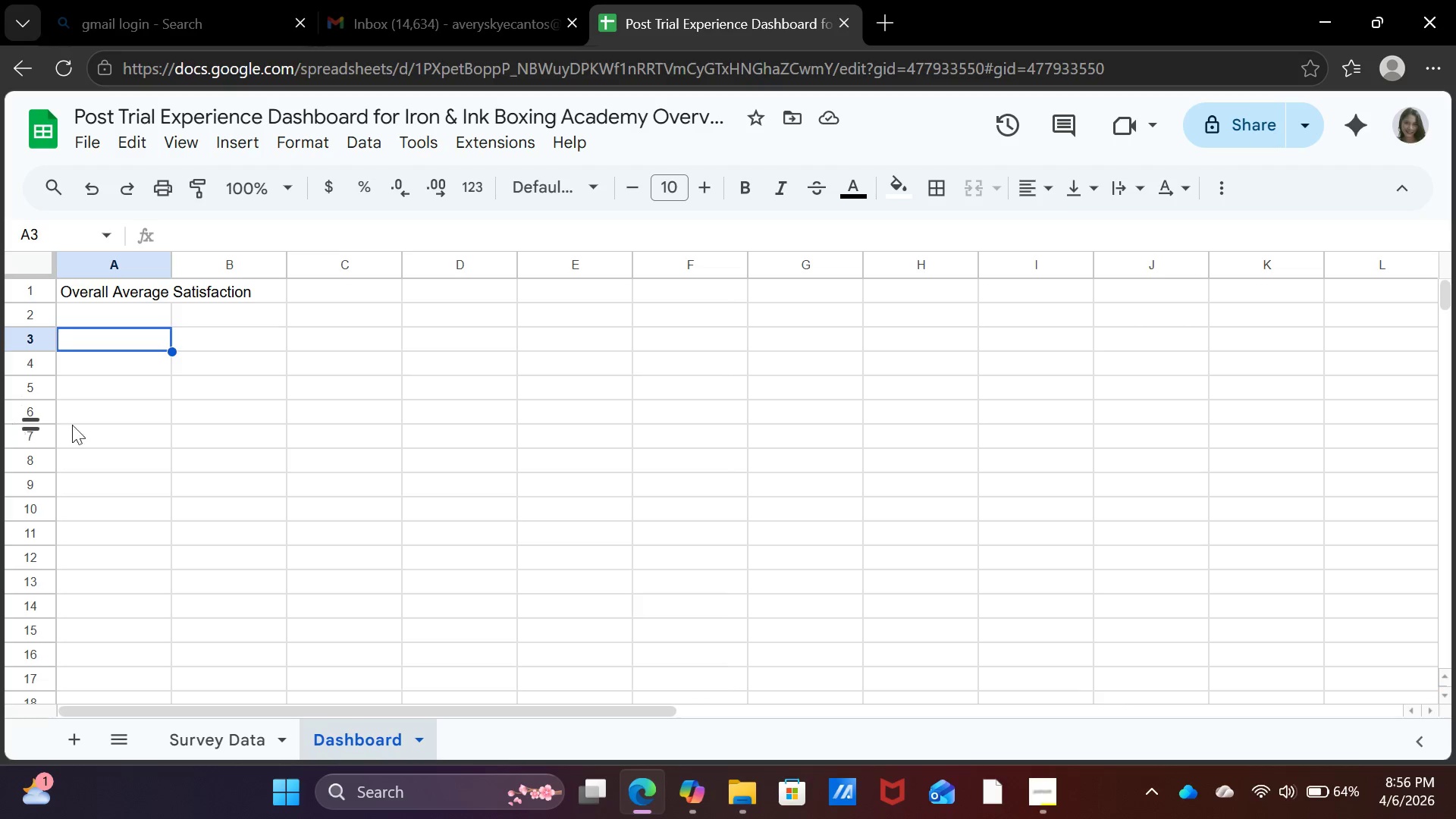 
left_click([400, 436])
 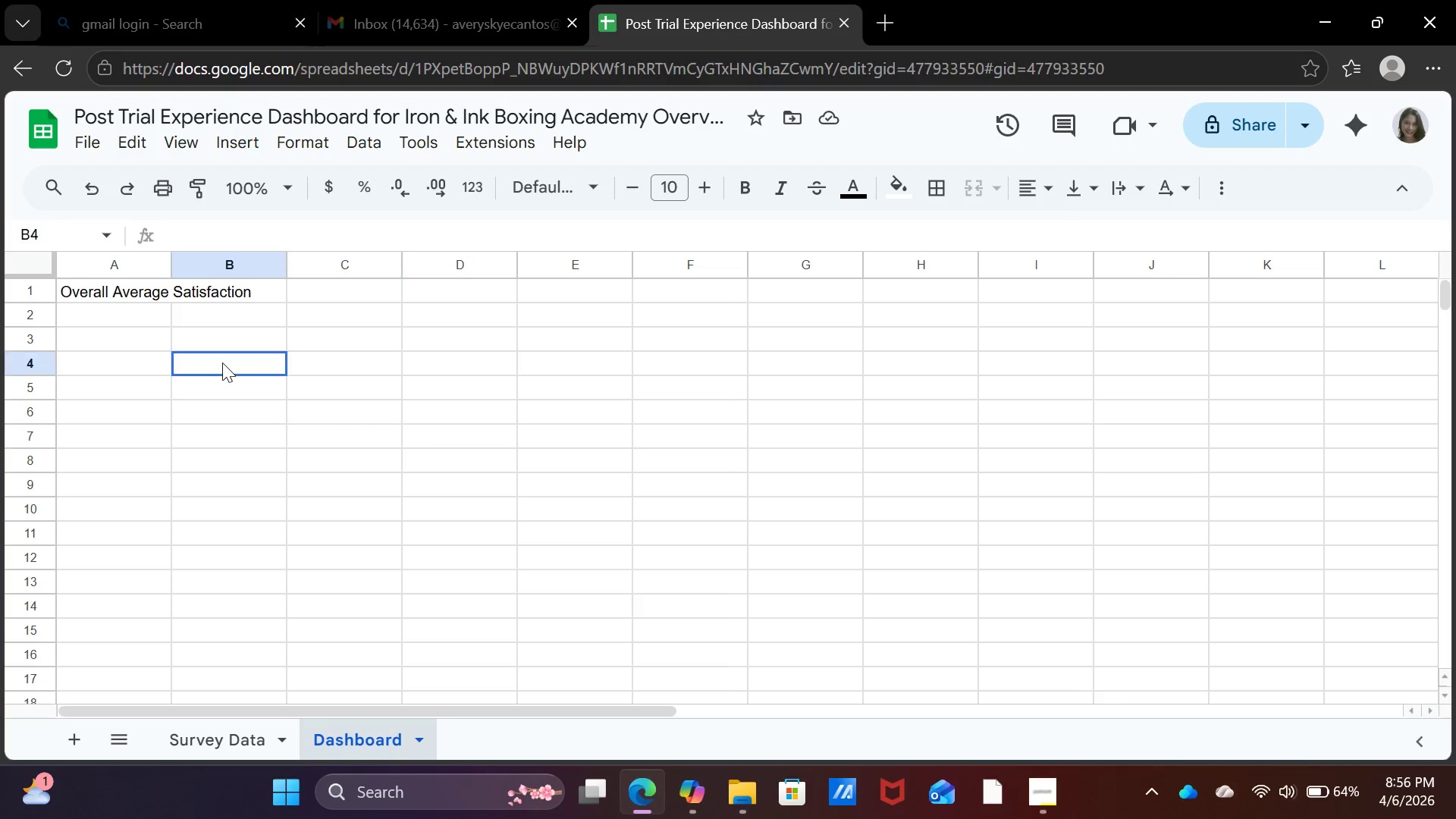 
left_click([222, 362])
 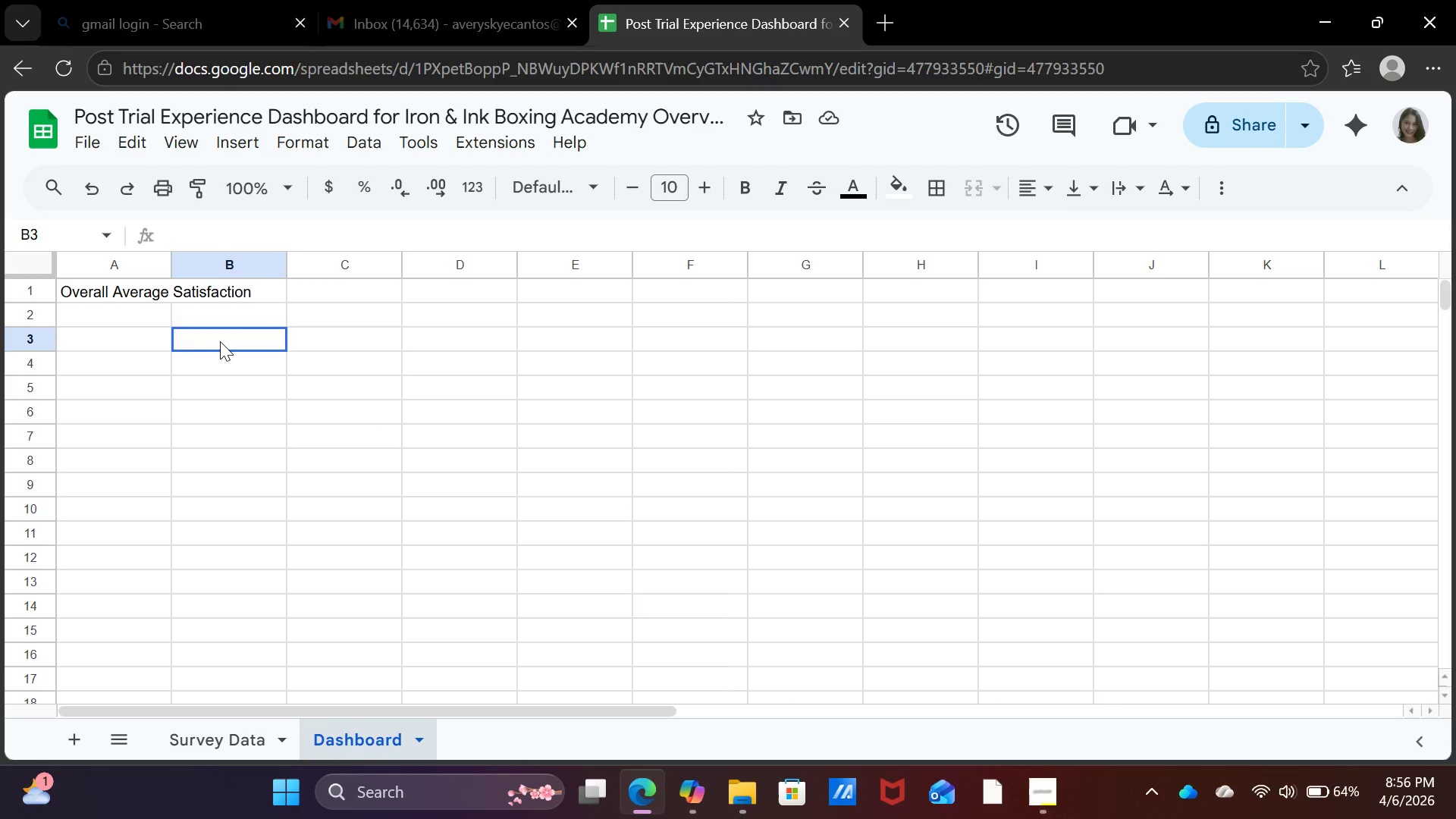 
left_click([220, 341])
 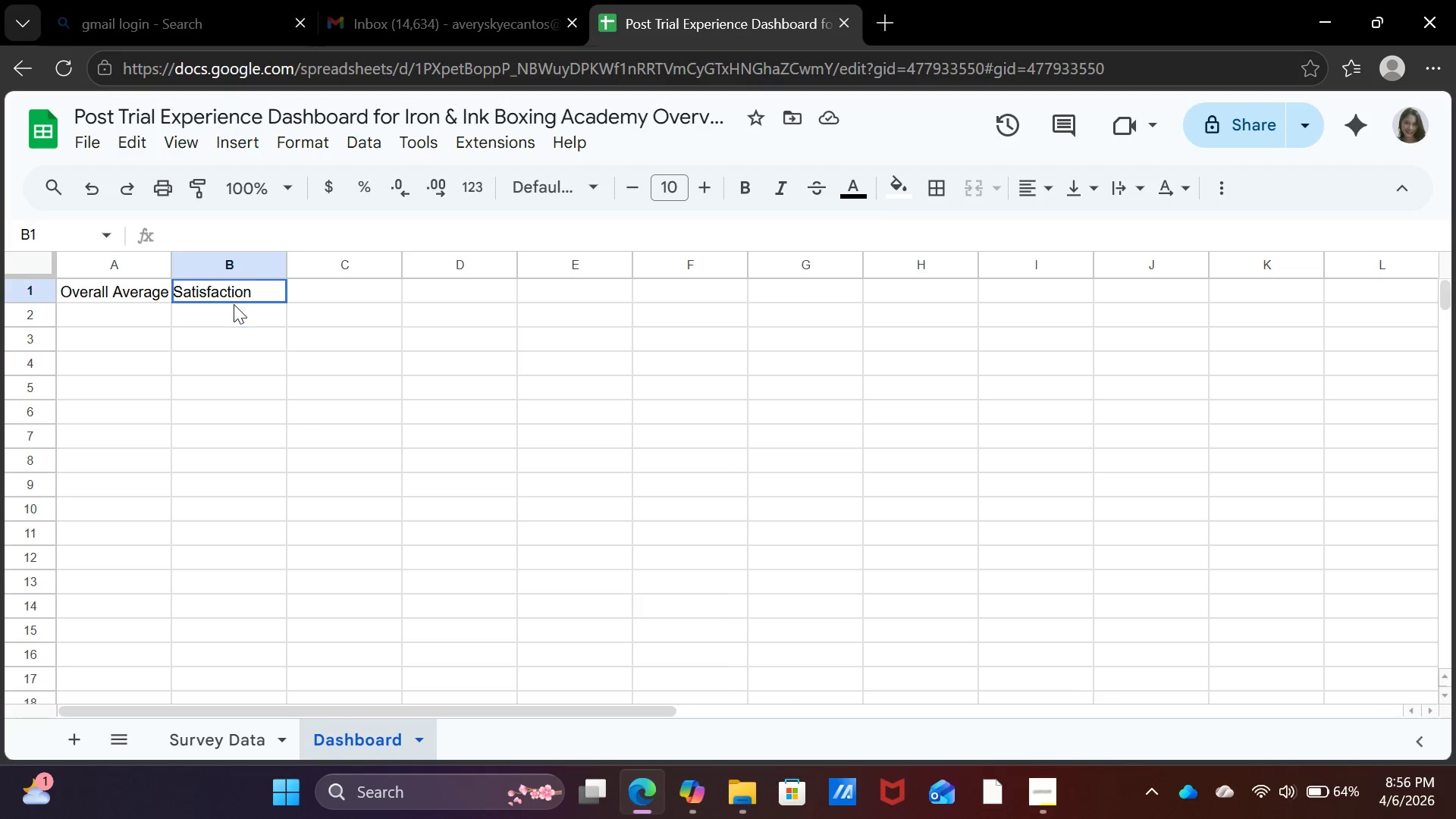 
left_click([234, 304])
 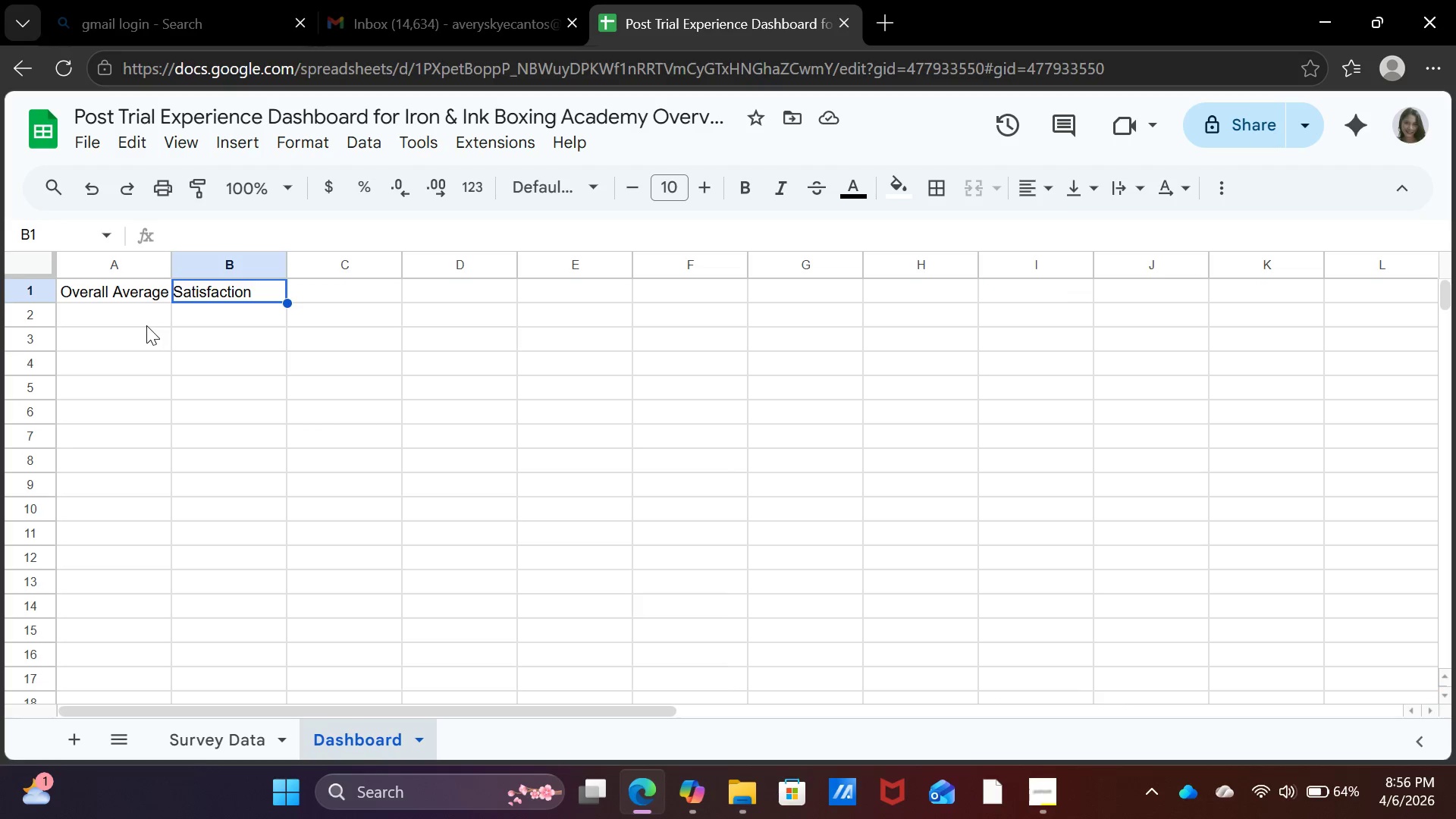 
left_click([146, 325])
 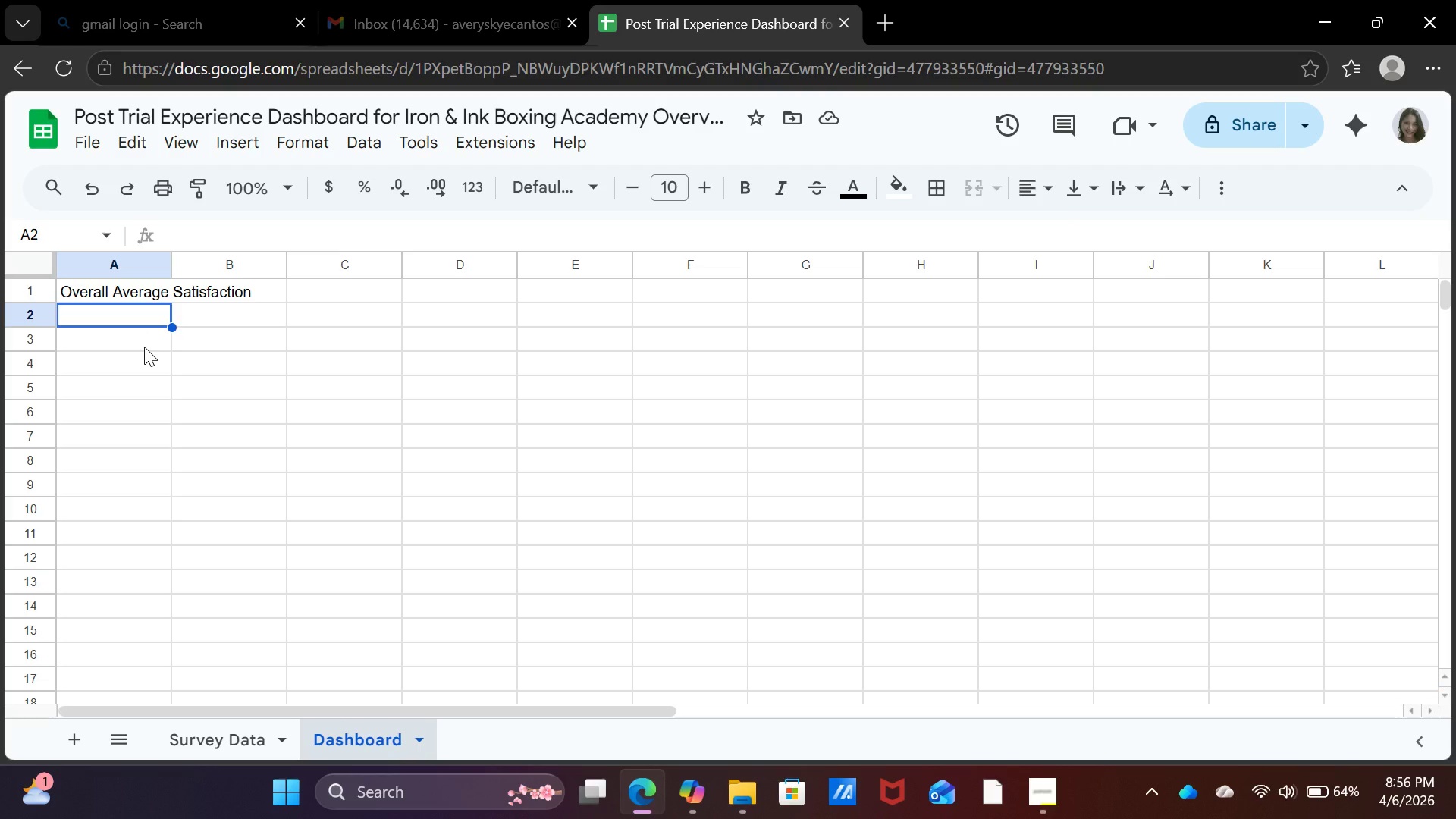 
left_click([144, 347])
 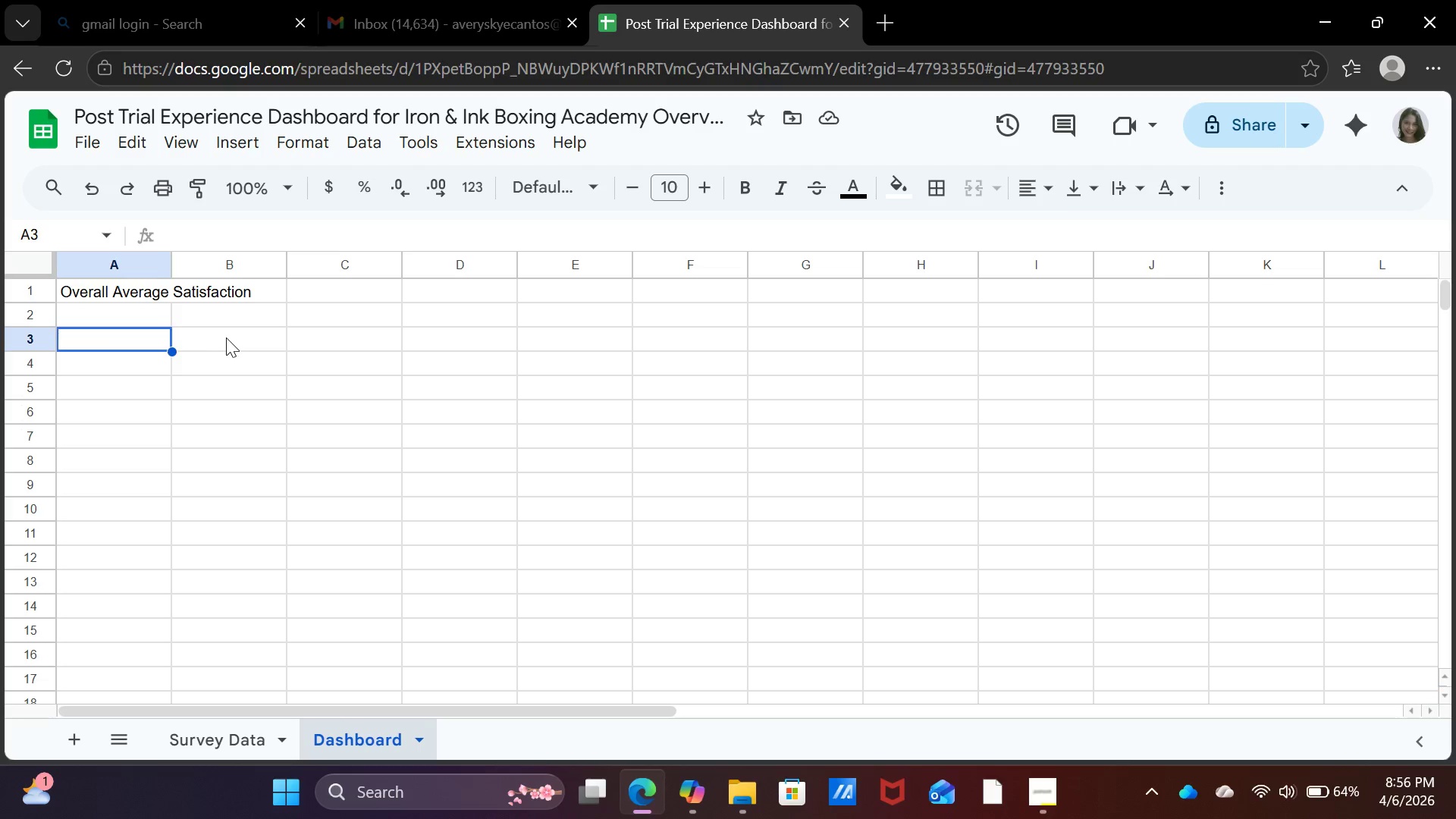 
left_click([226, 337])
 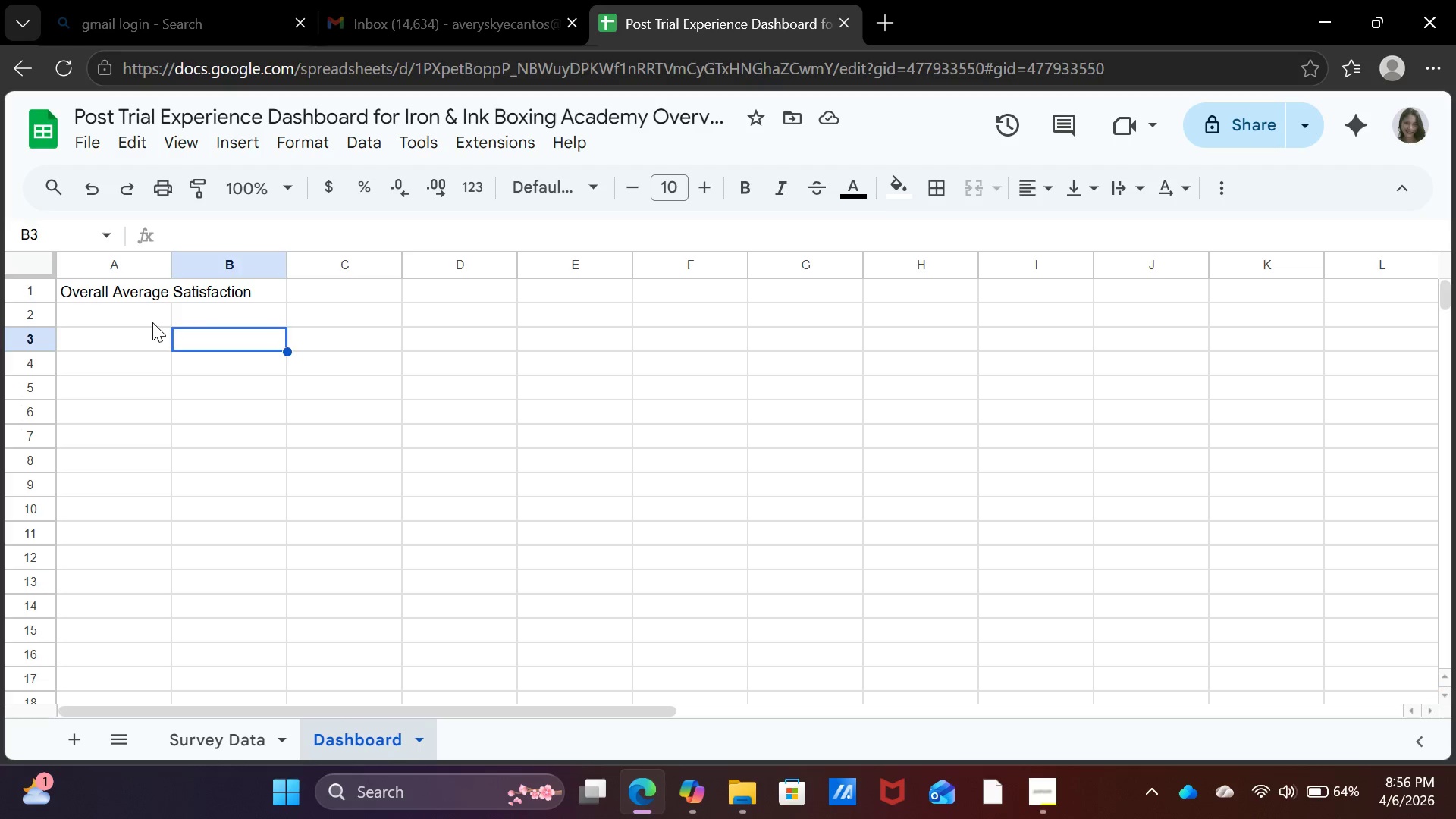 
left_click([152, 322])
 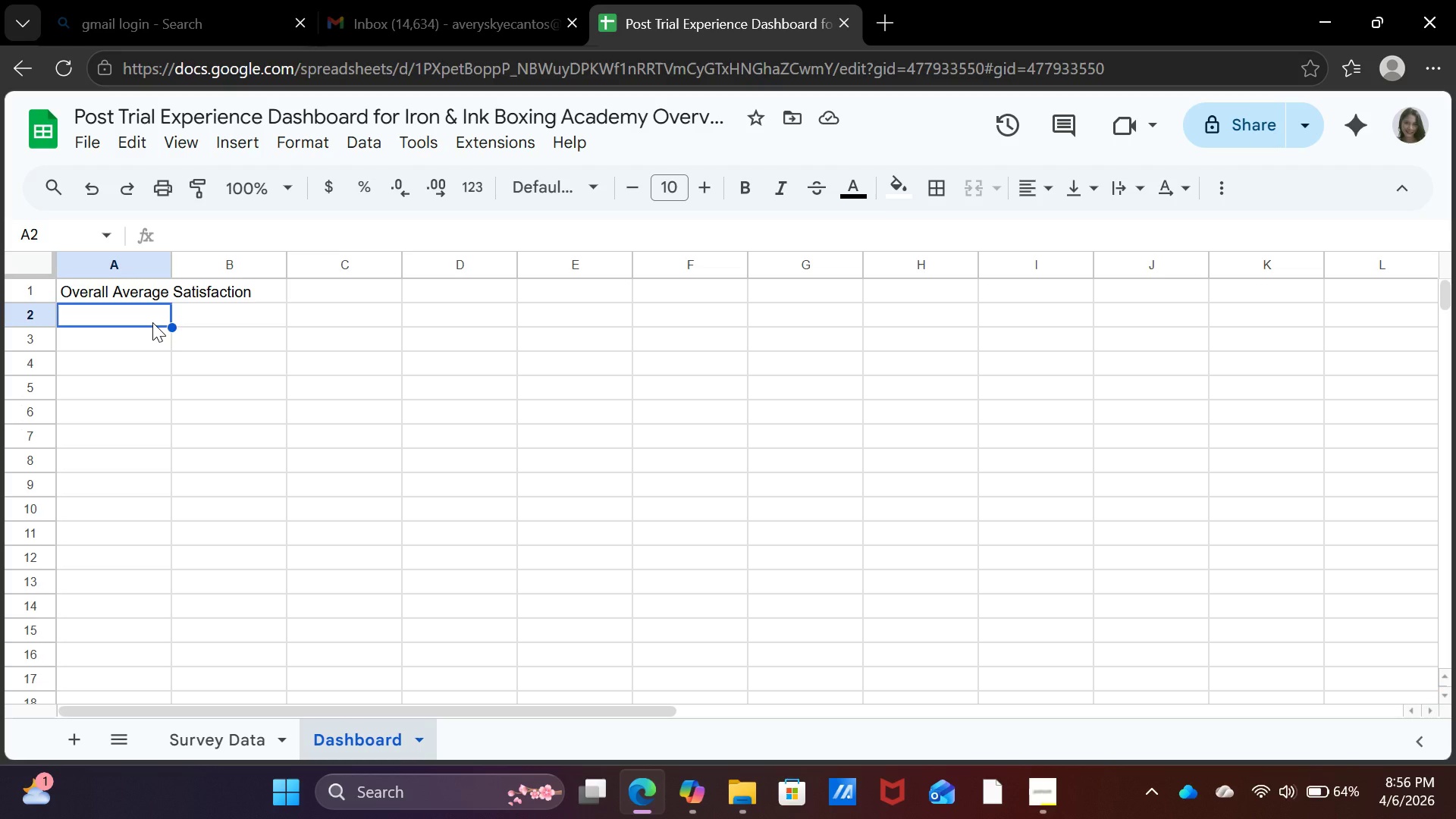 
wait(34.33)
 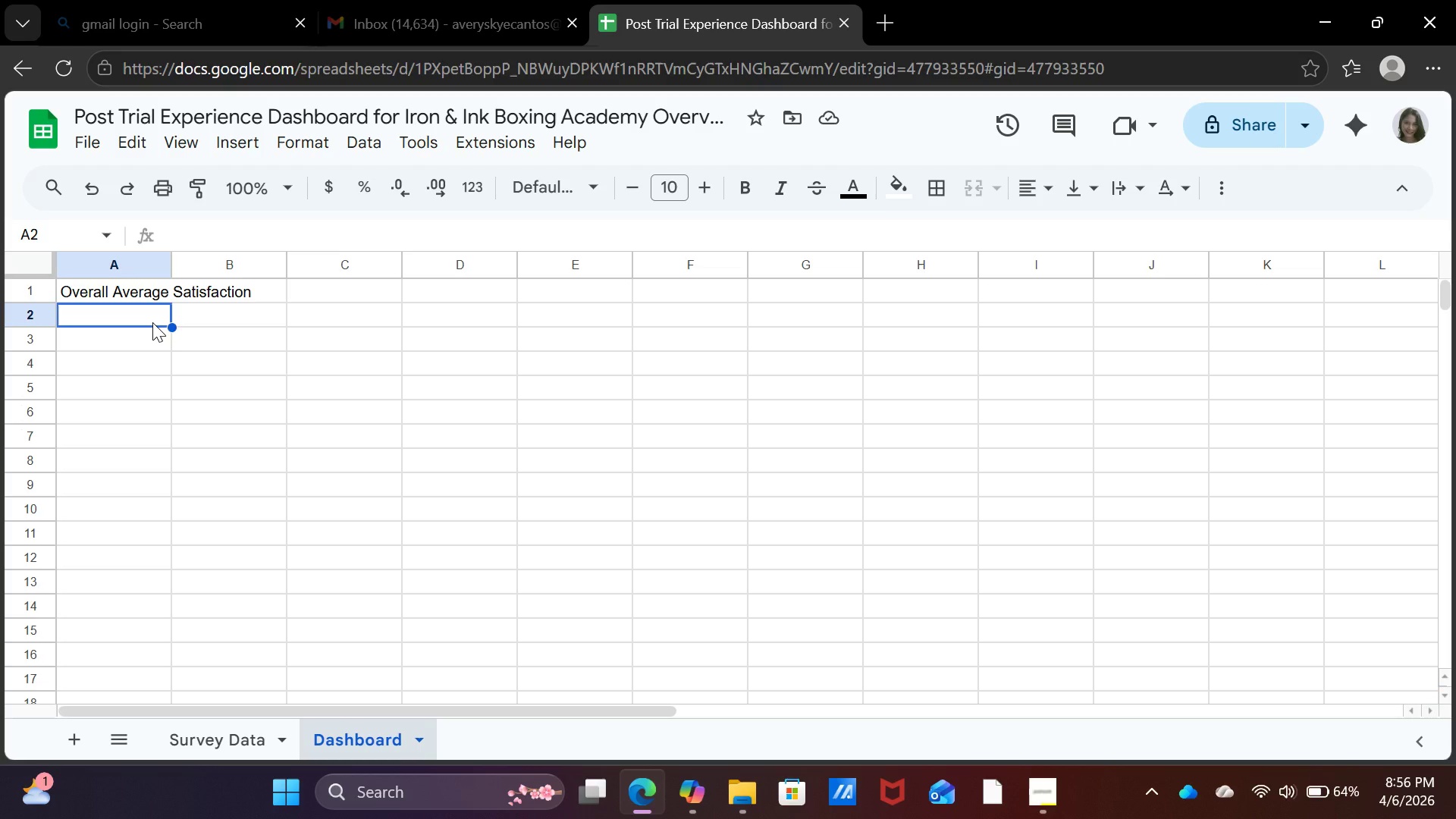 
left_click([152, 346])
 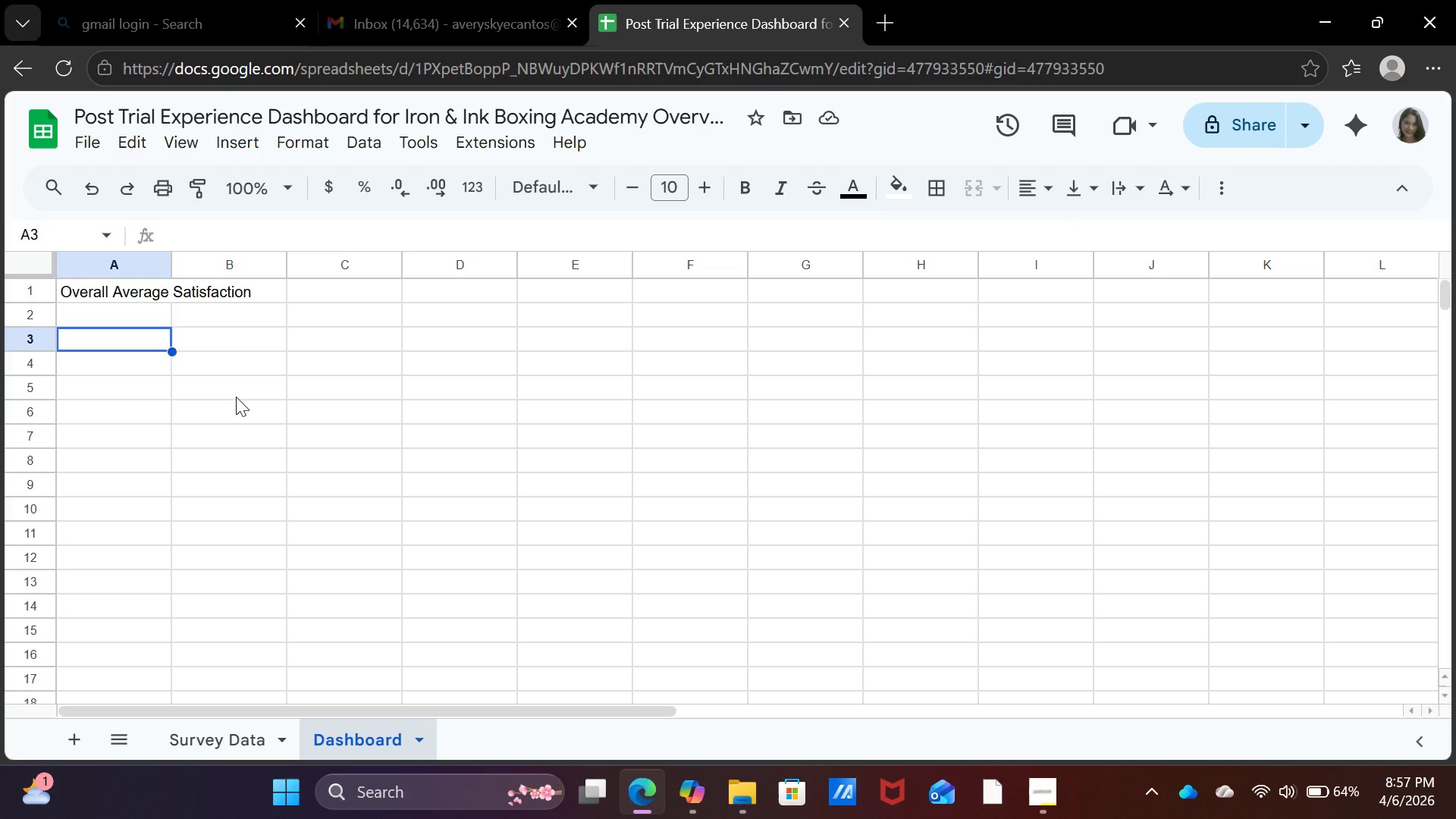 
wait(10.19)
 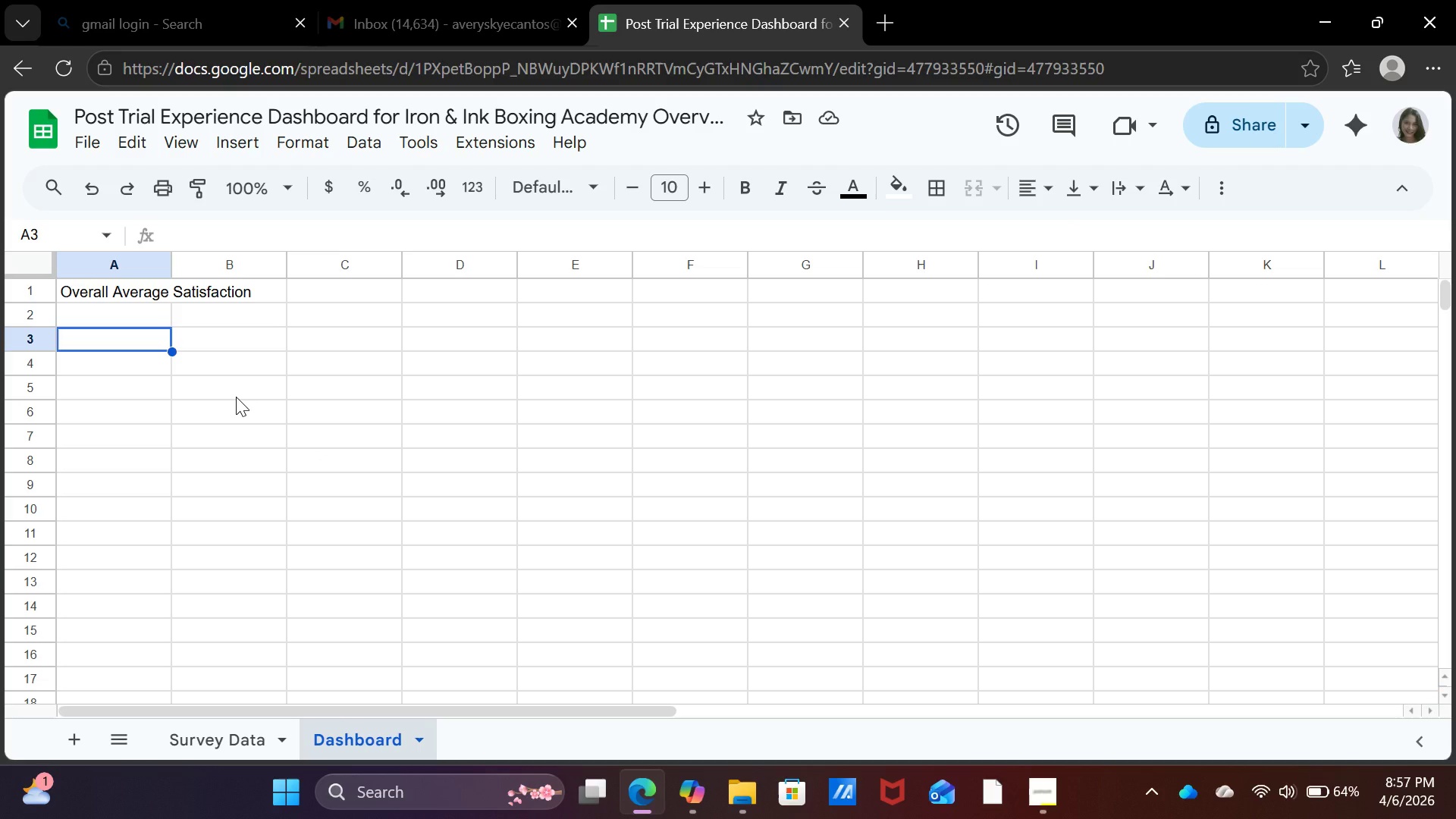 
left_click([291, 366])
 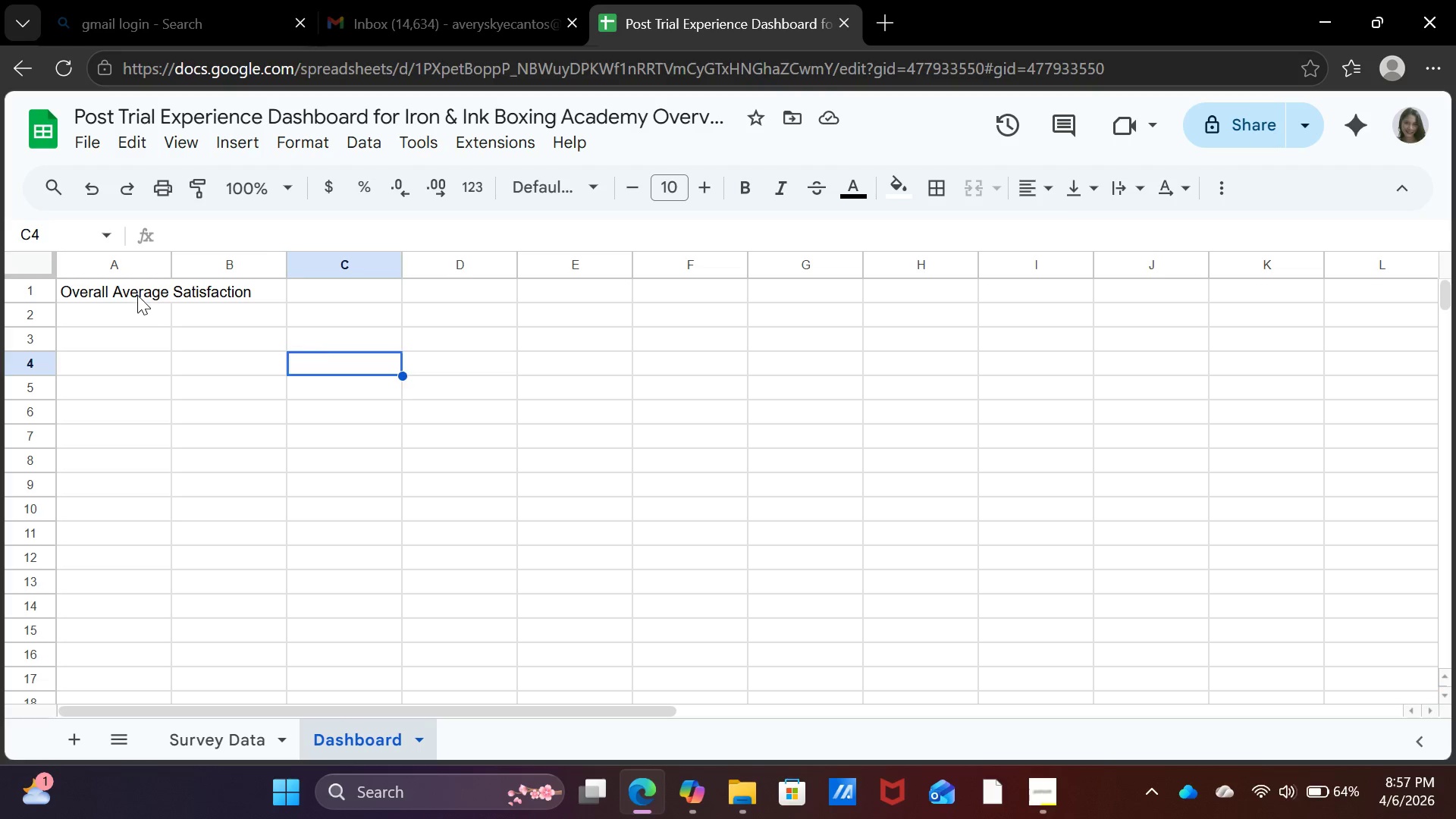 
left_click([137, 295])
 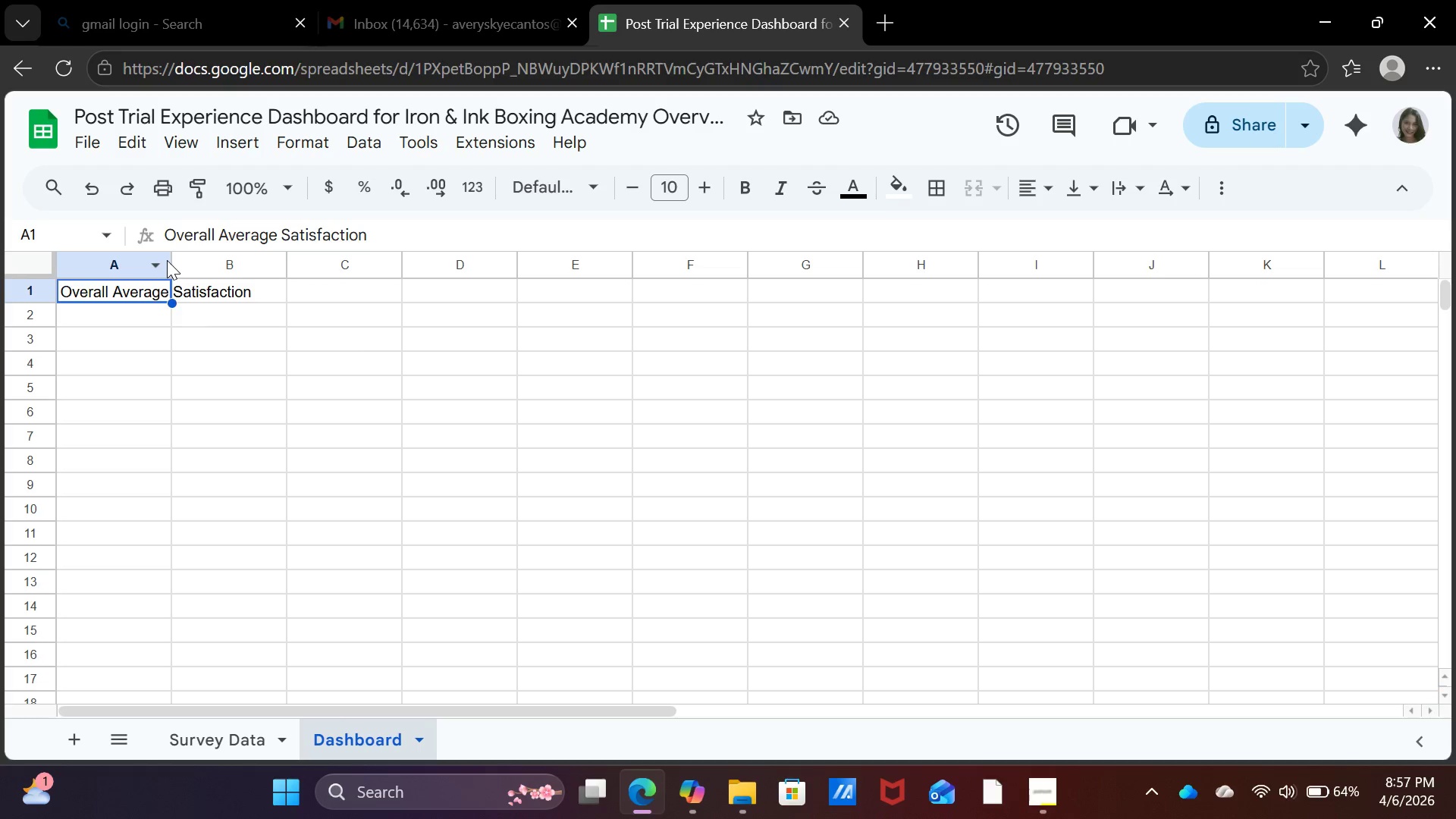 
double_click([171, 260])
 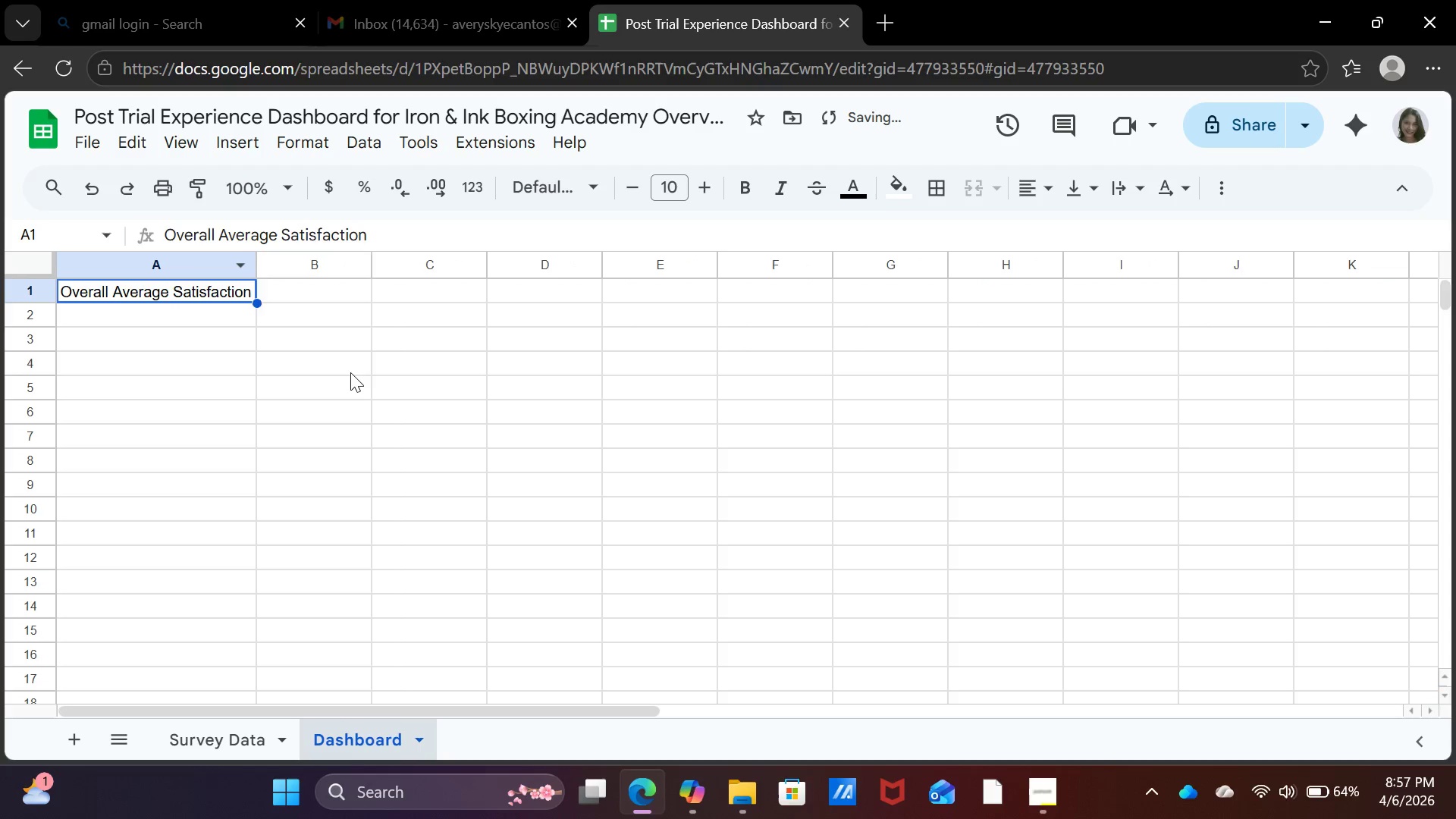 
left_click([353, 372])
 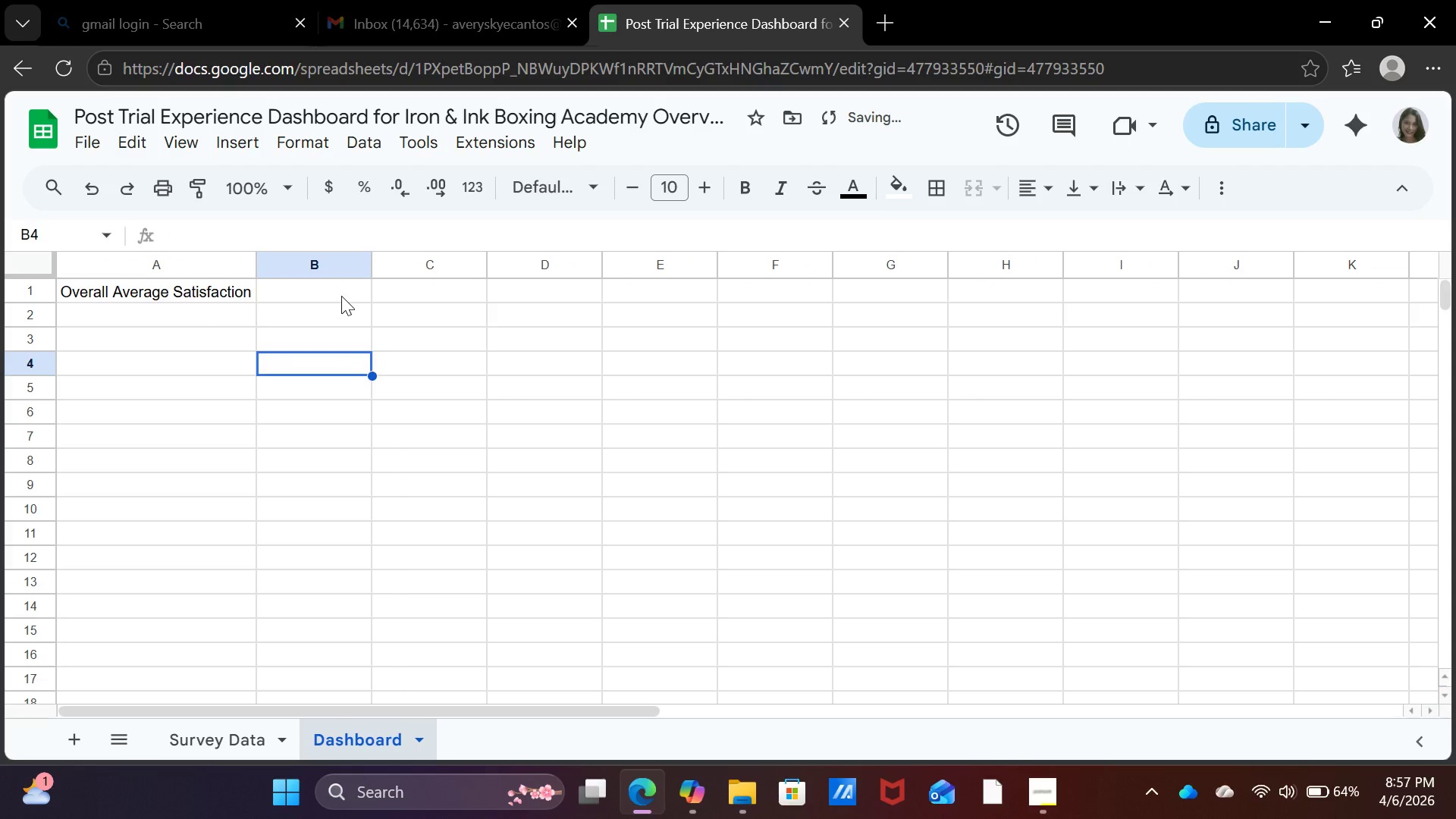 
left_click([341, 296])
 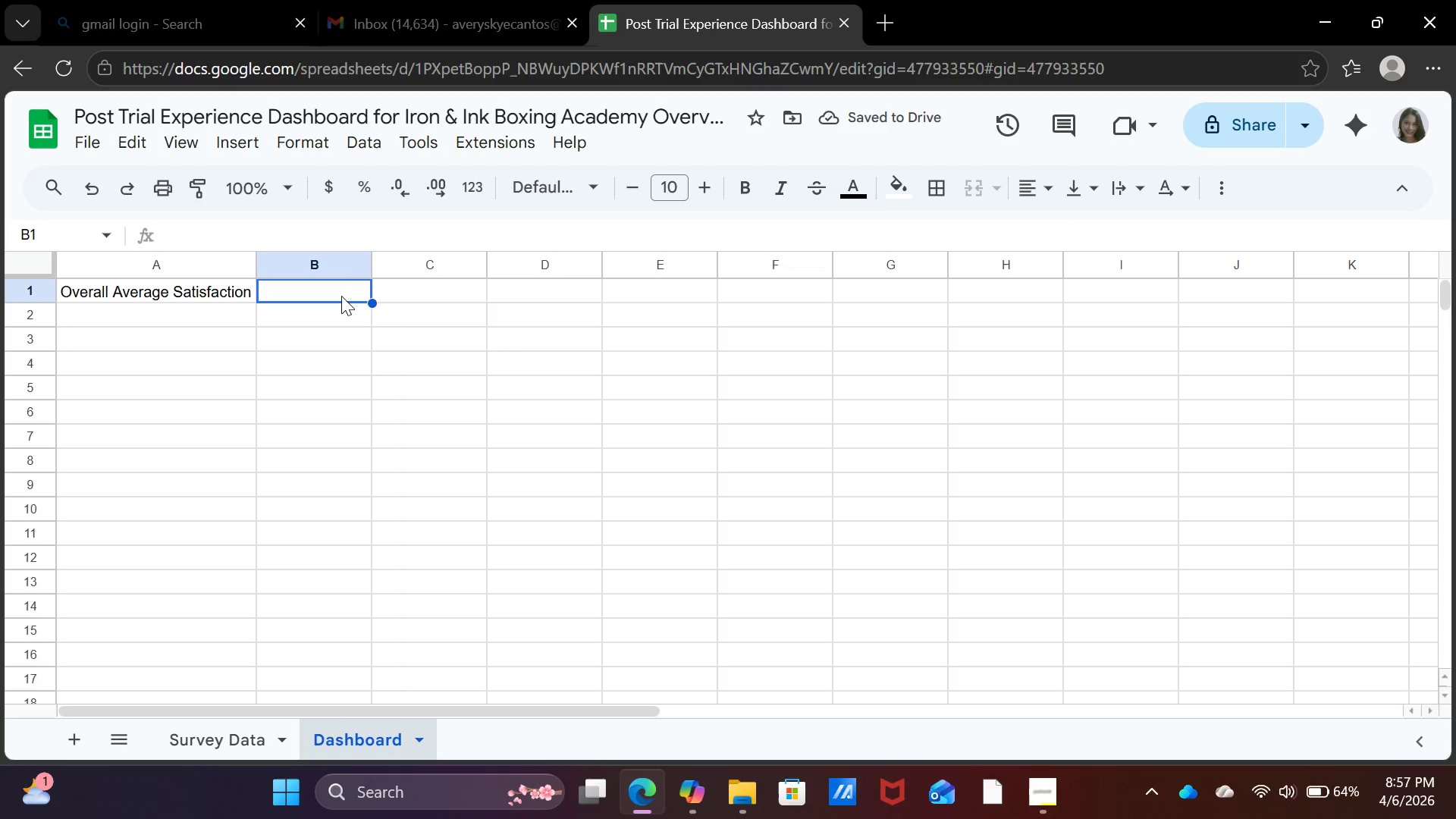 
type(Total Survey Count)
 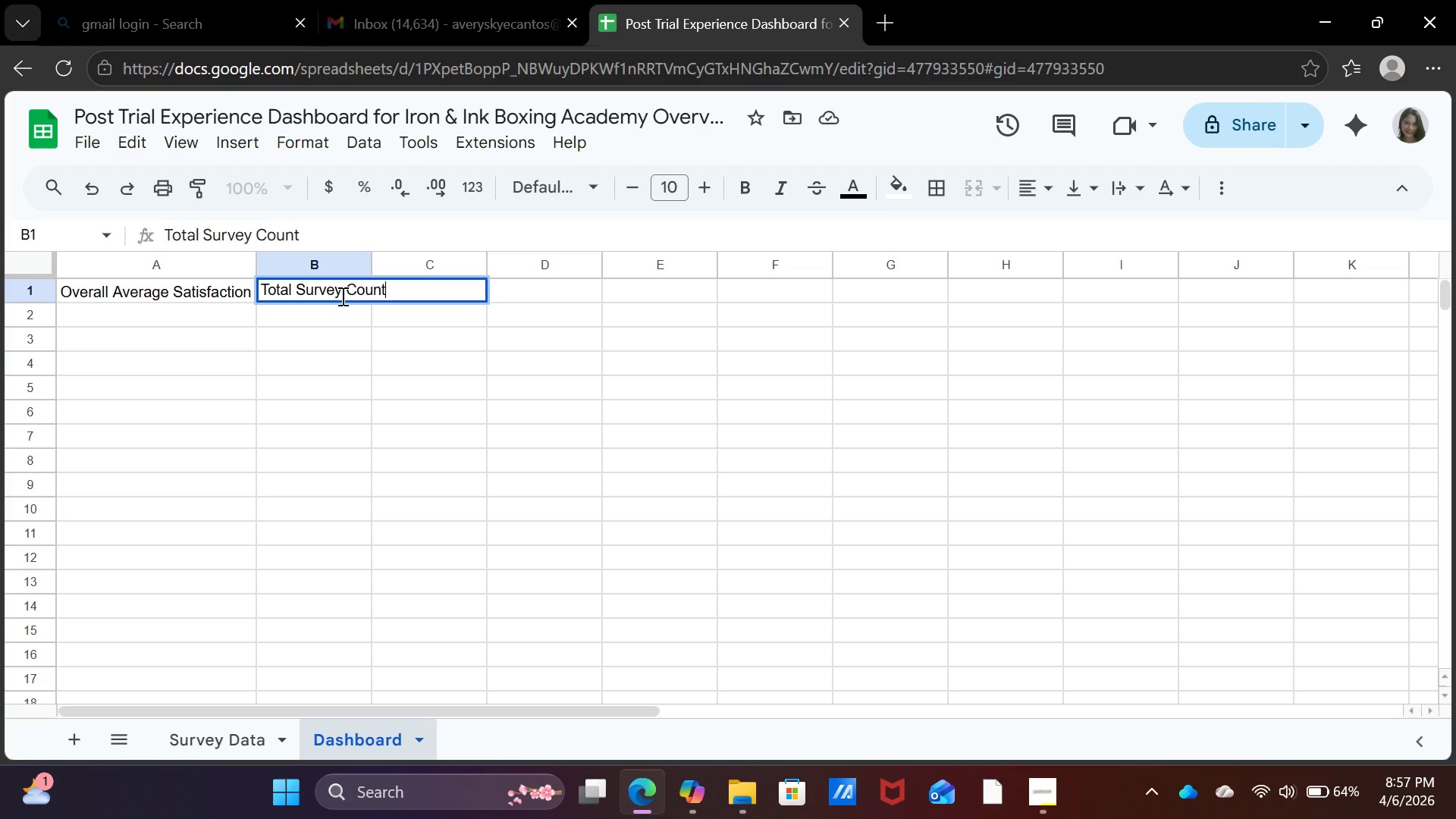 
key(Enter)
 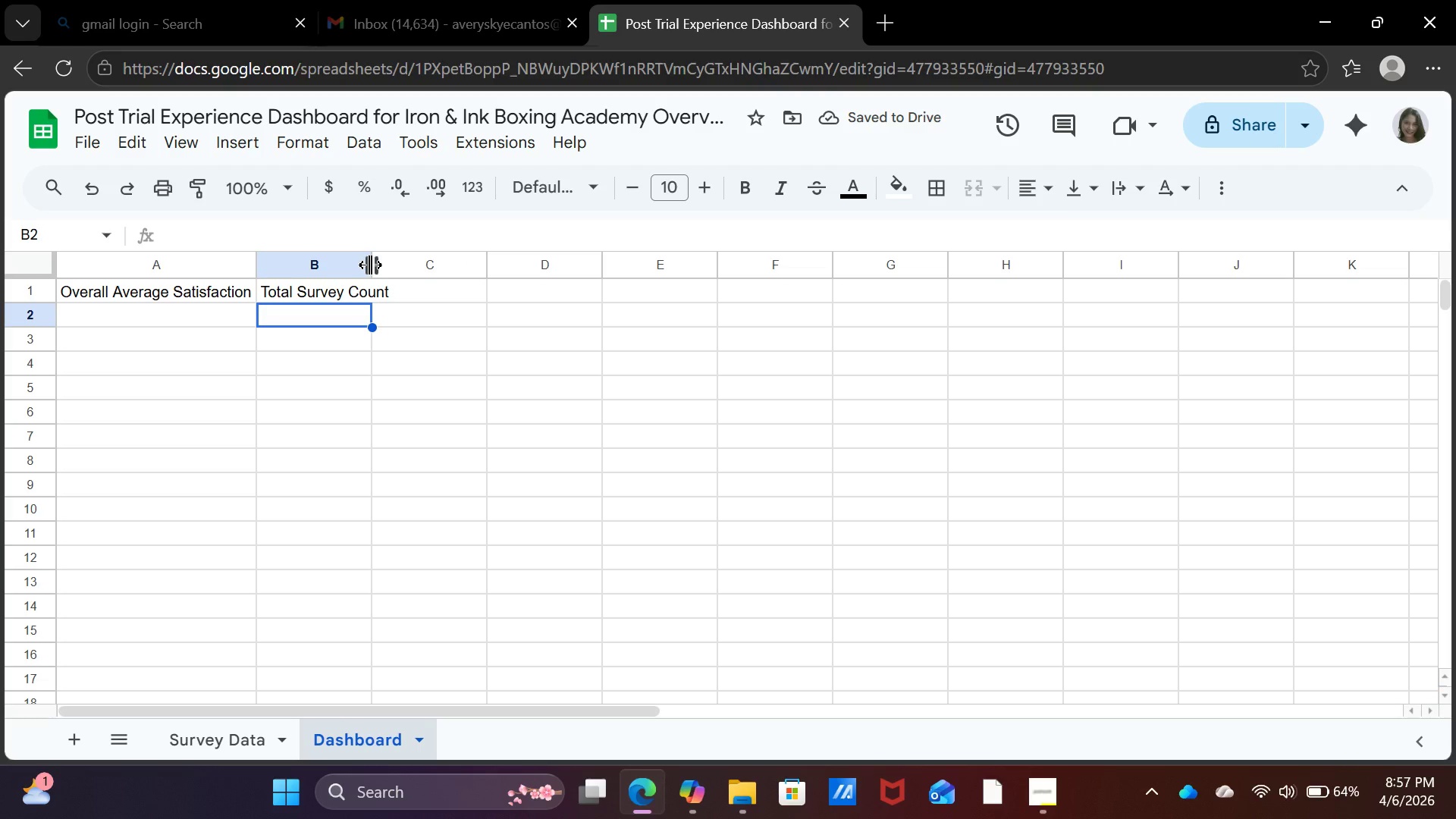 
double_click([370, 265])
 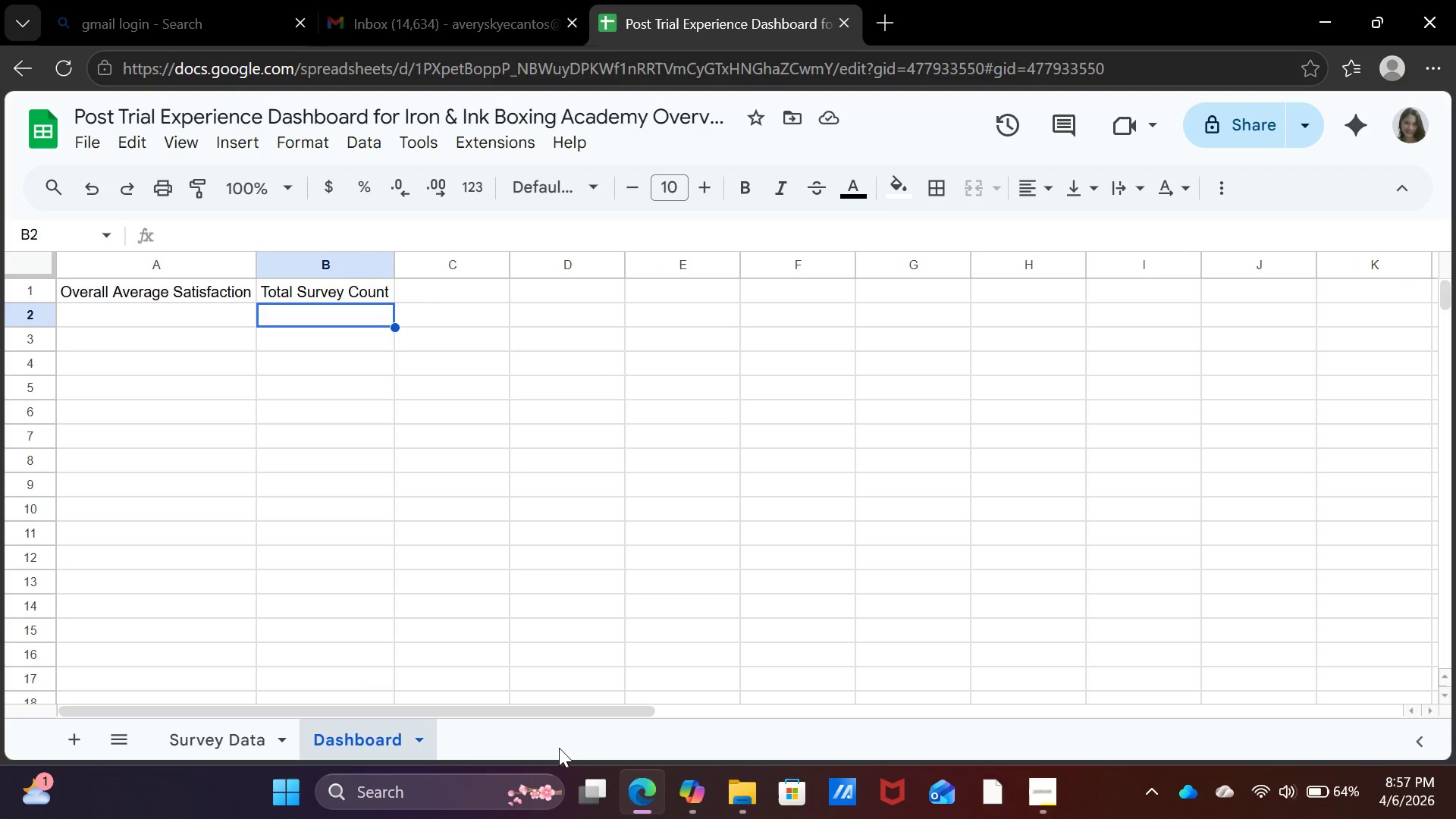 
wait(15.0)
 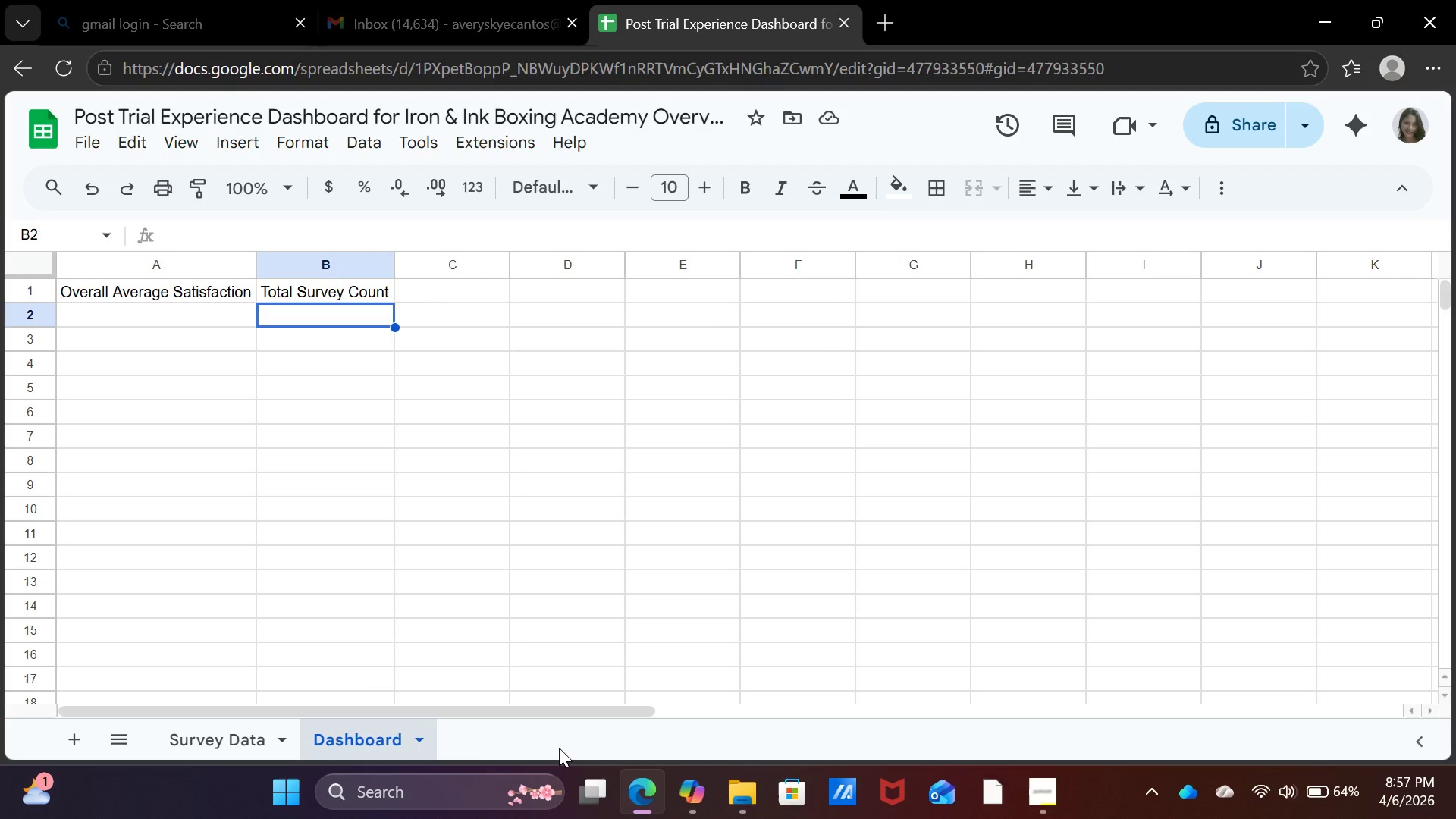 
key(ArrowUp)
 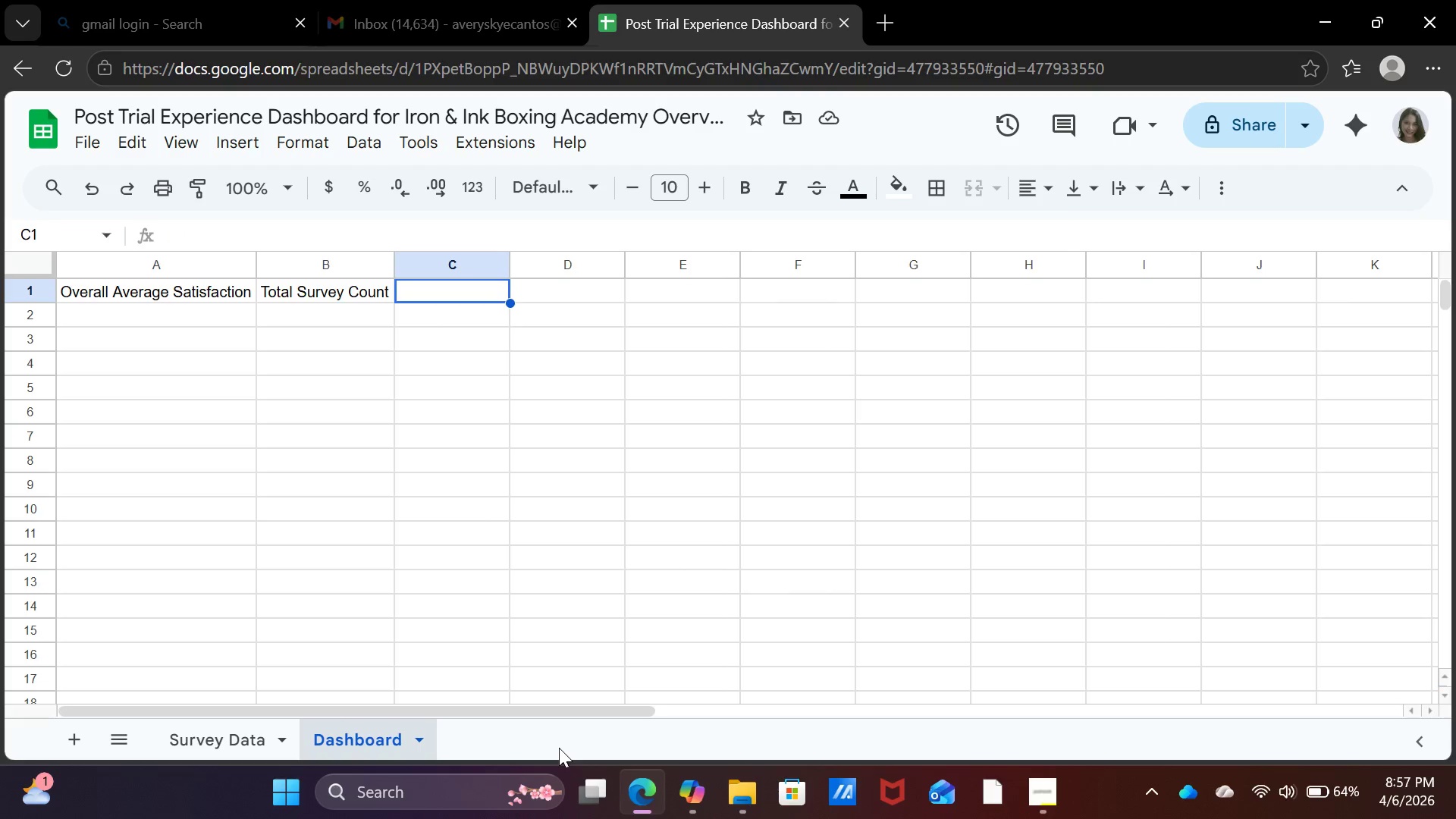 
key(ArrowRight)
 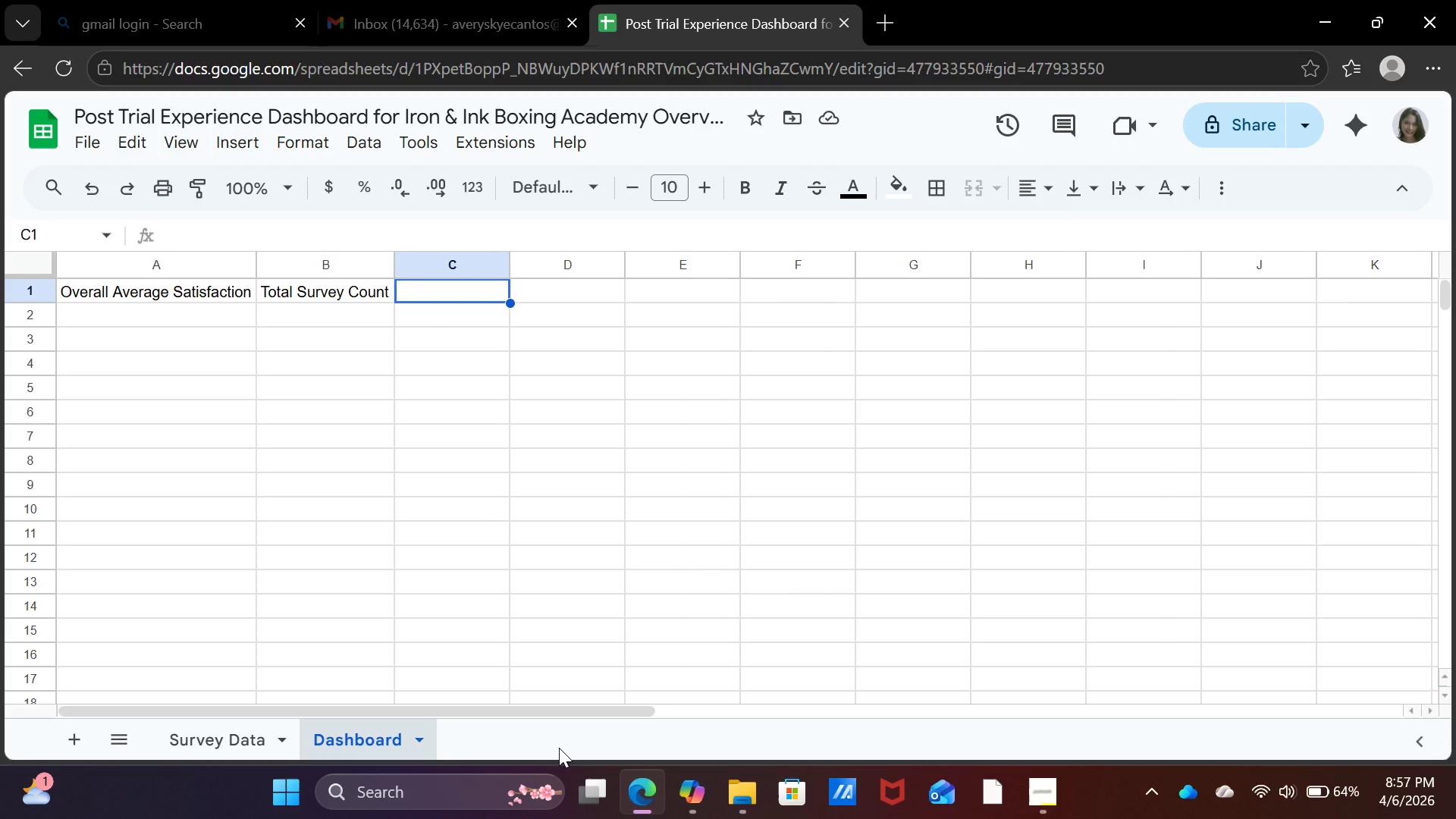 
type(% Likely to Renw)
key(Backspace)
type(ew )
 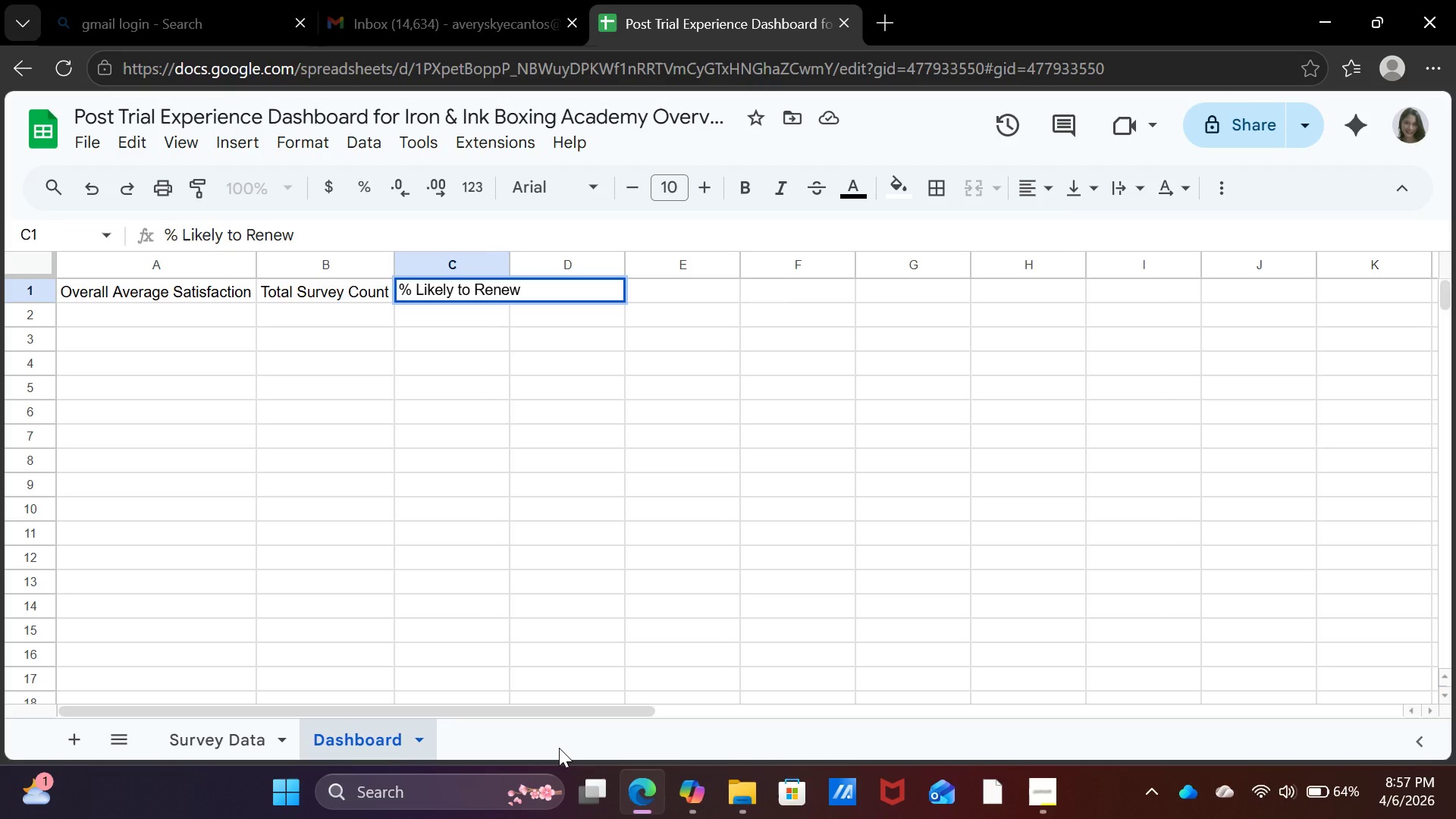 
key(Enter)
 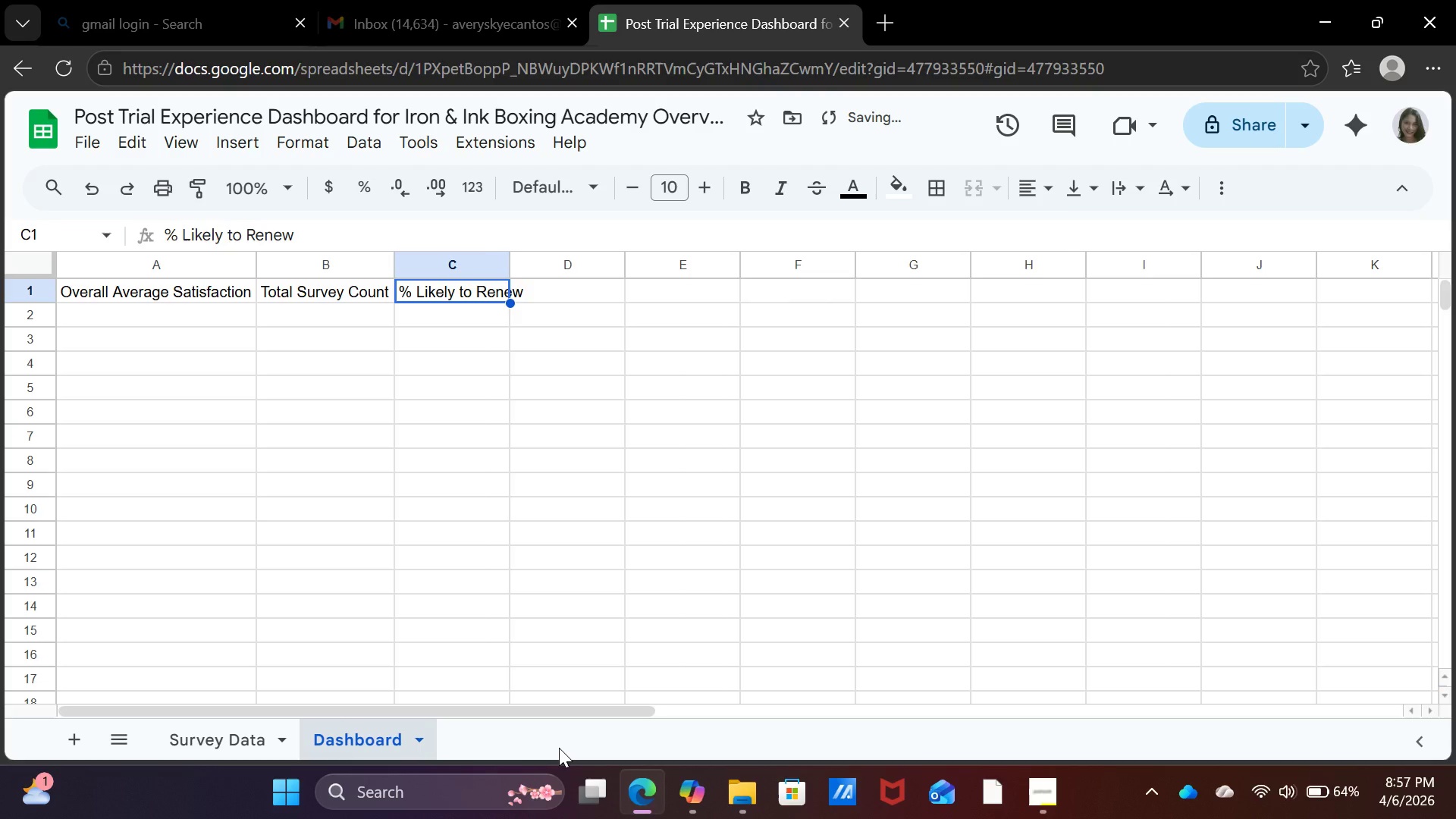 
key(ArrowUp)
 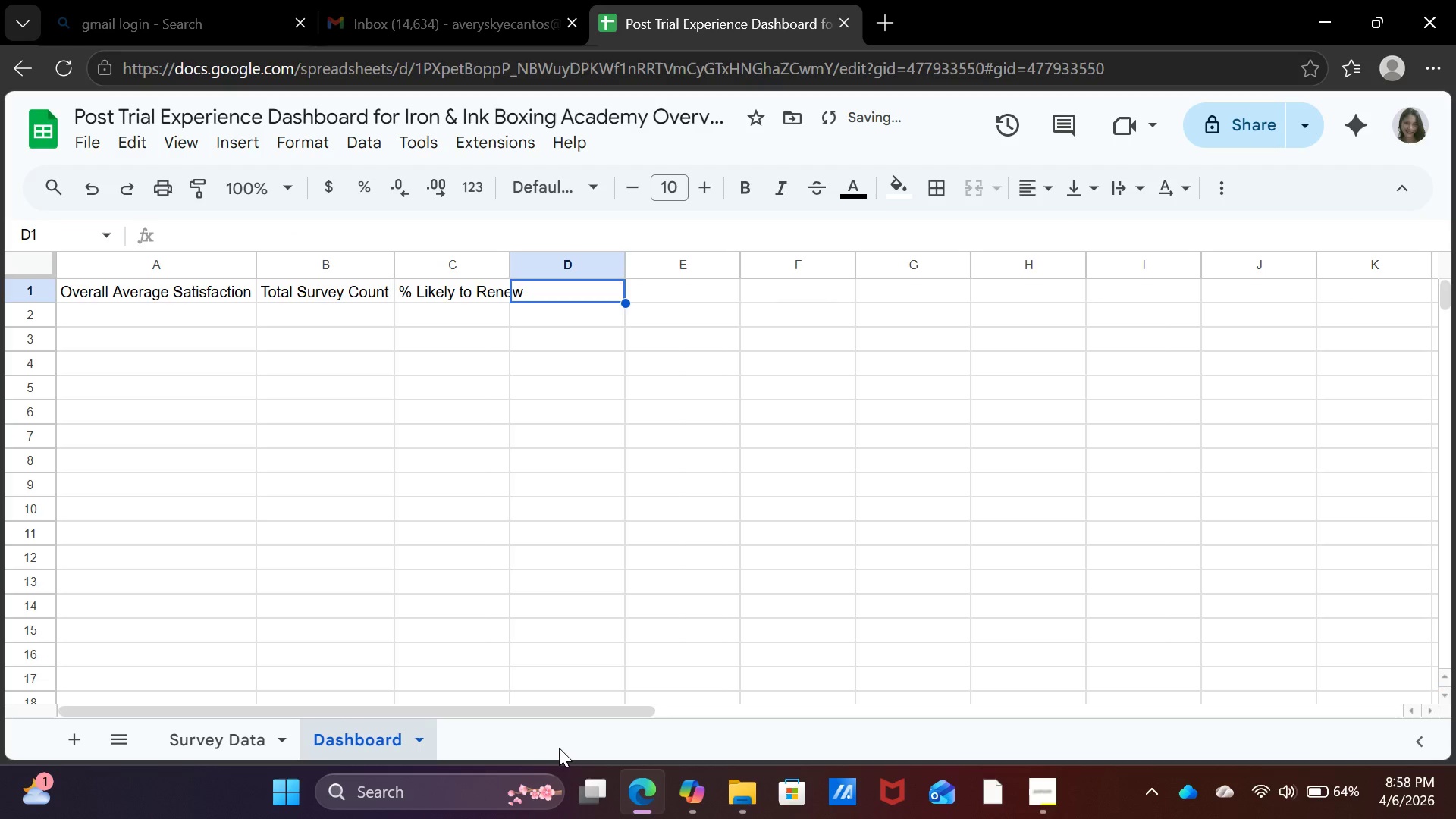 
key(ArrowRight)
 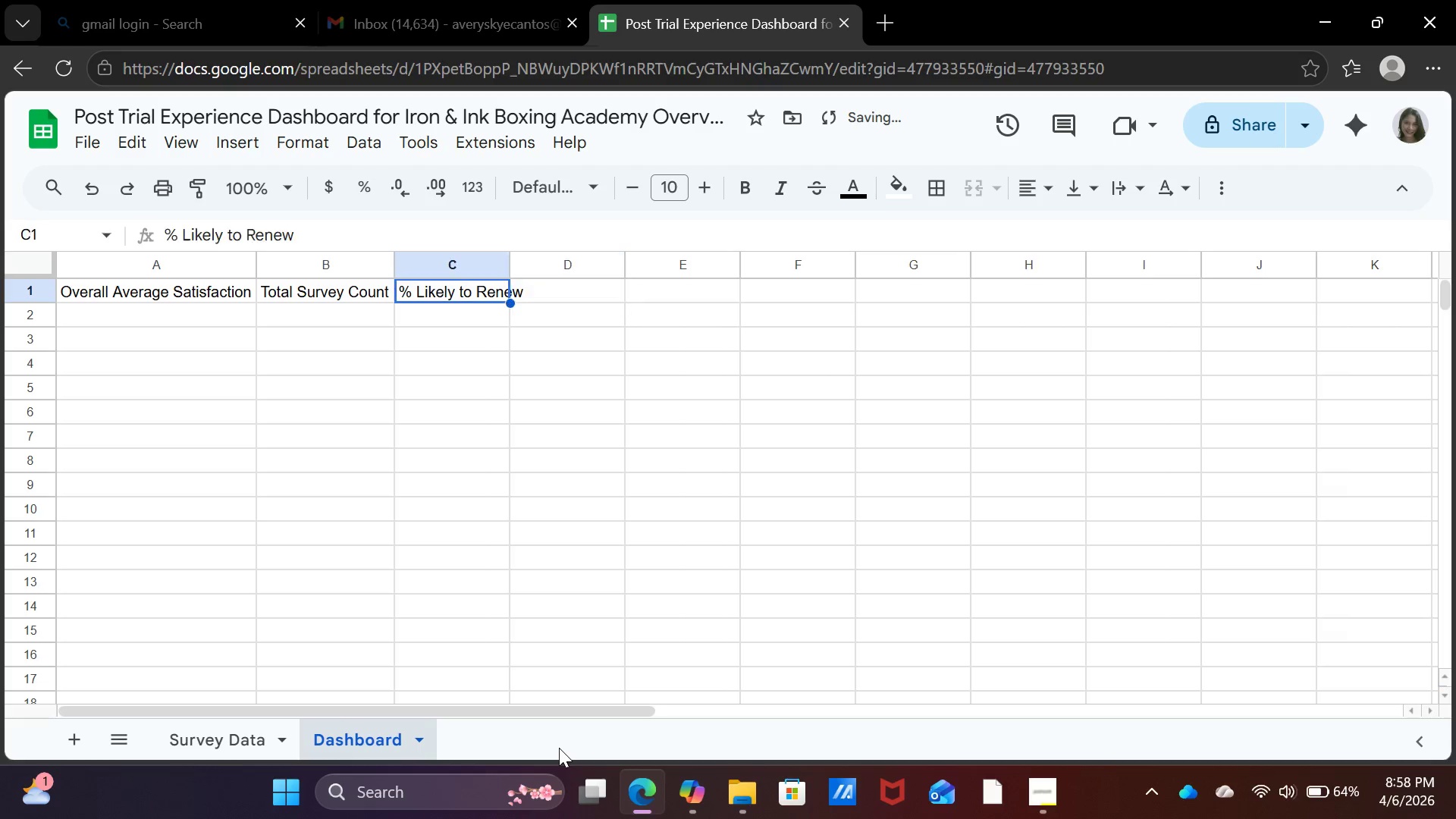 
key(ArrowLeft)
 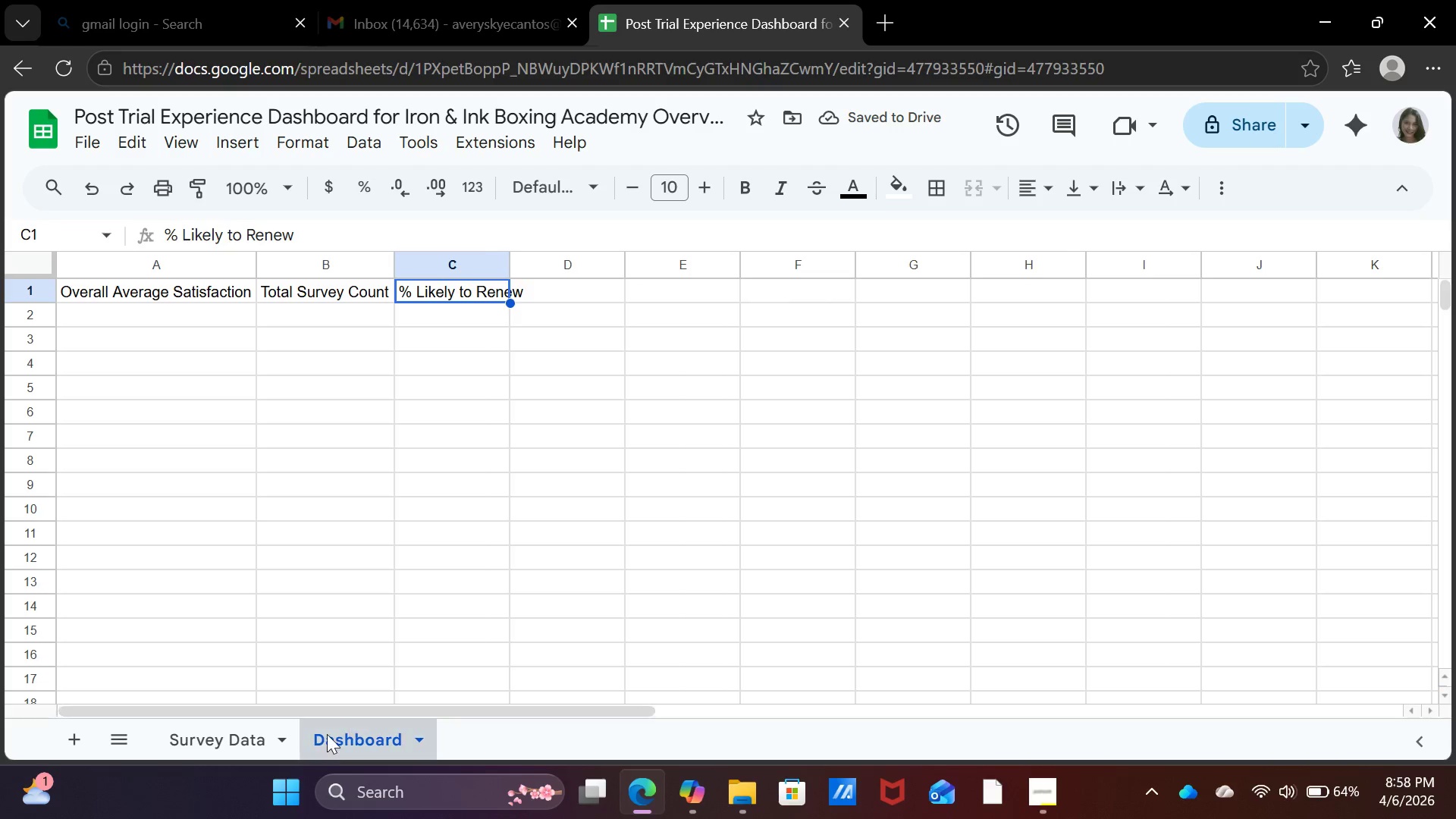 
left_click([228, 747])
 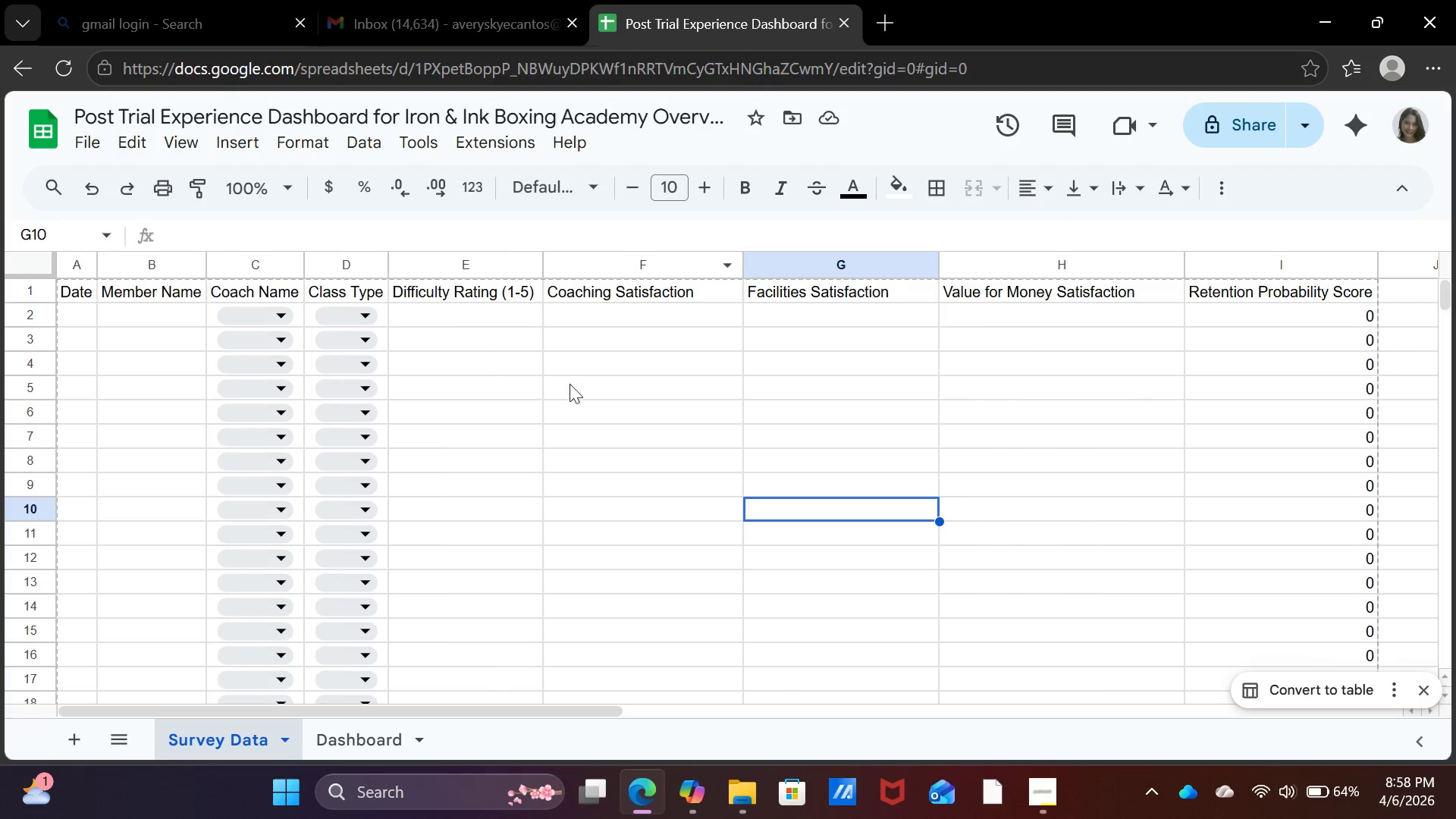 
scroll: coordinate [590, 397], scroll_direction: up, amount: 1.0
 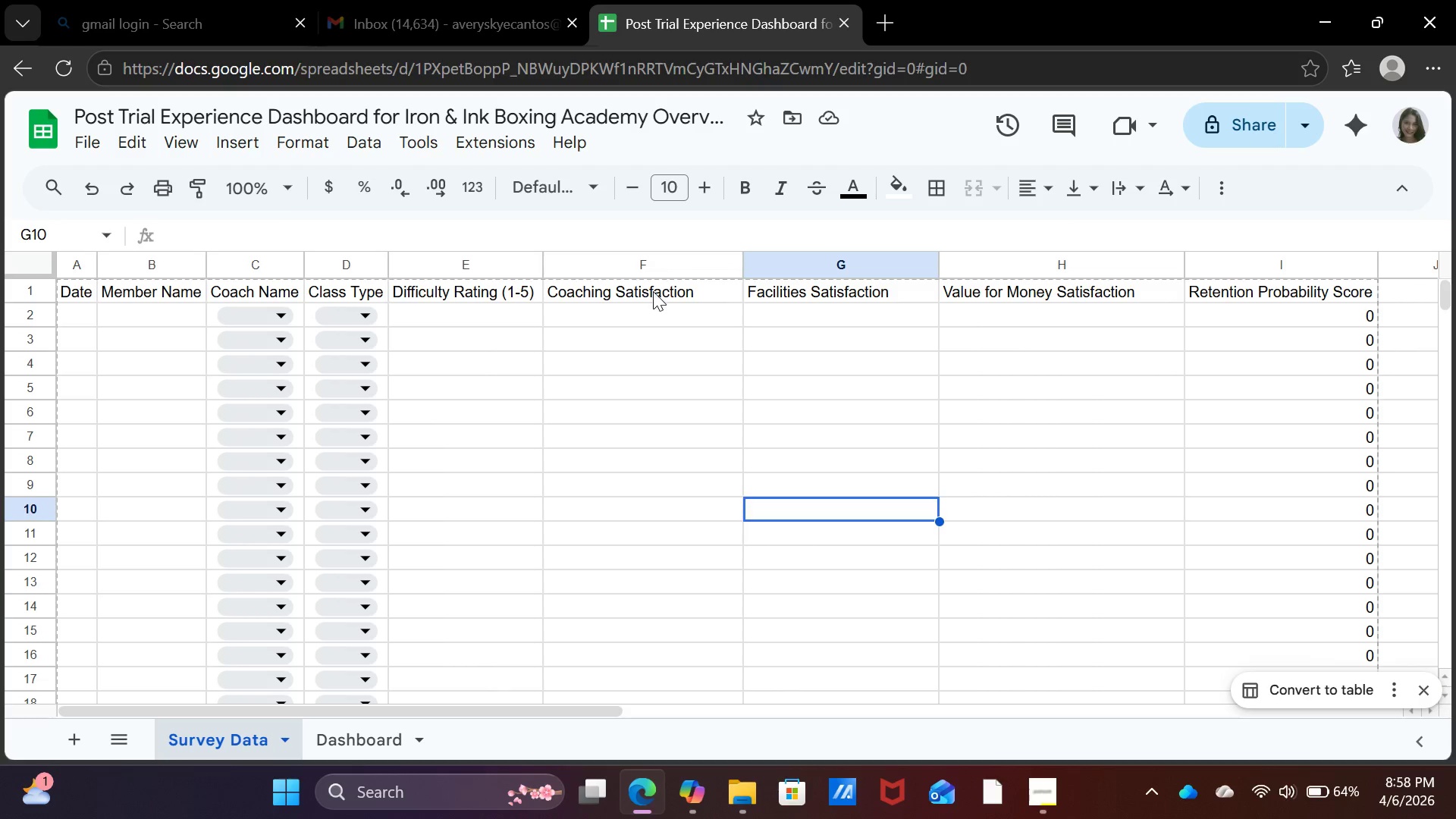 
left_click([653, 291])
 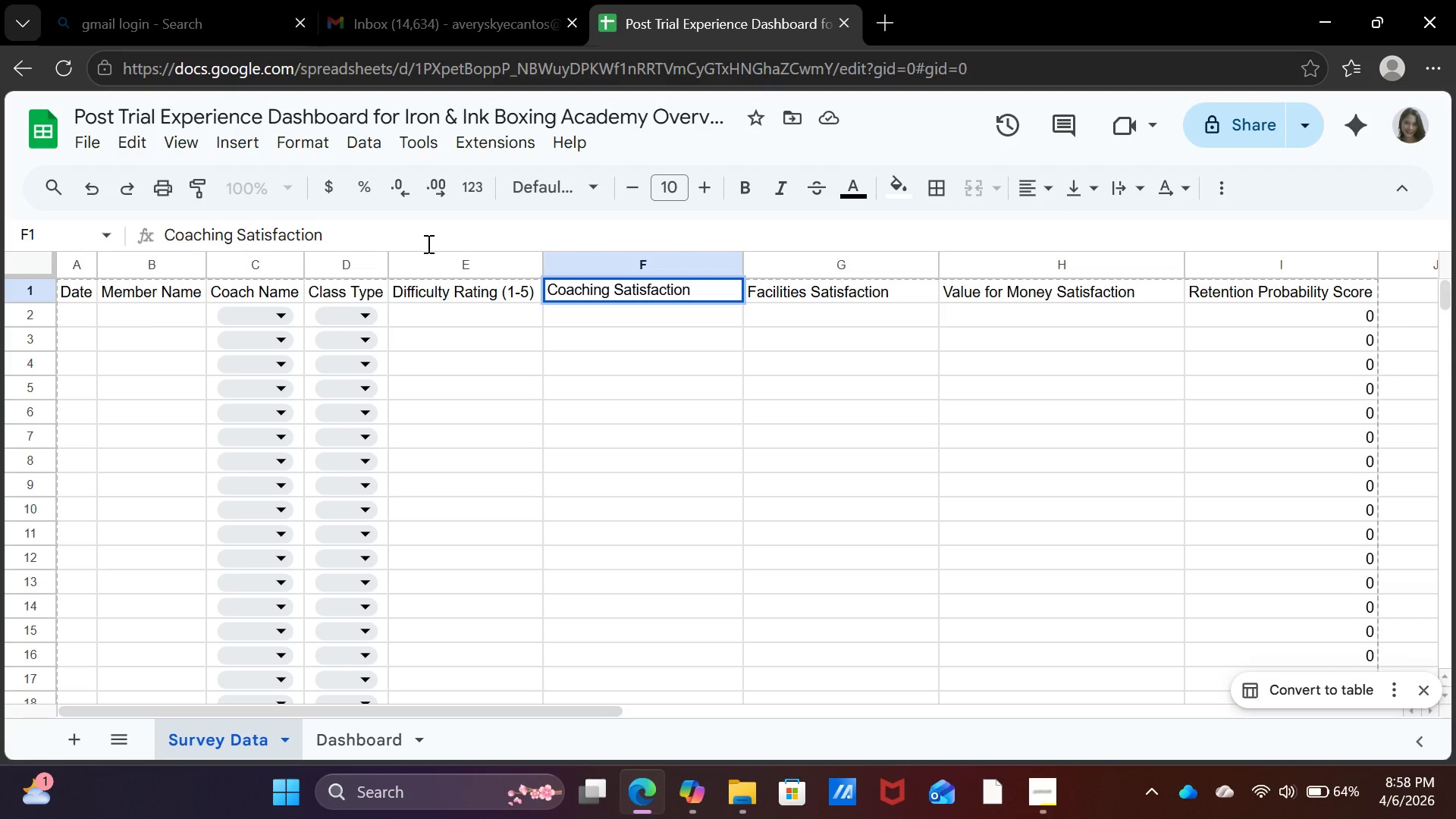 
type( (1-10))
 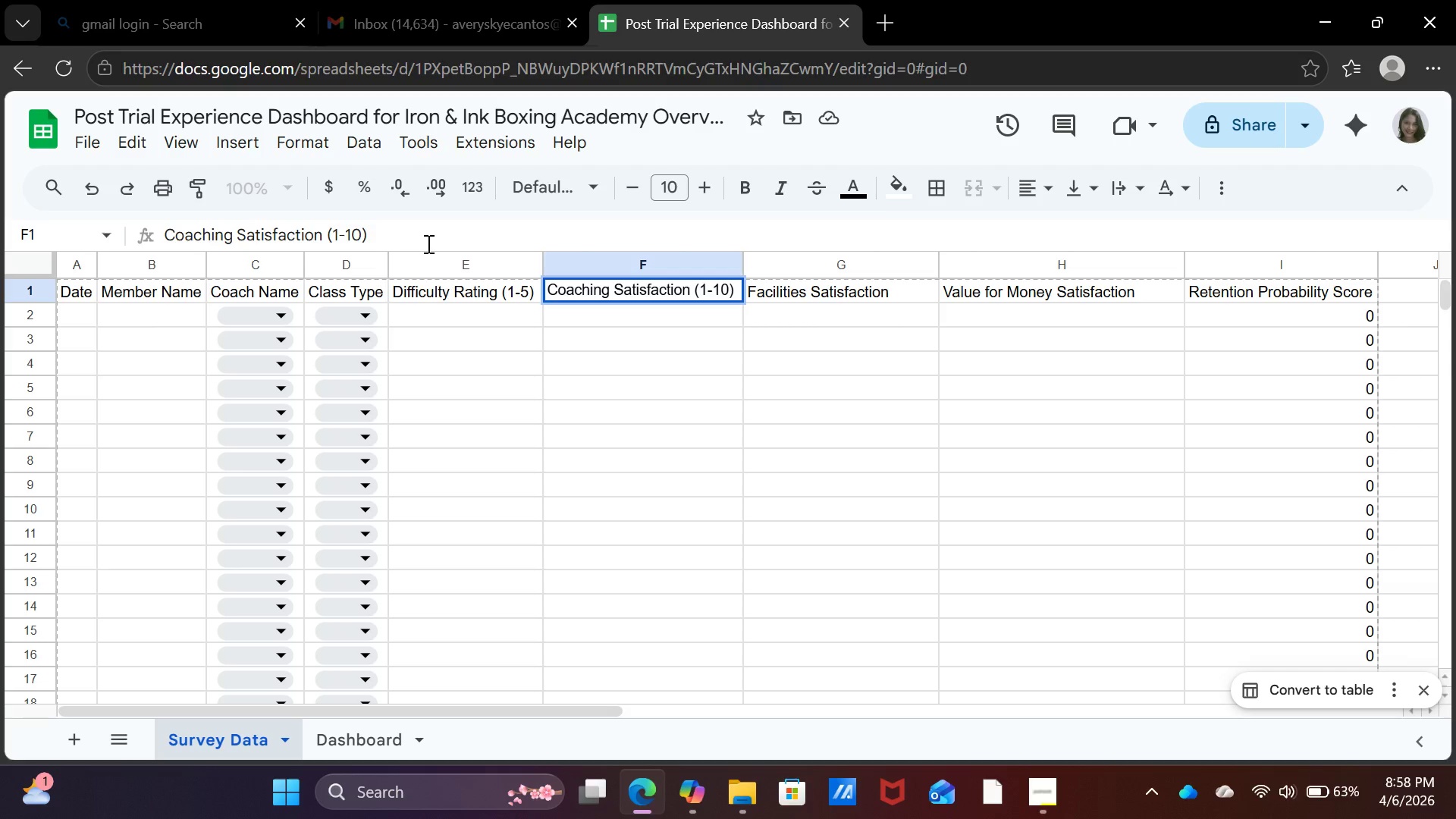 
 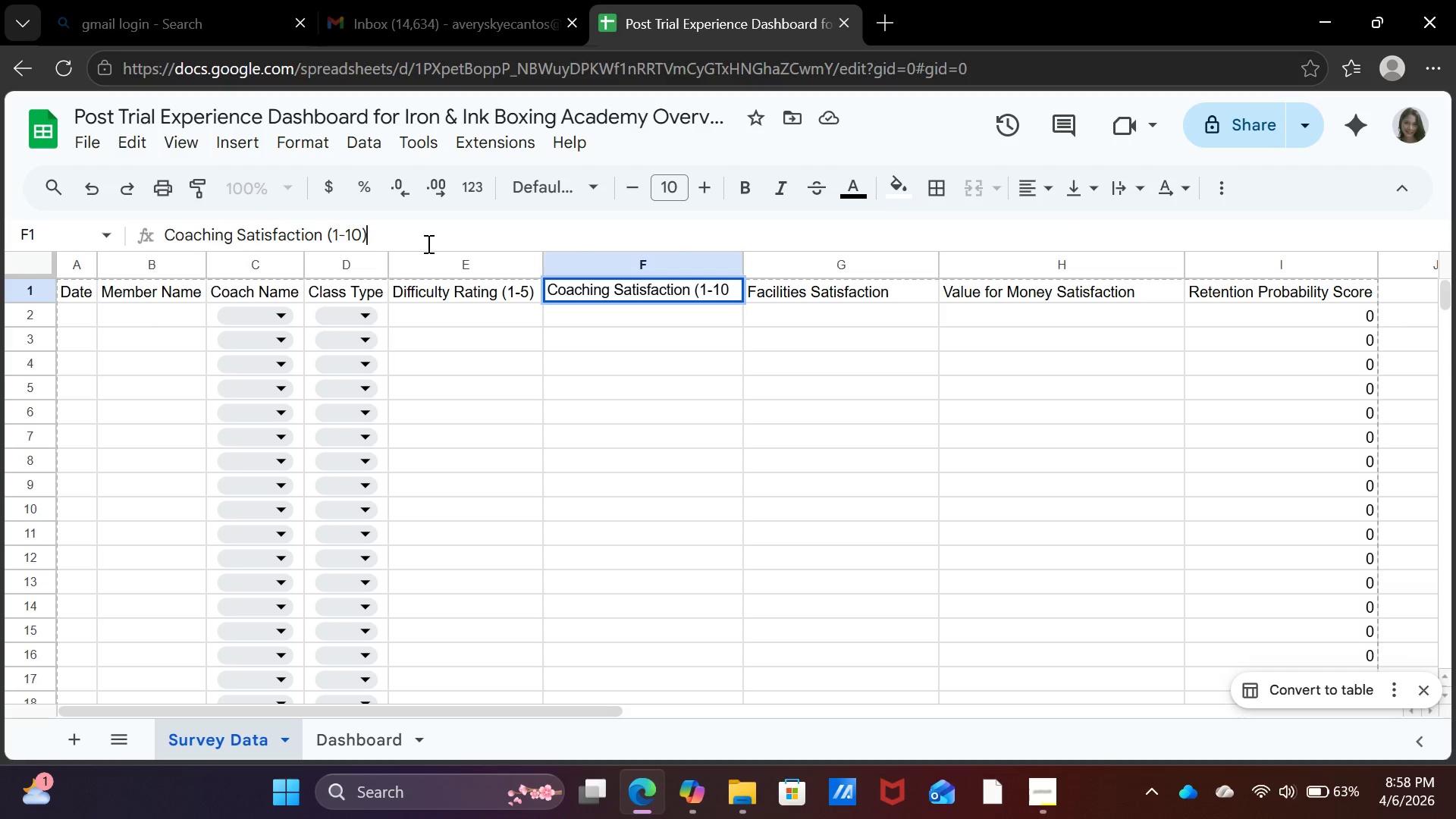 
key(ArrowRight)
 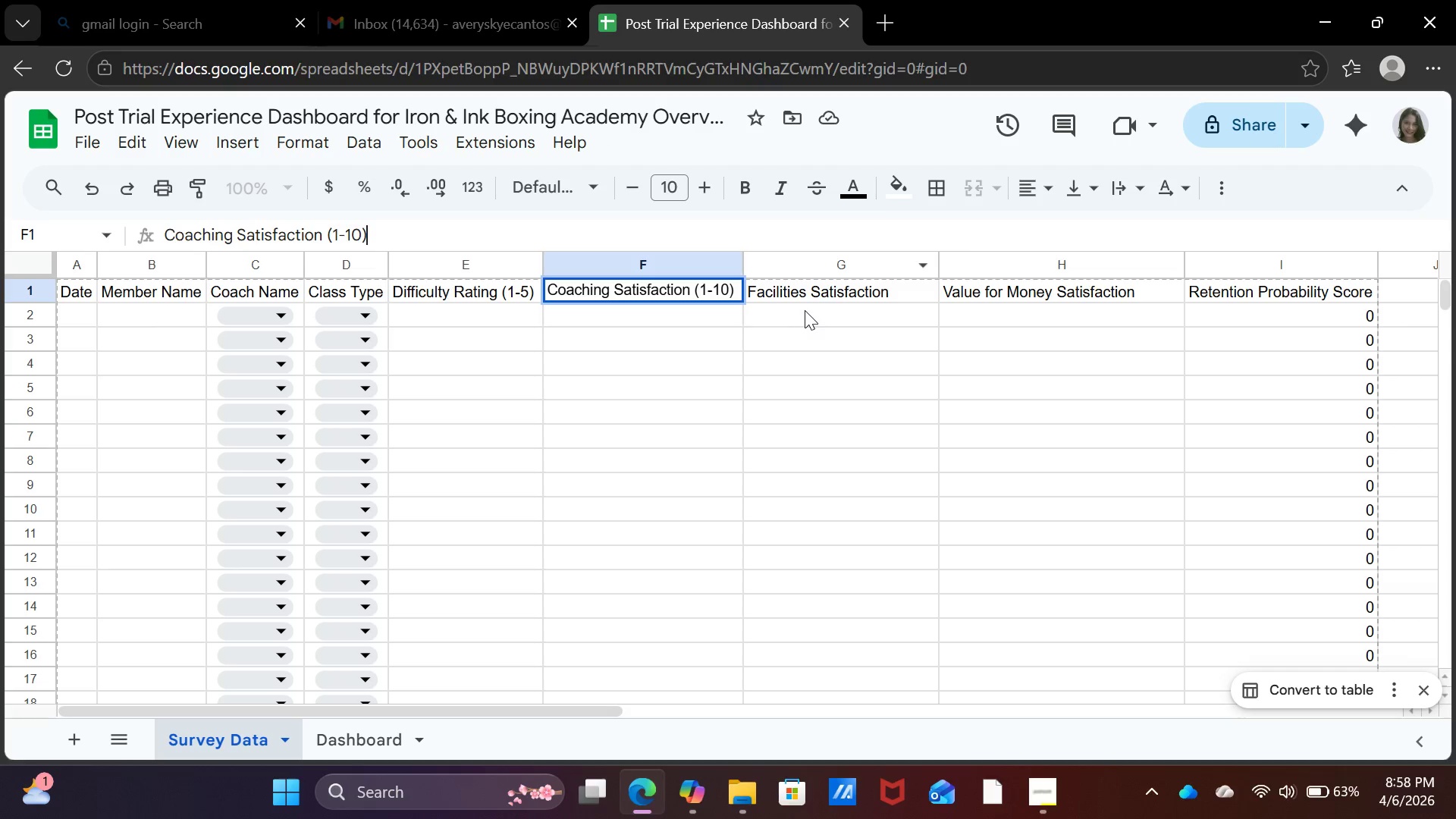 
left_click([814, 290])
 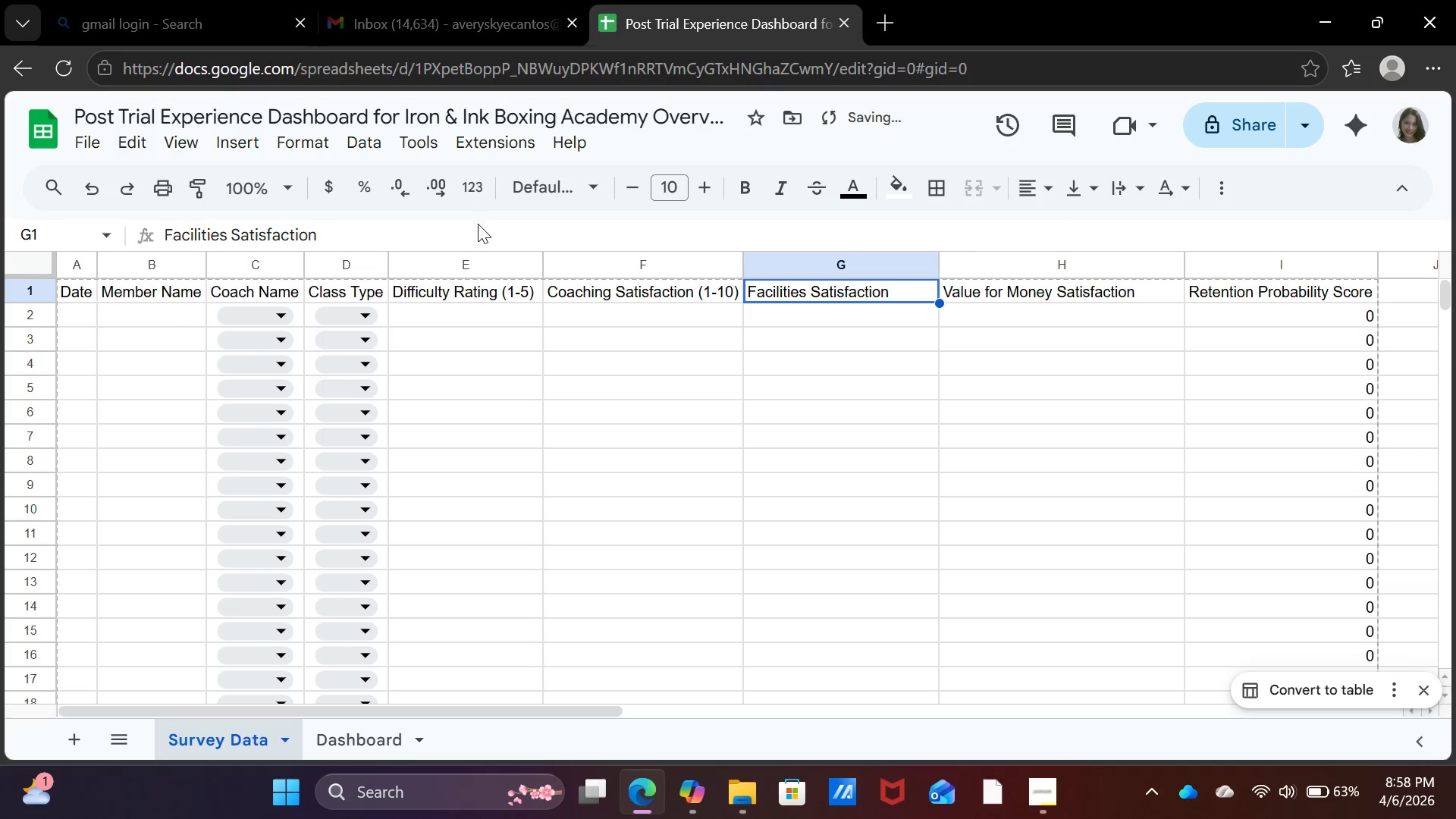 
double_click([478, 237])
 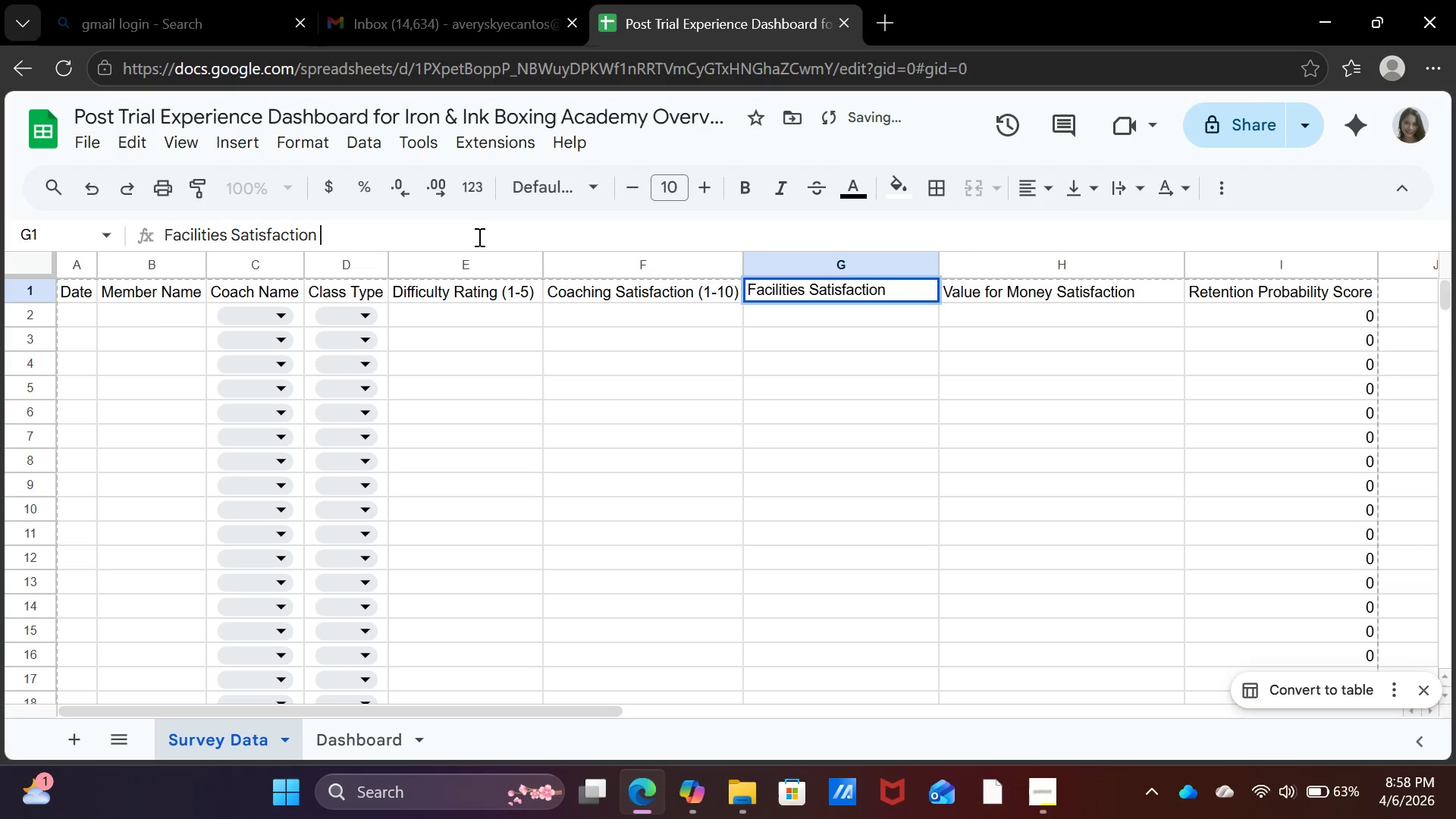 
type( (1-10))
 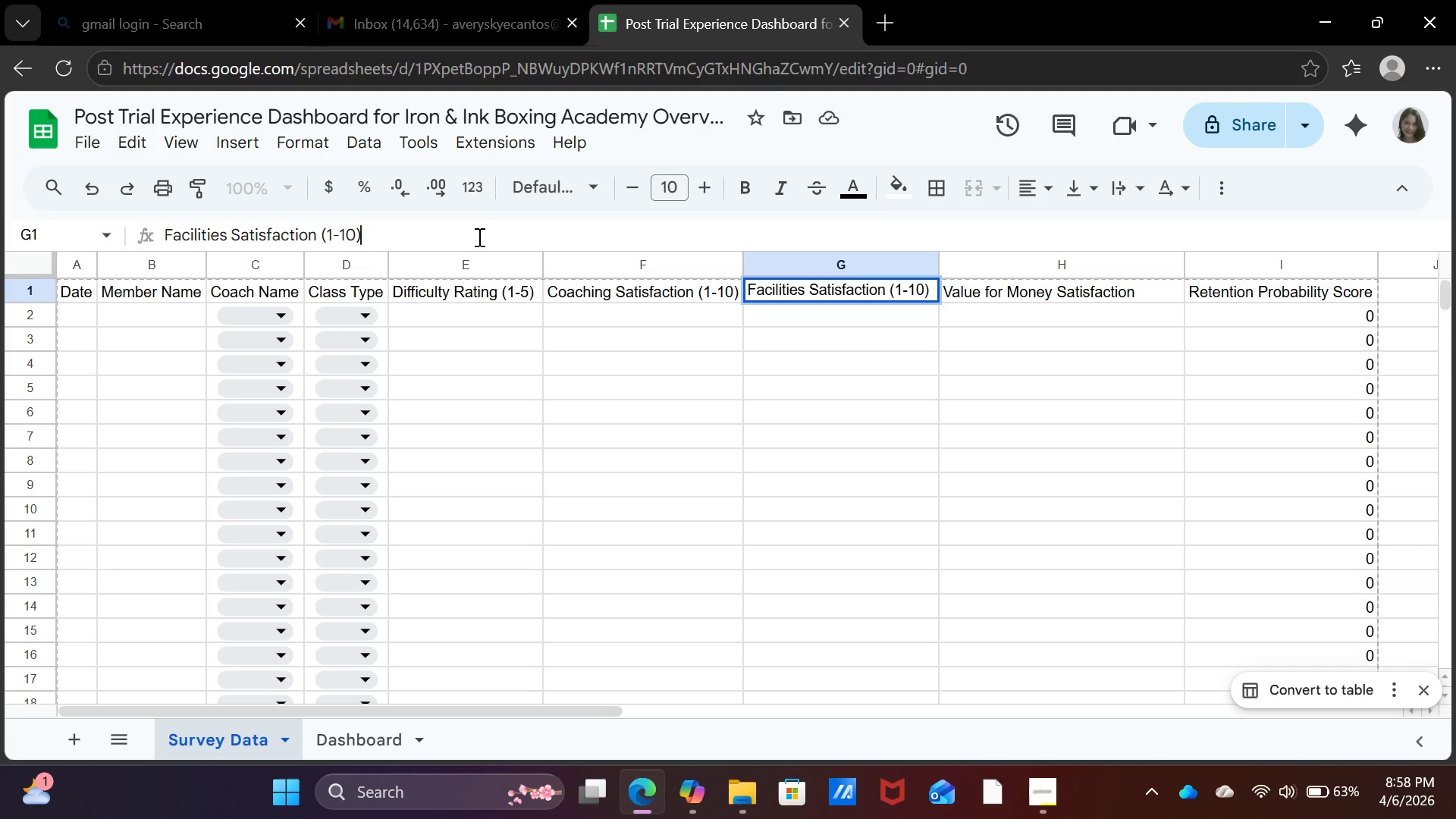 
key(Enter)
 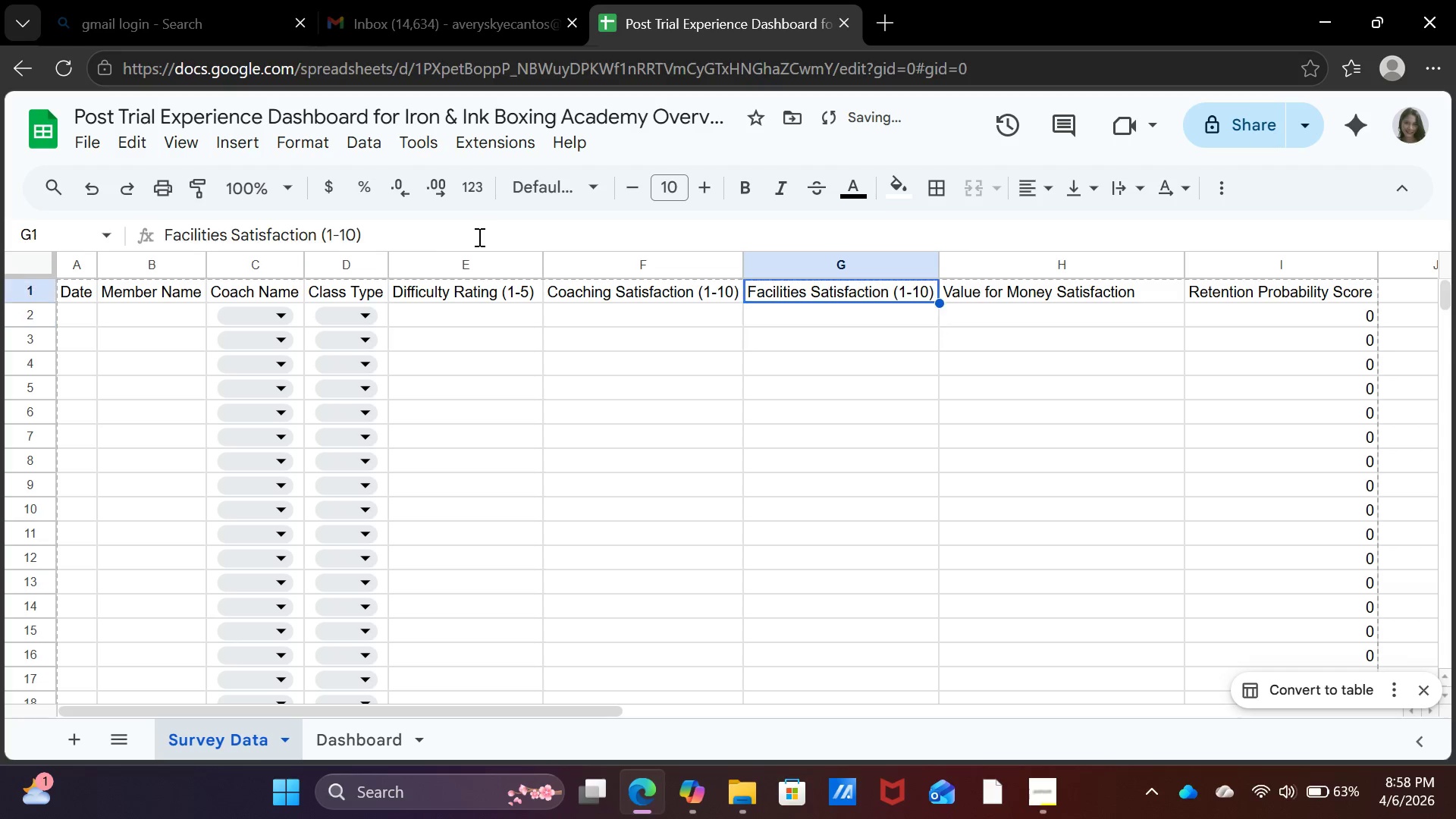 
key(ArrowUp)
 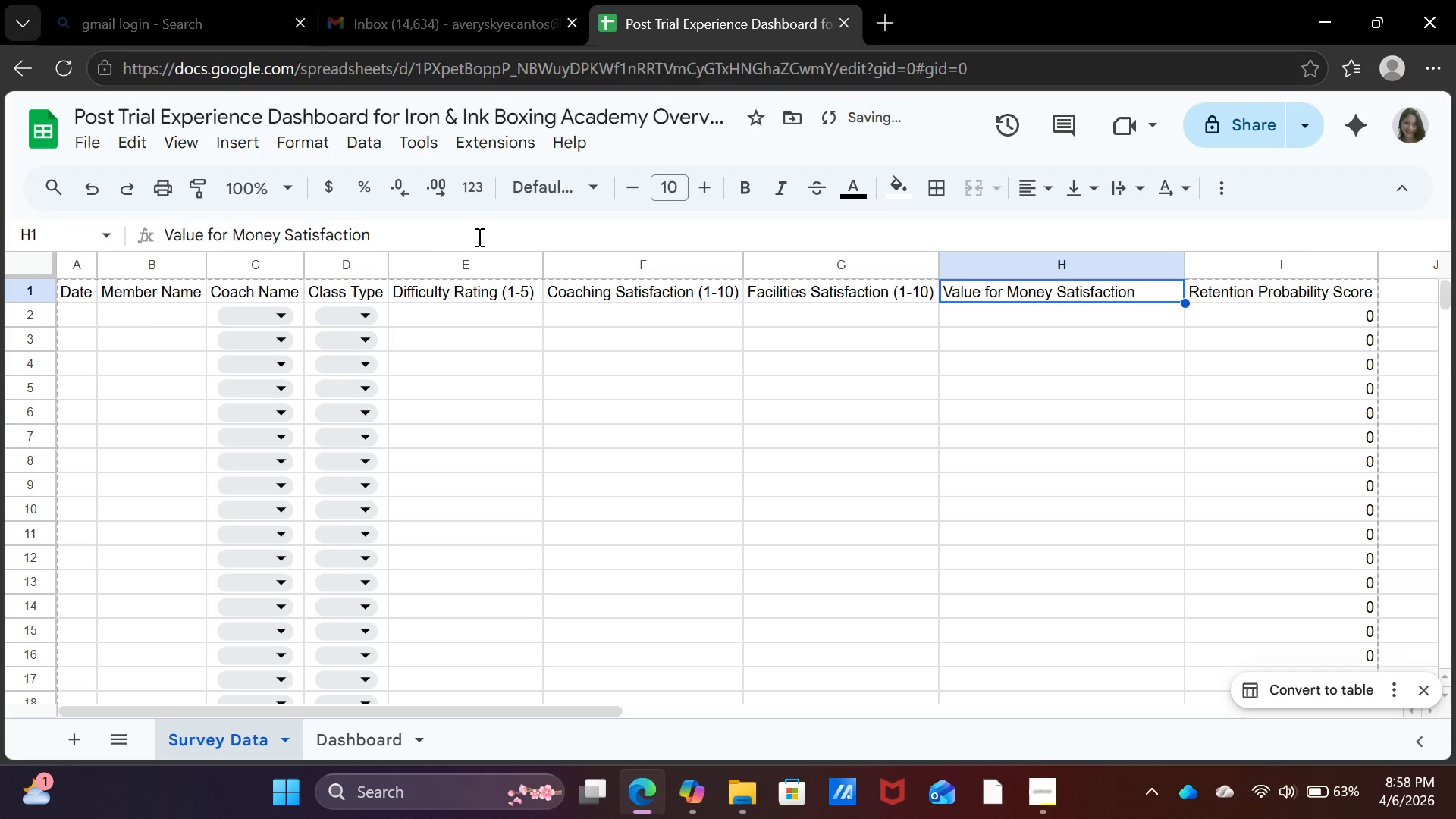 
key(ArrowRight)
 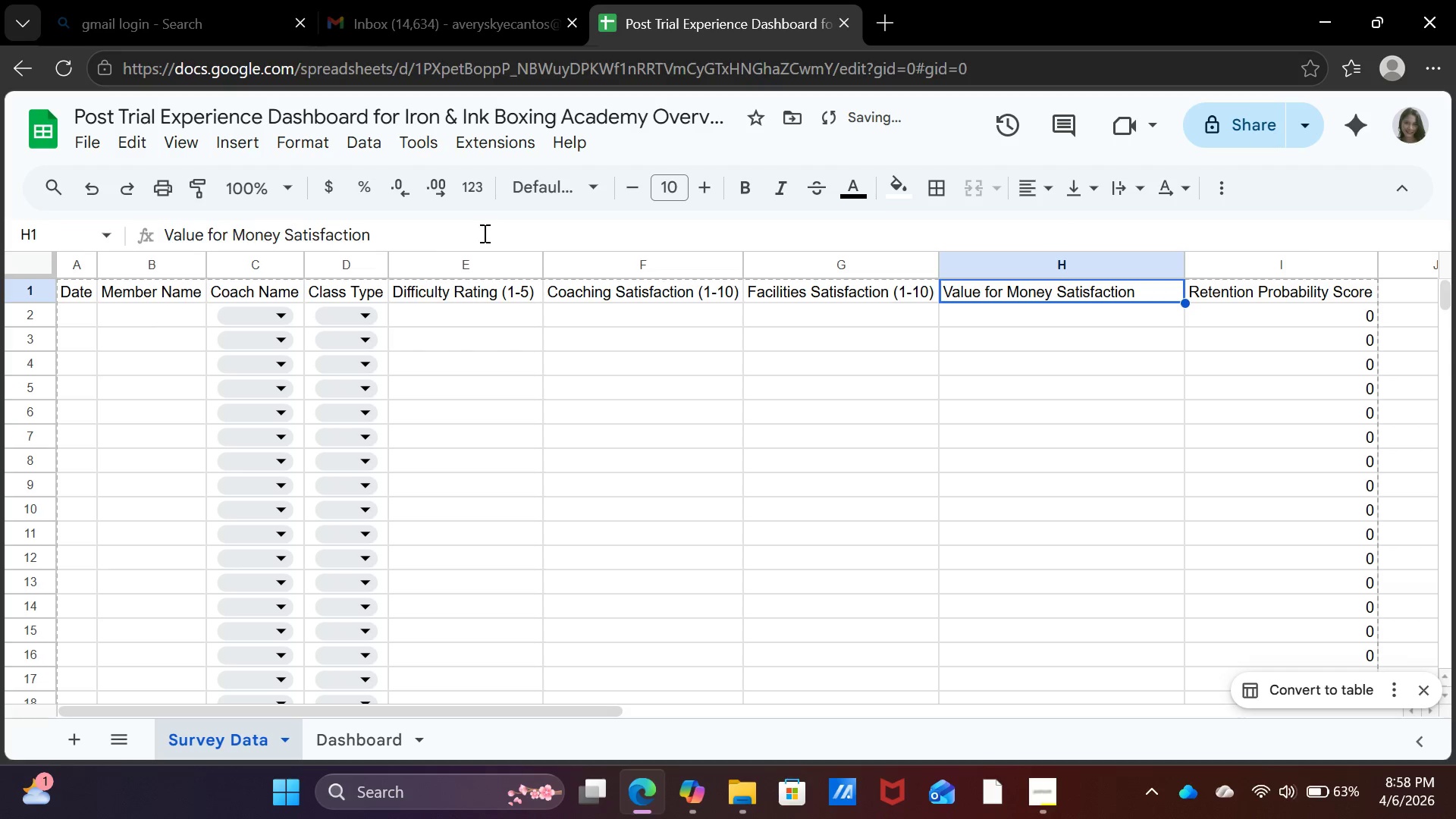 
left_click([483, 233])
 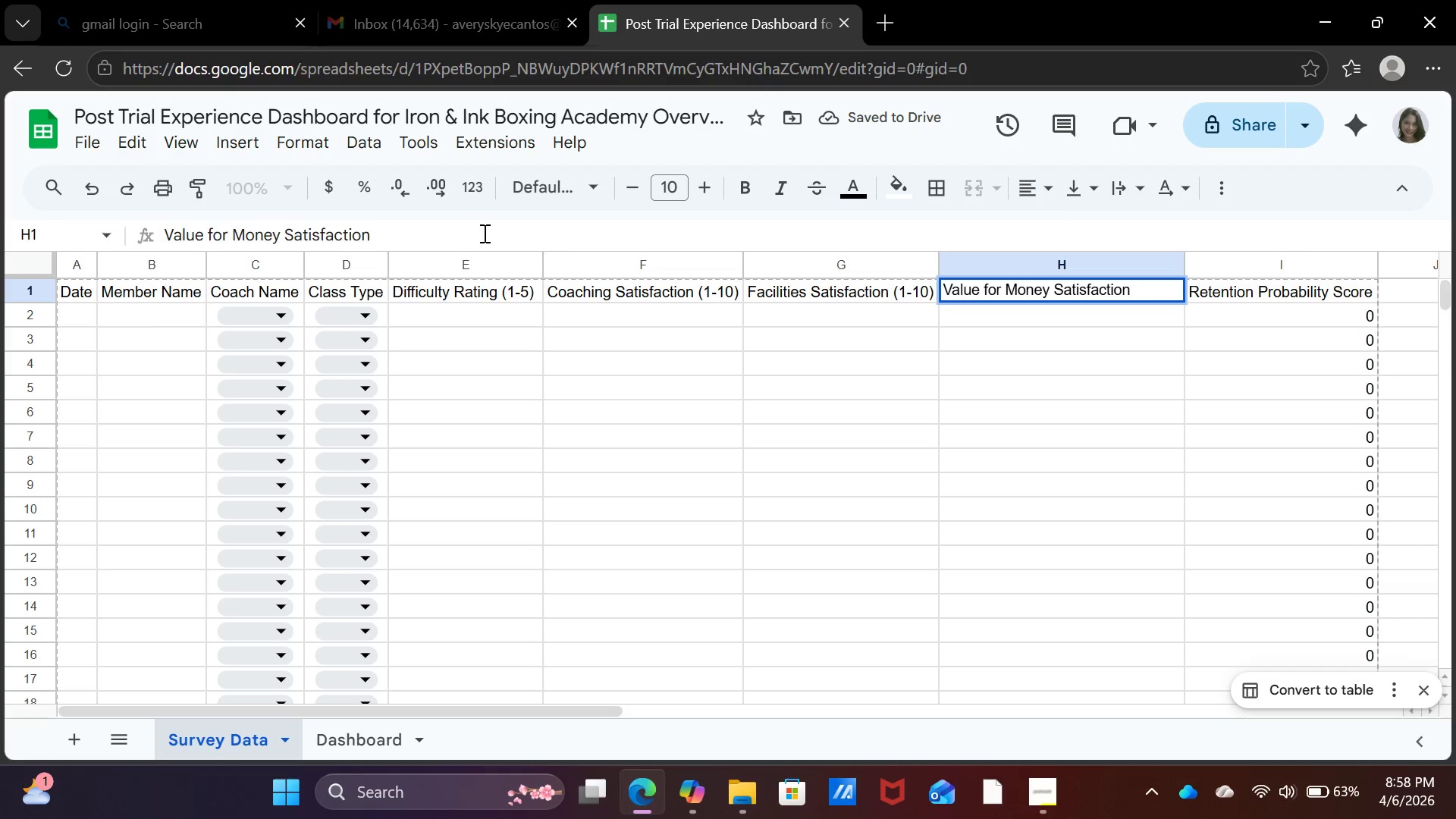 
type( (1-10))
 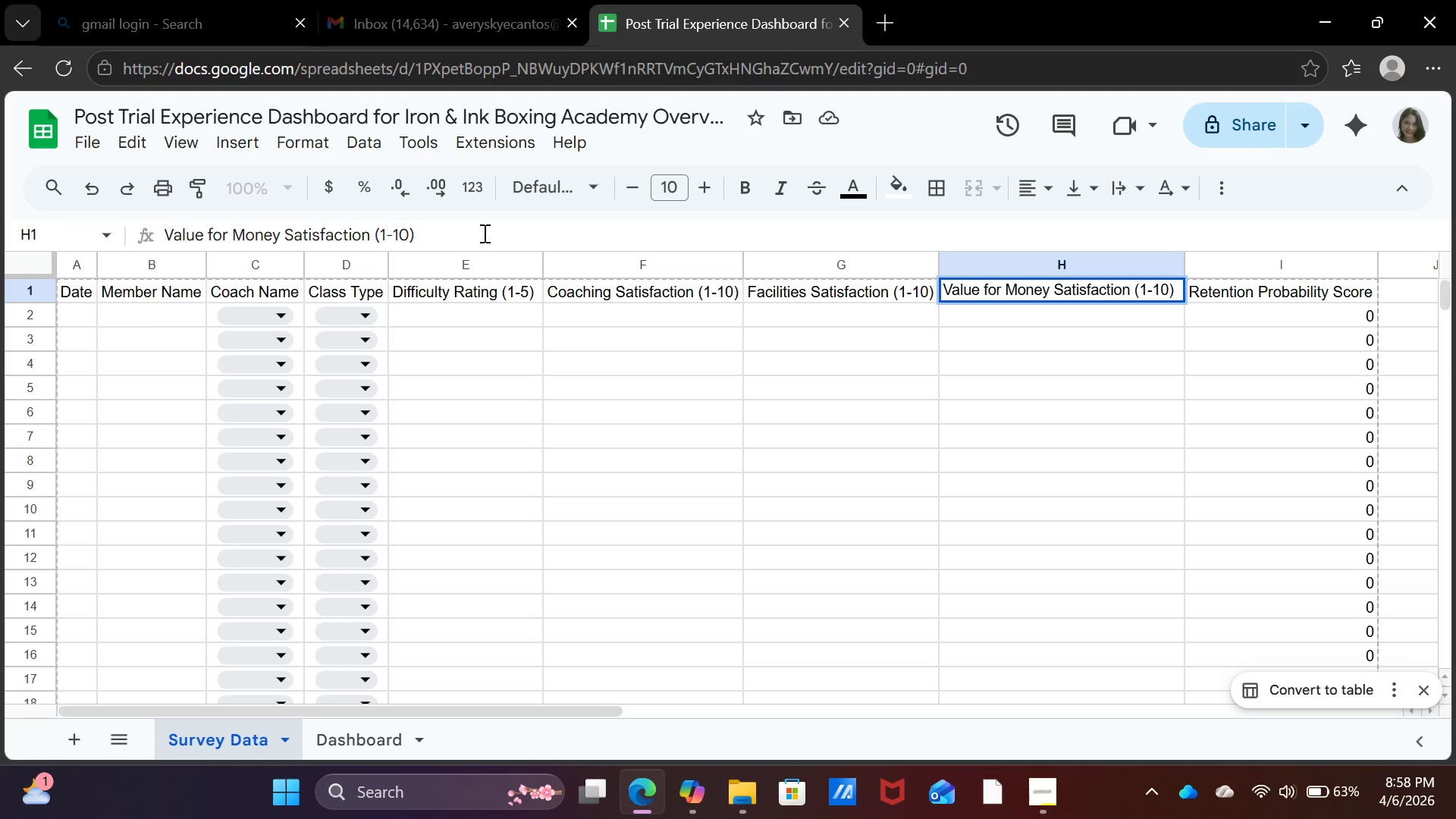 
key(Enter)
 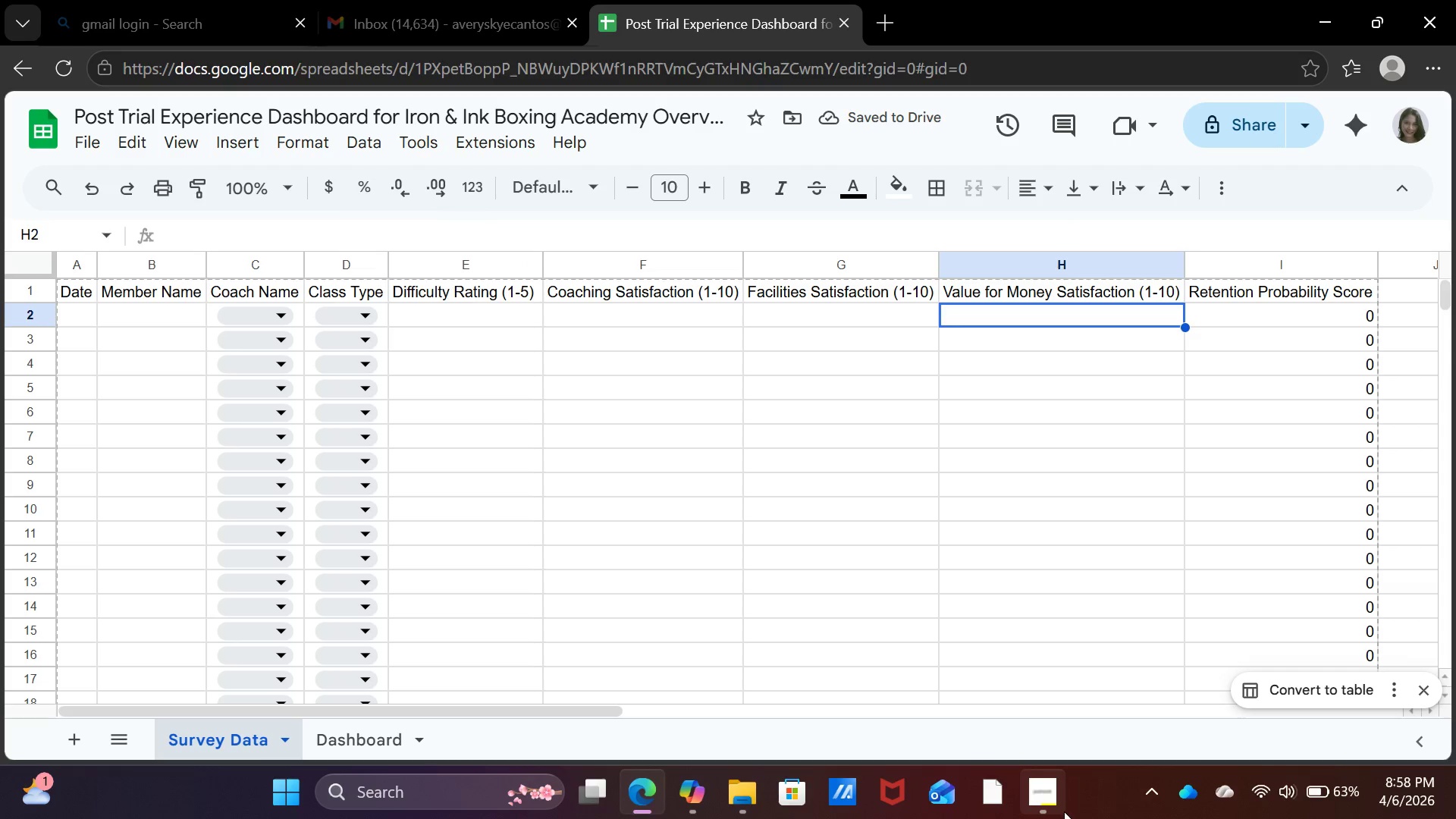 
wait(8.64)
 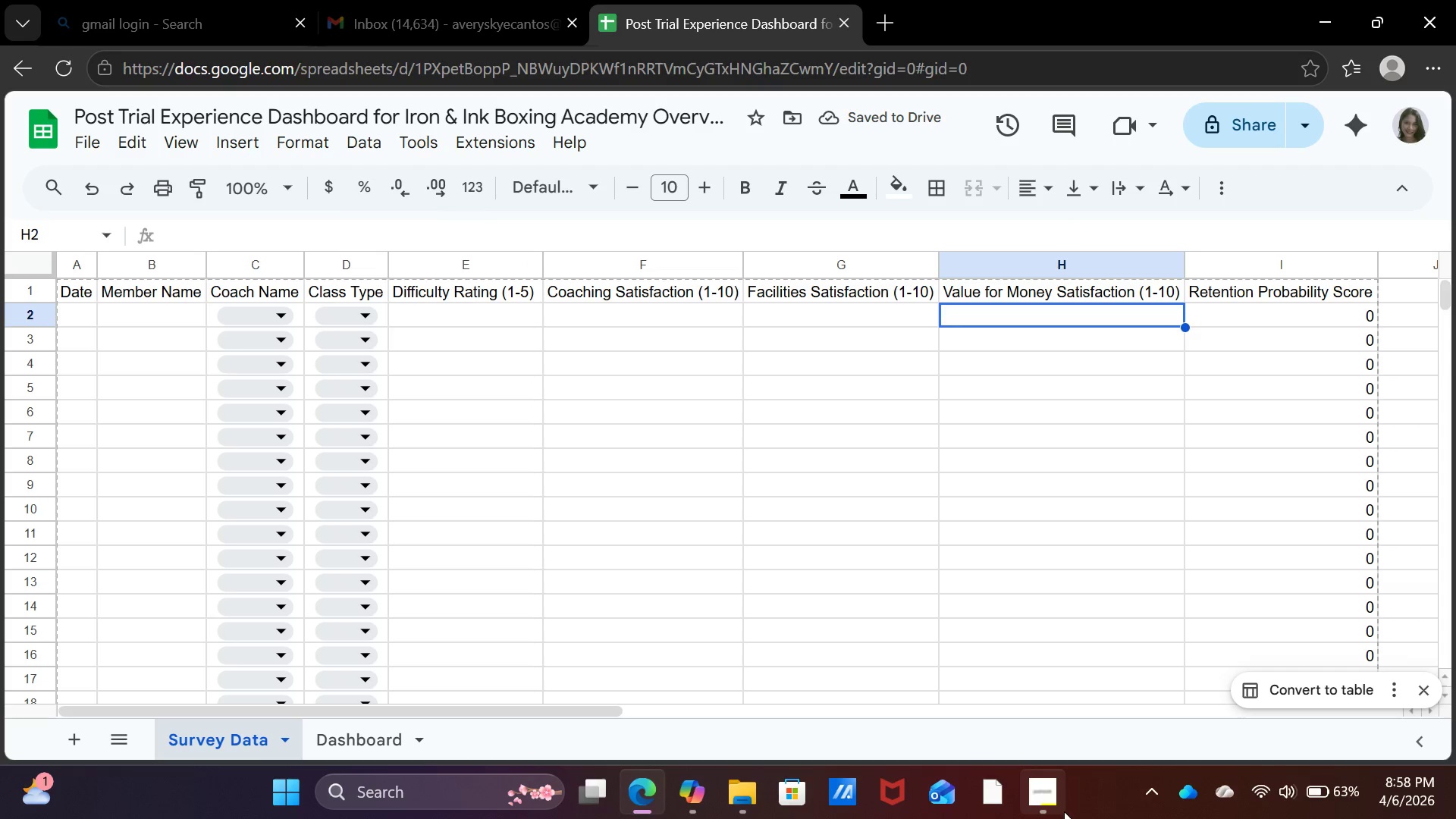 
left_click([381, 746])
 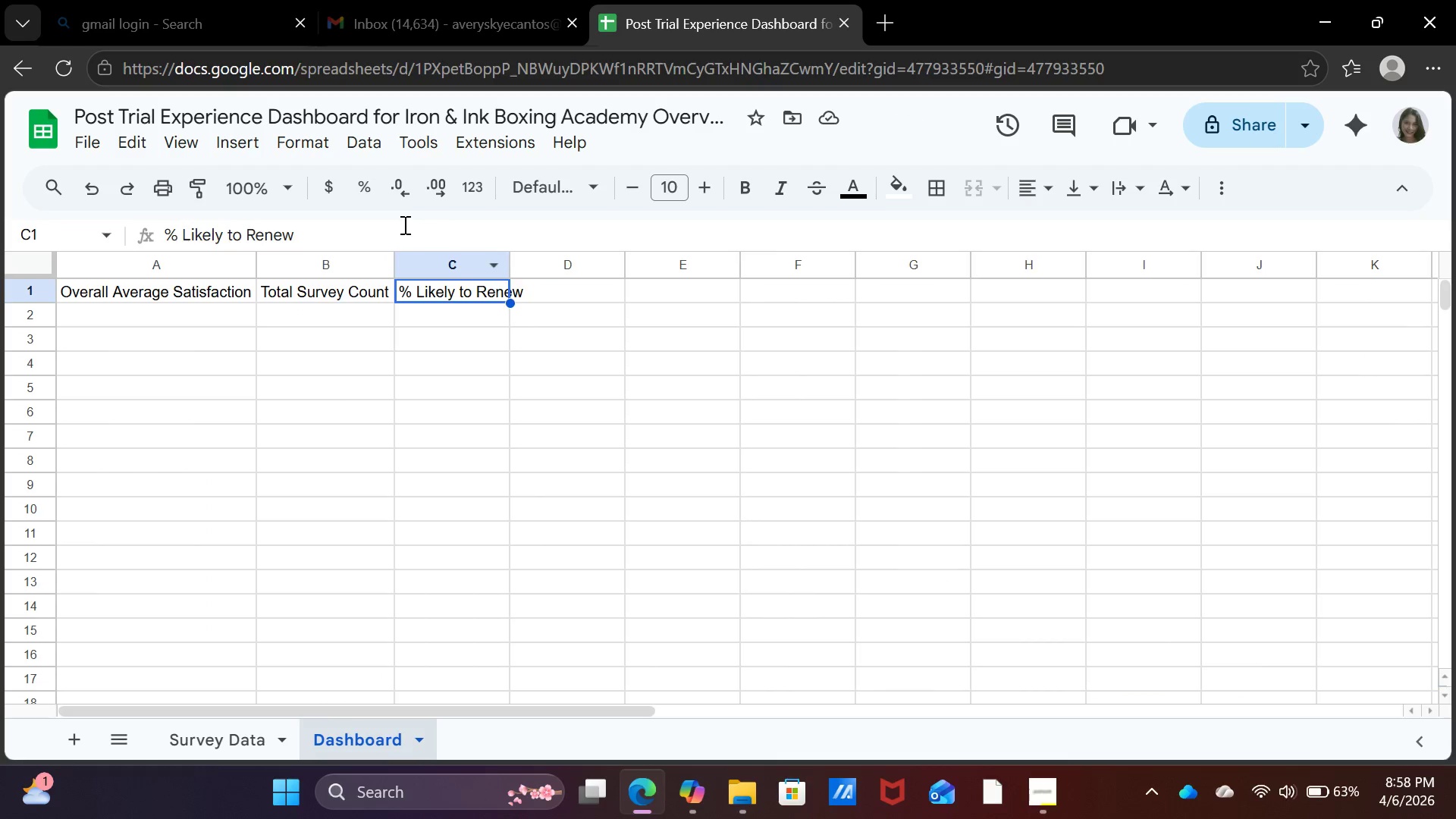 
left_click([403, 227])
 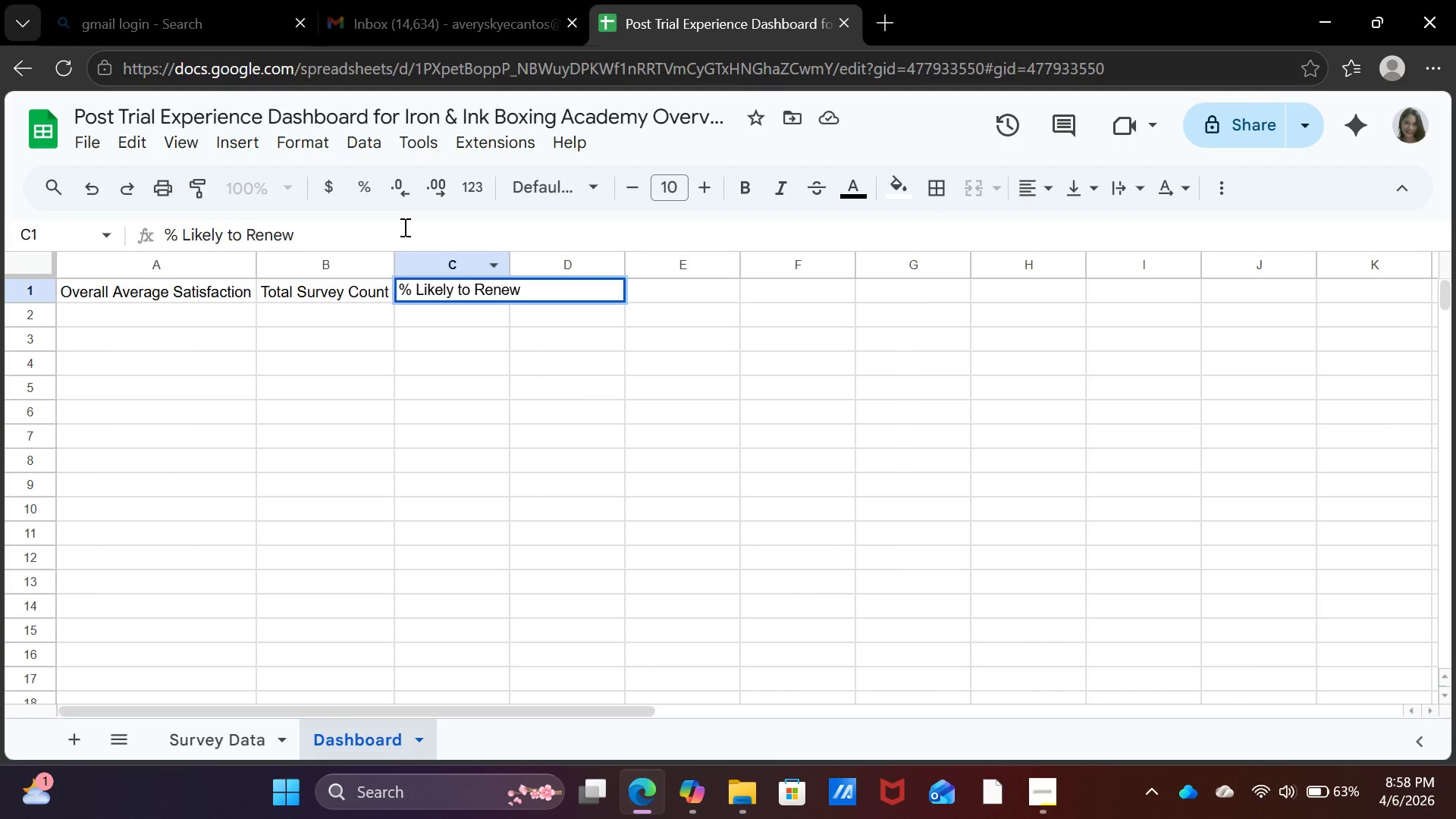 
wait(8.91)
 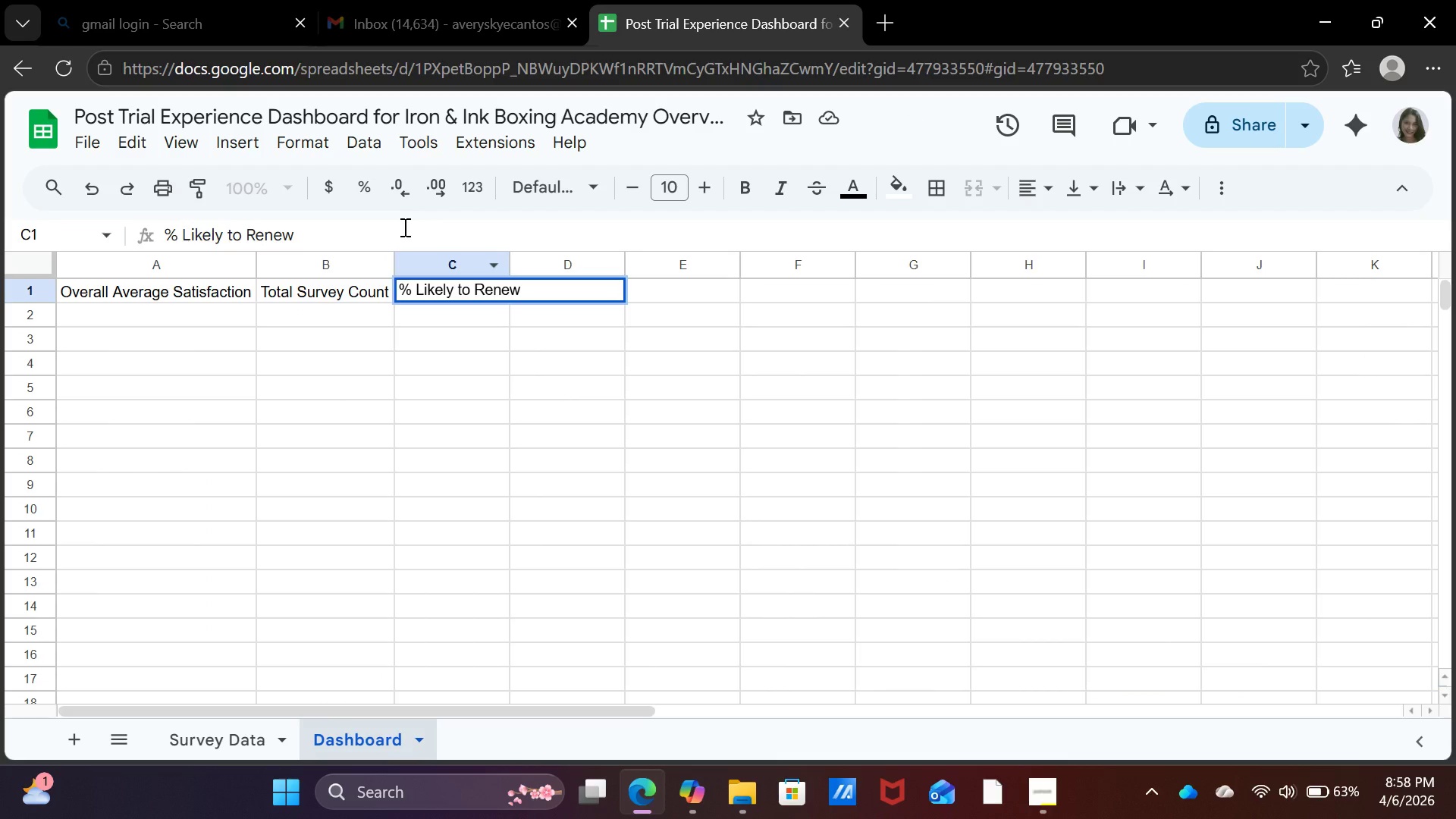 
type(( Score <)
 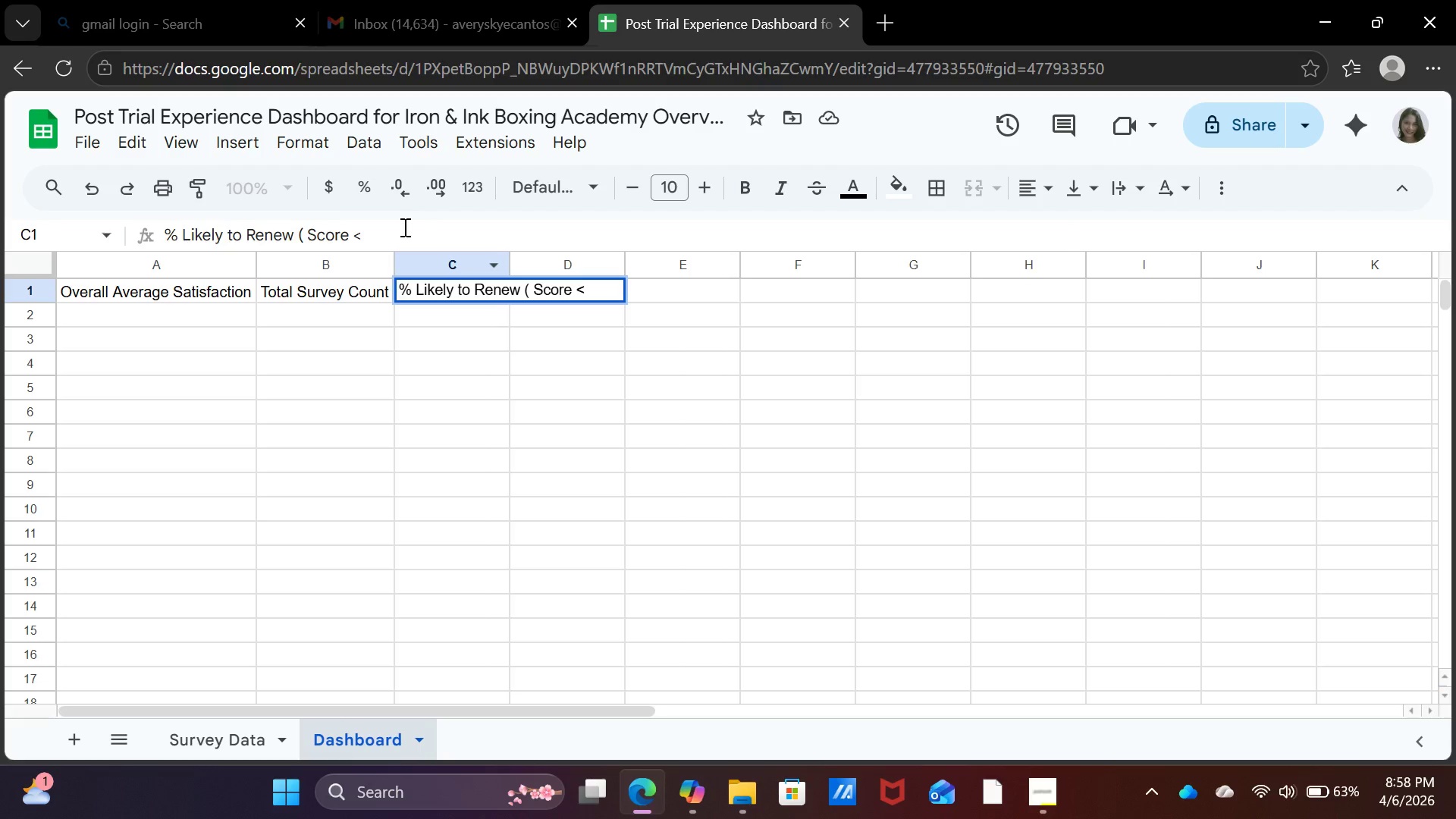 
key(Backspace)
 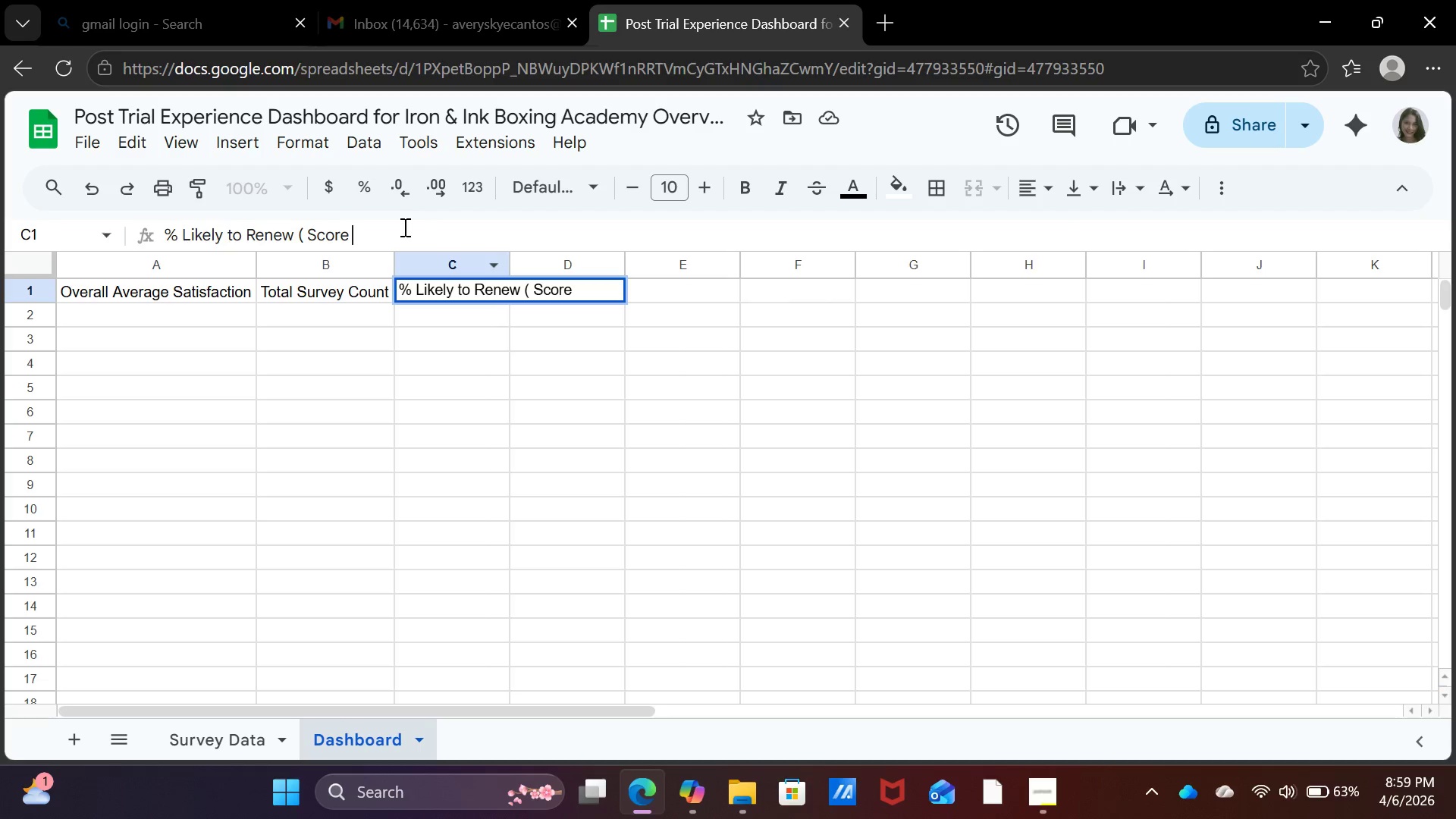 
key(Shift+ShiftRight)
 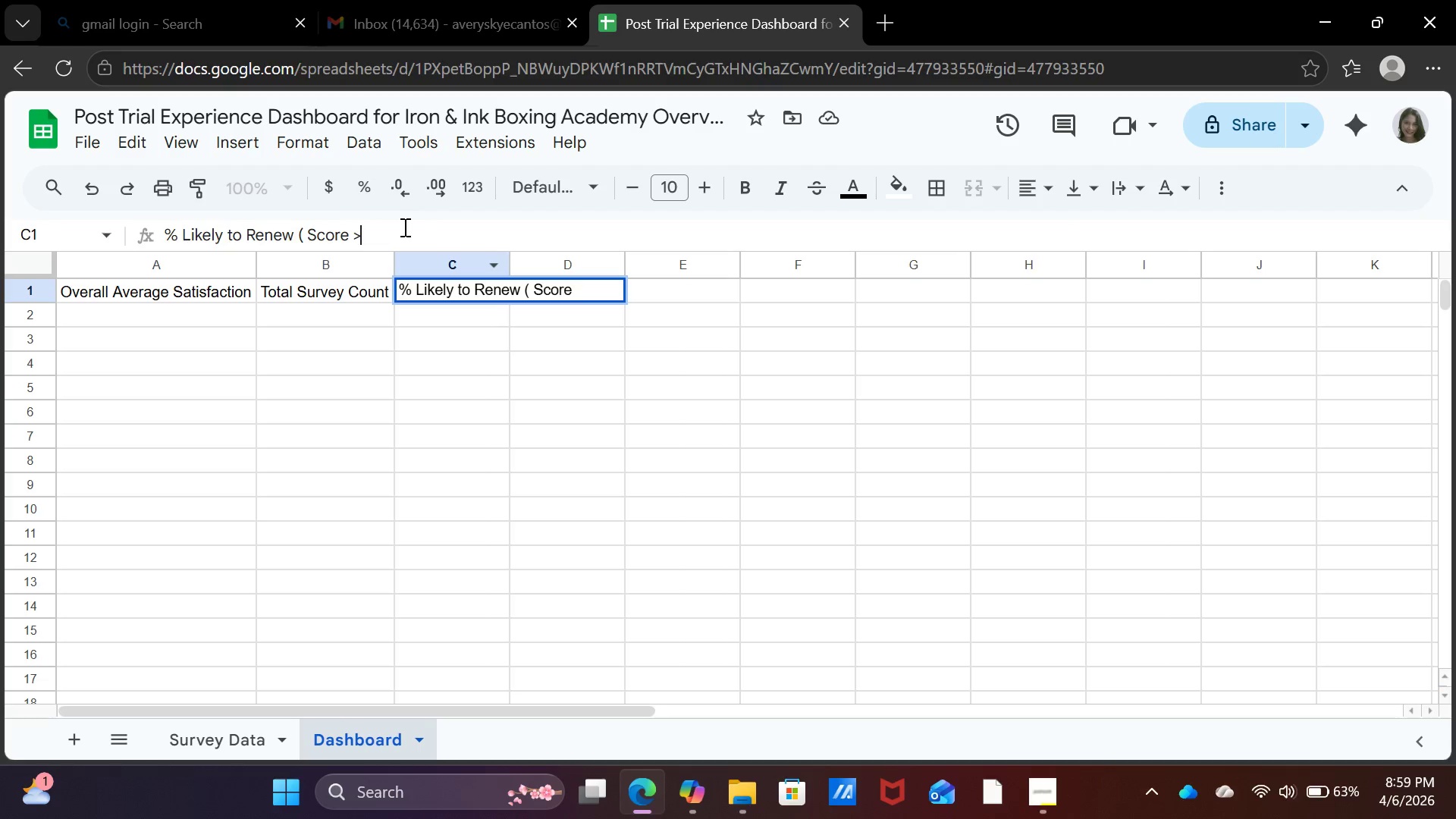 
key(Shift+Period)
 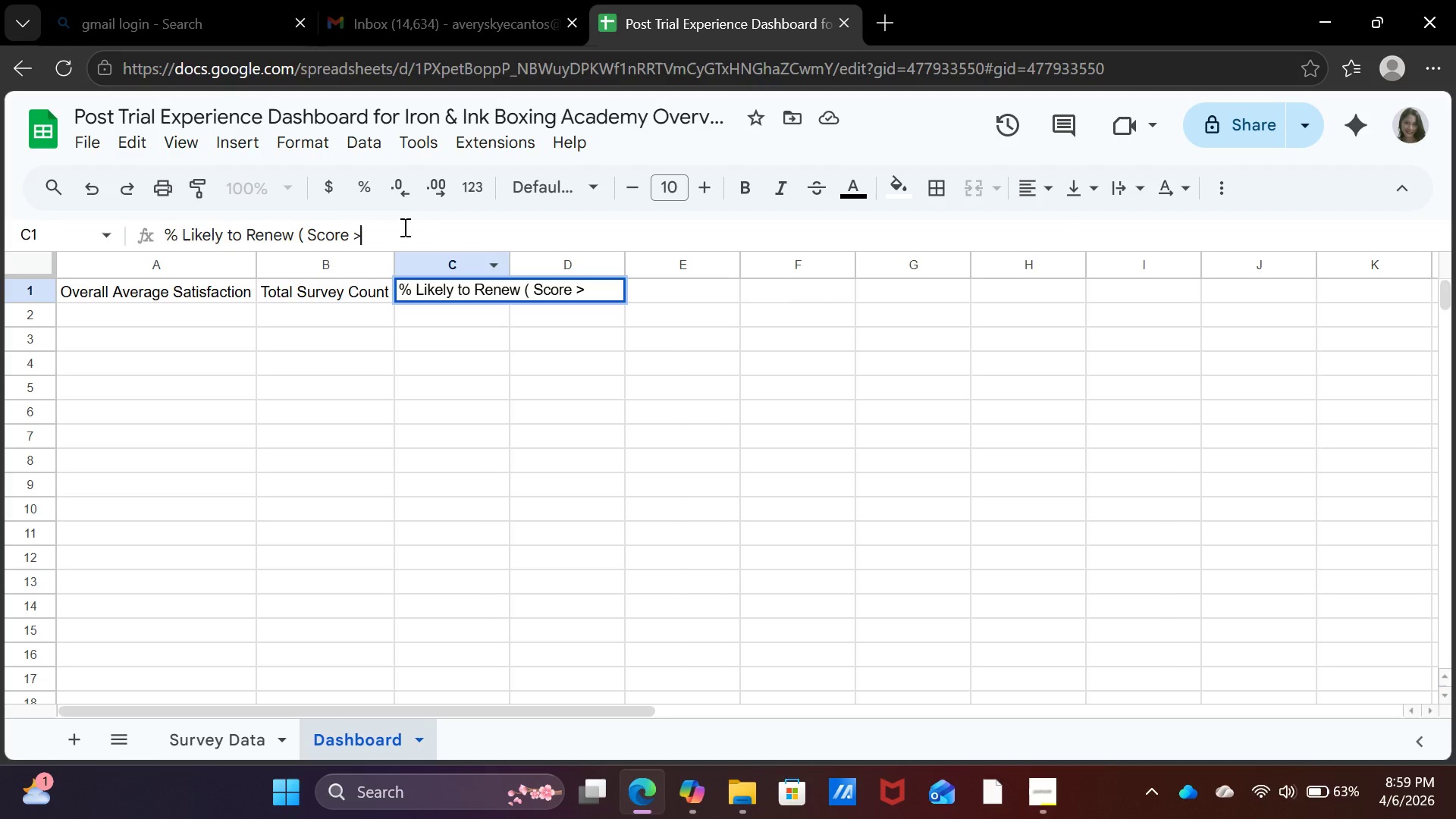 
key(7)
 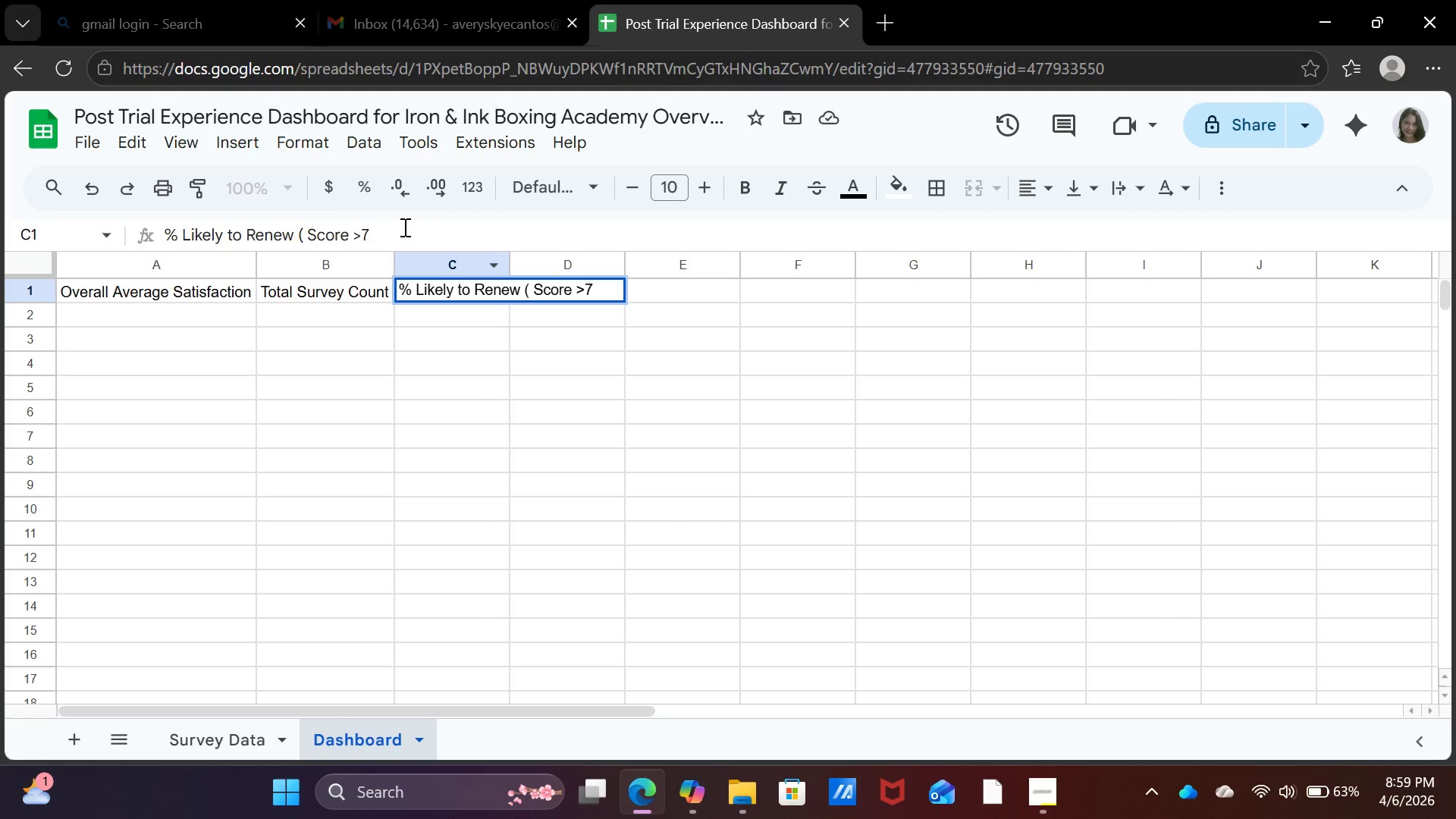 
key(Shift+ShiftRight)
 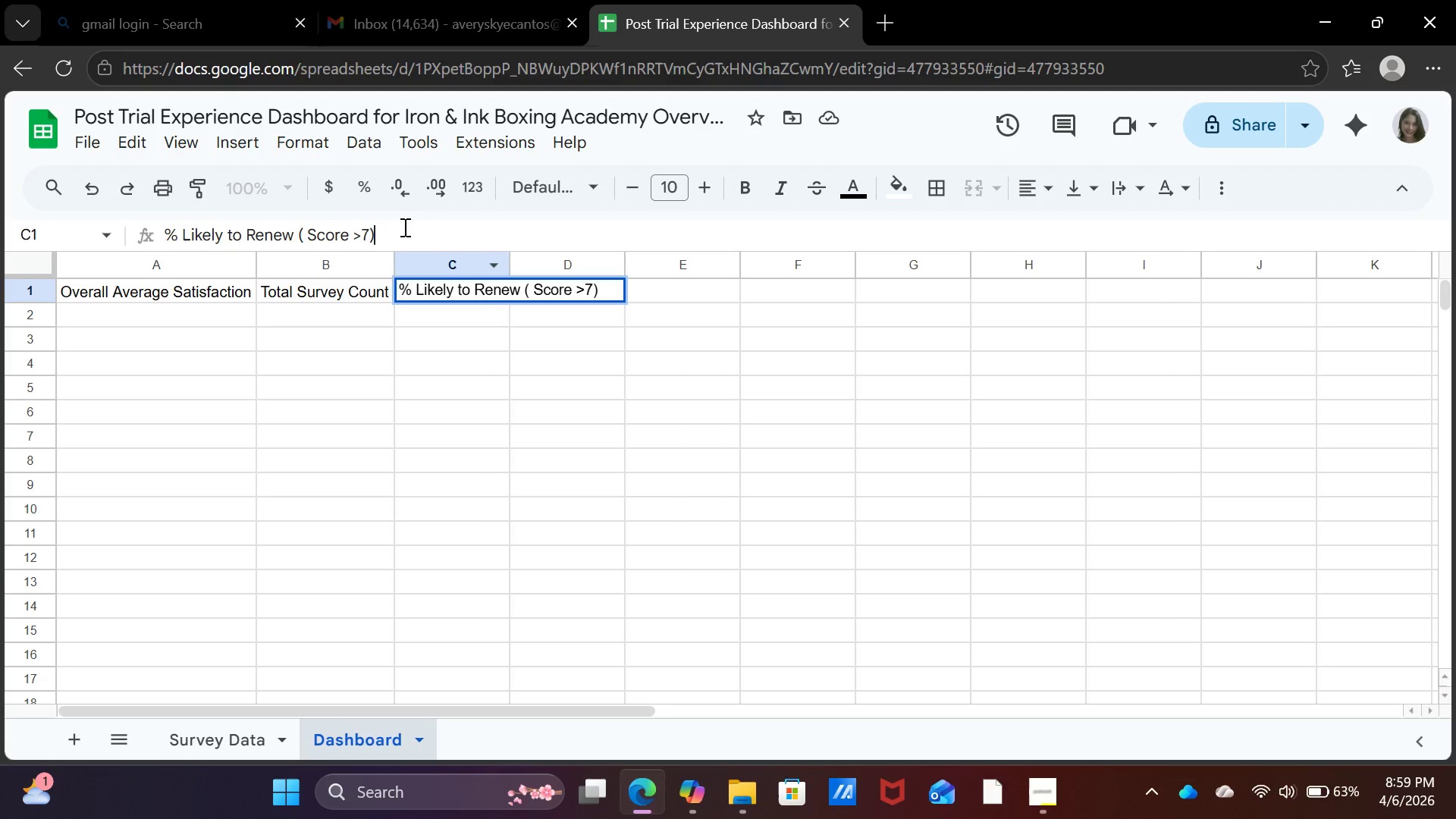 
key(Shift+0)
 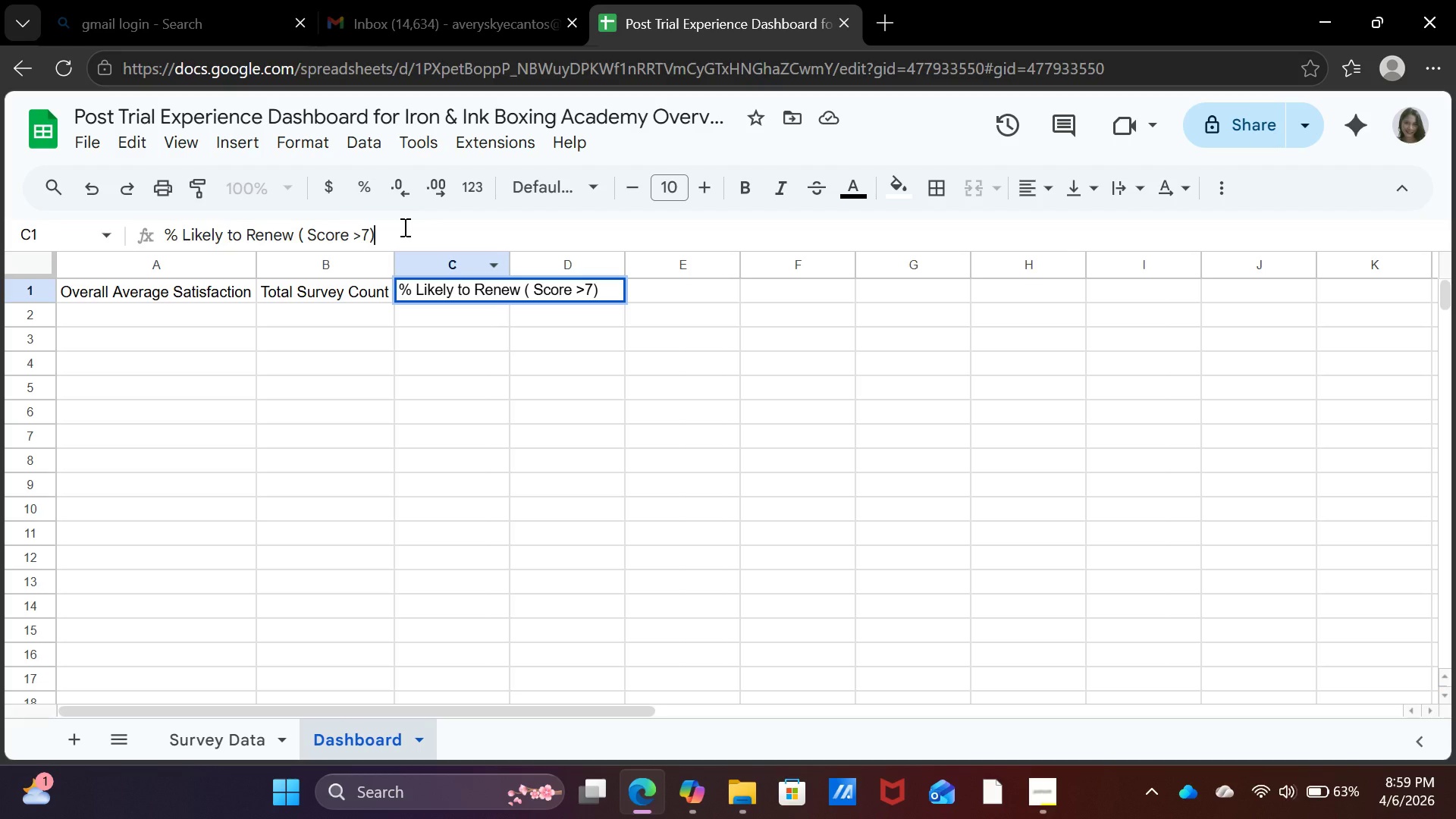 
key(Backspace)
 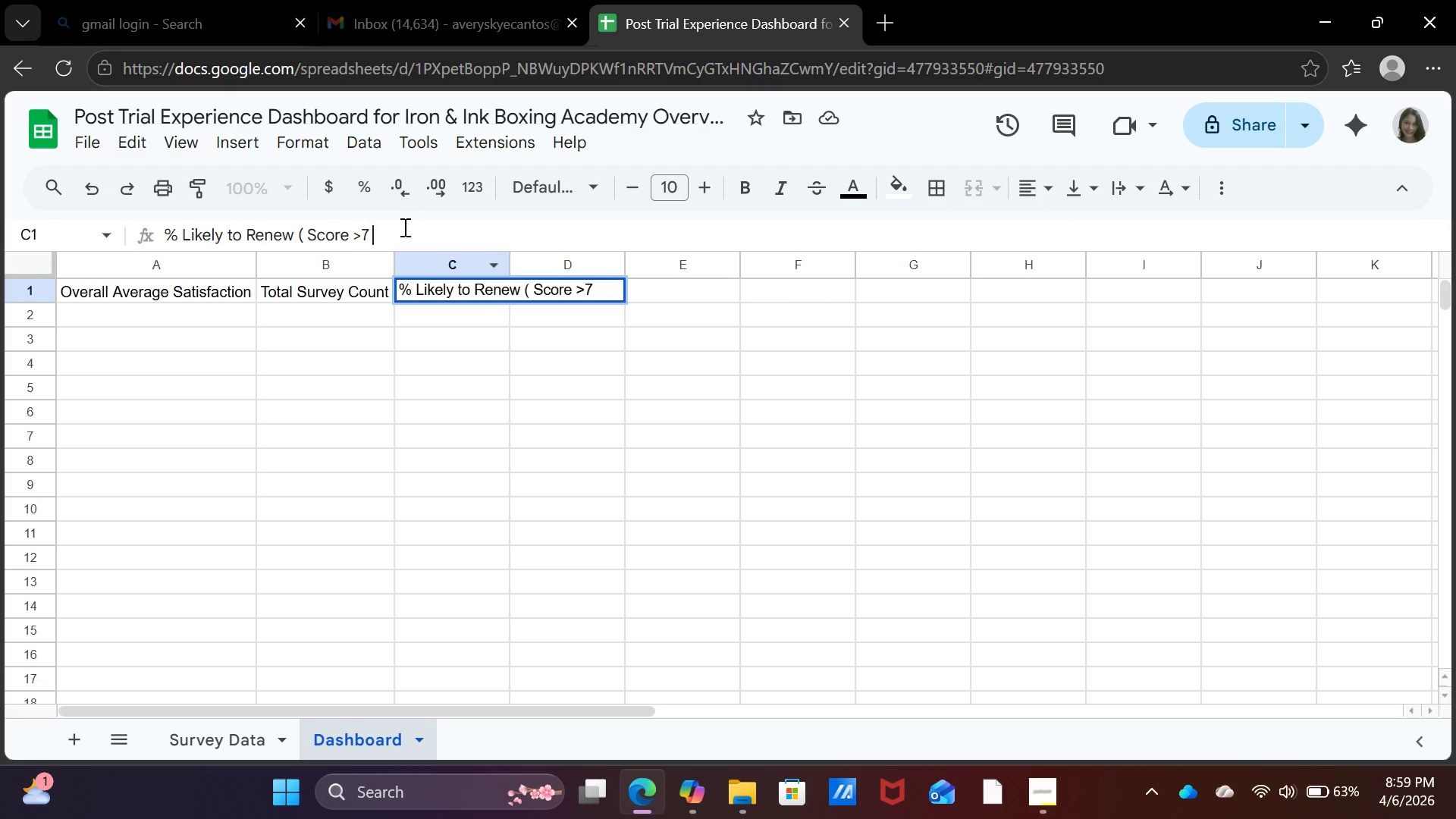 
key(Space)
 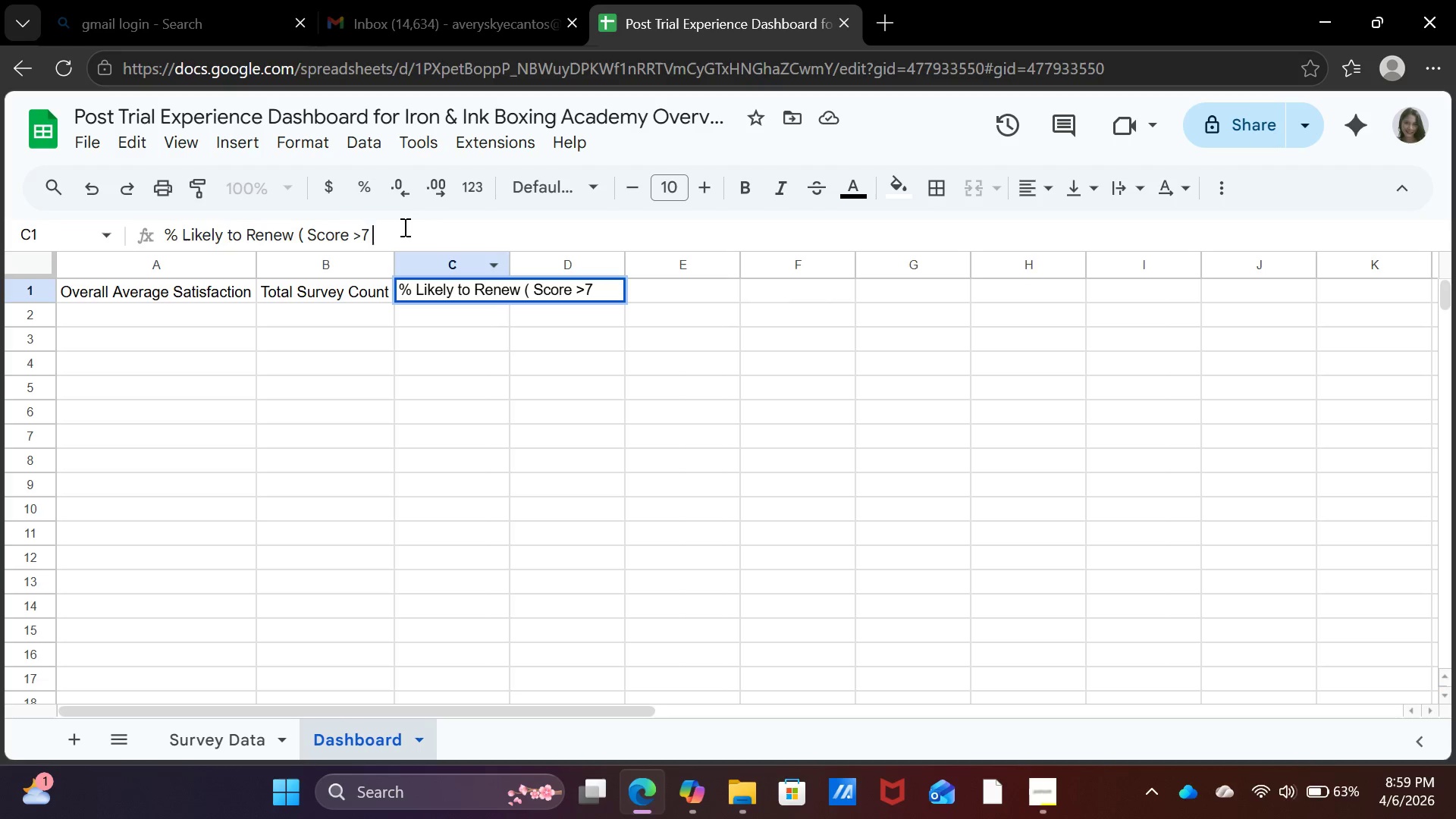 
key(Shift+ShiftRight)
 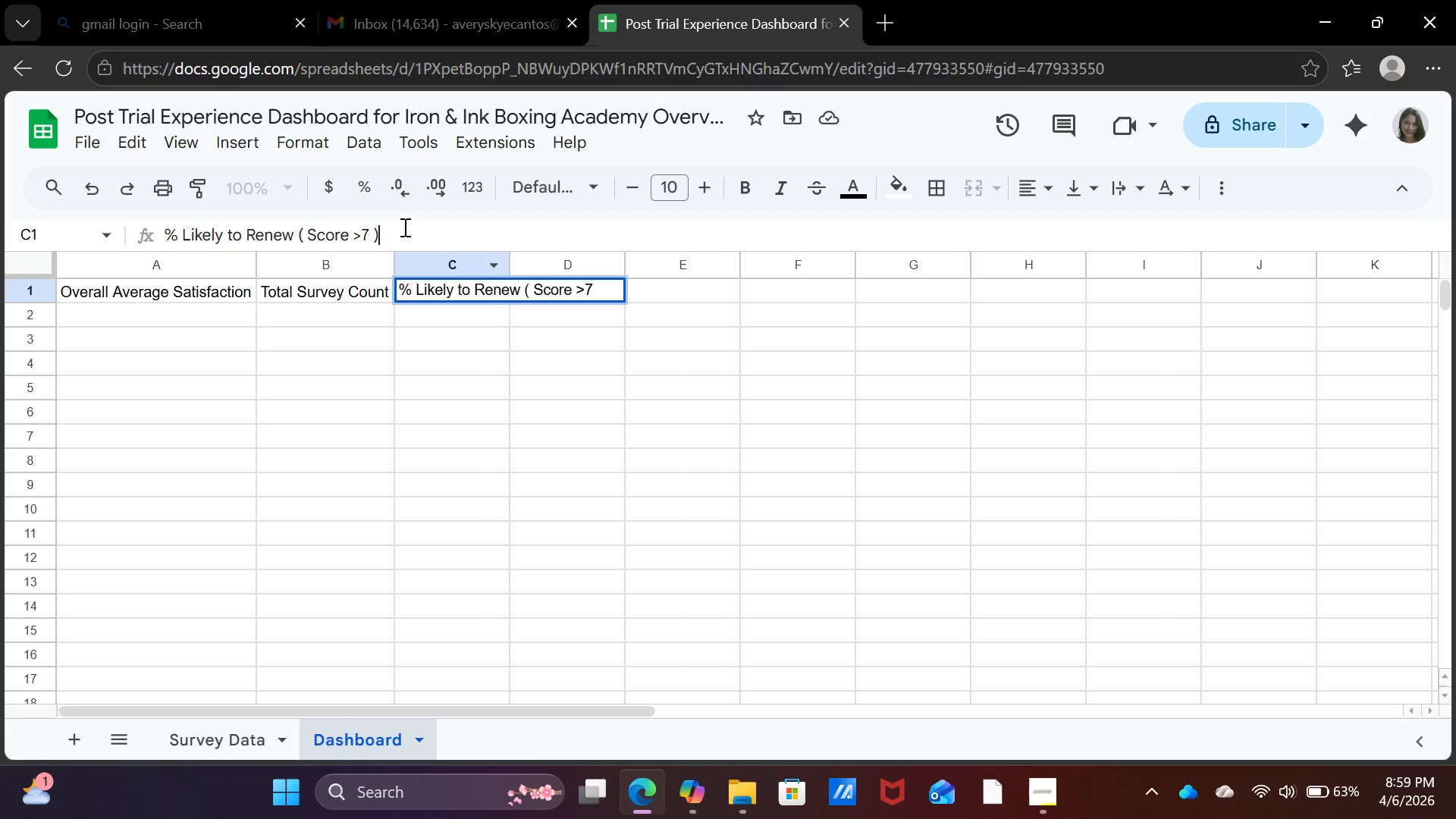 
key(Shift+0)
 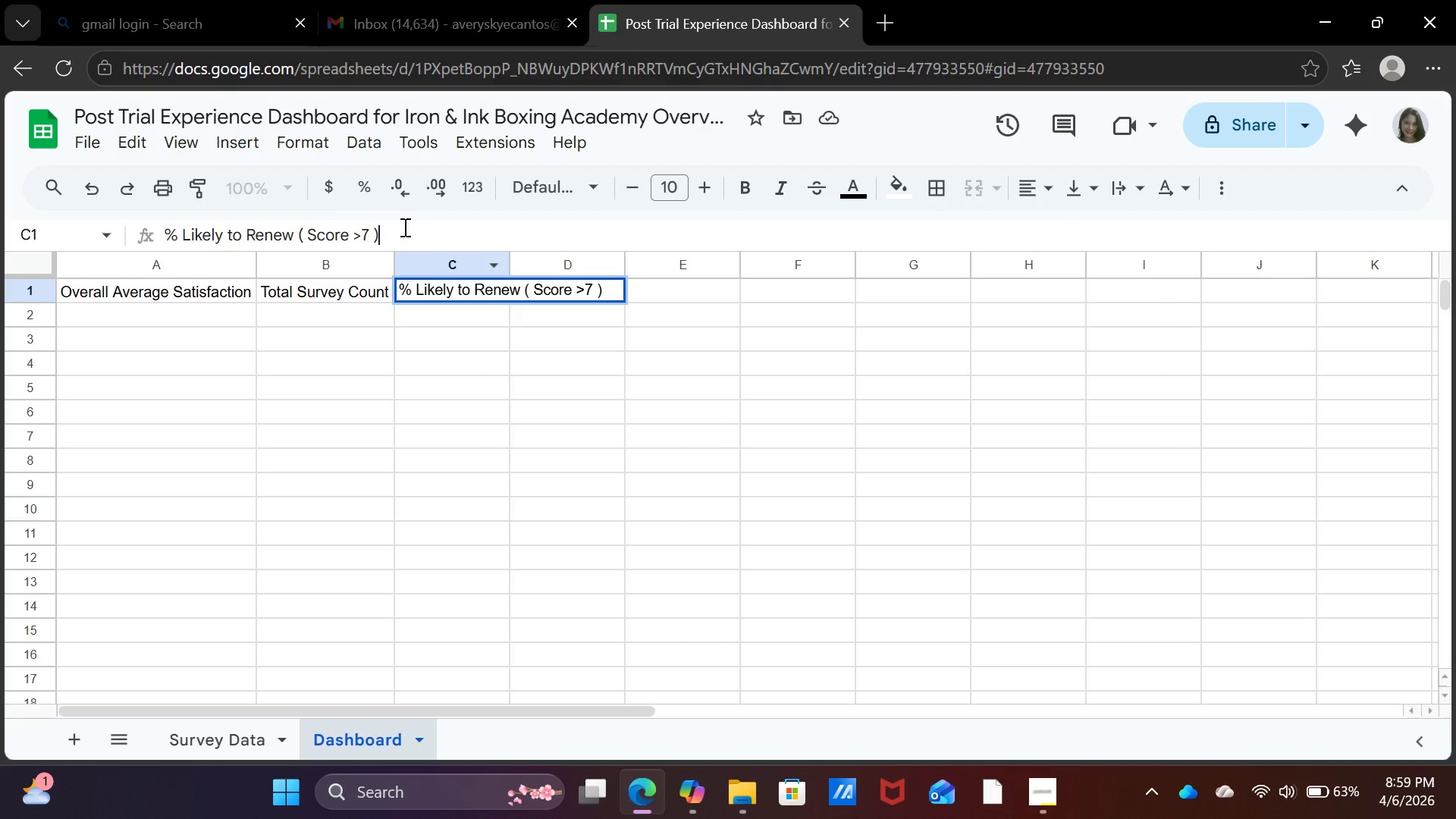 
left_click([595, 386])
 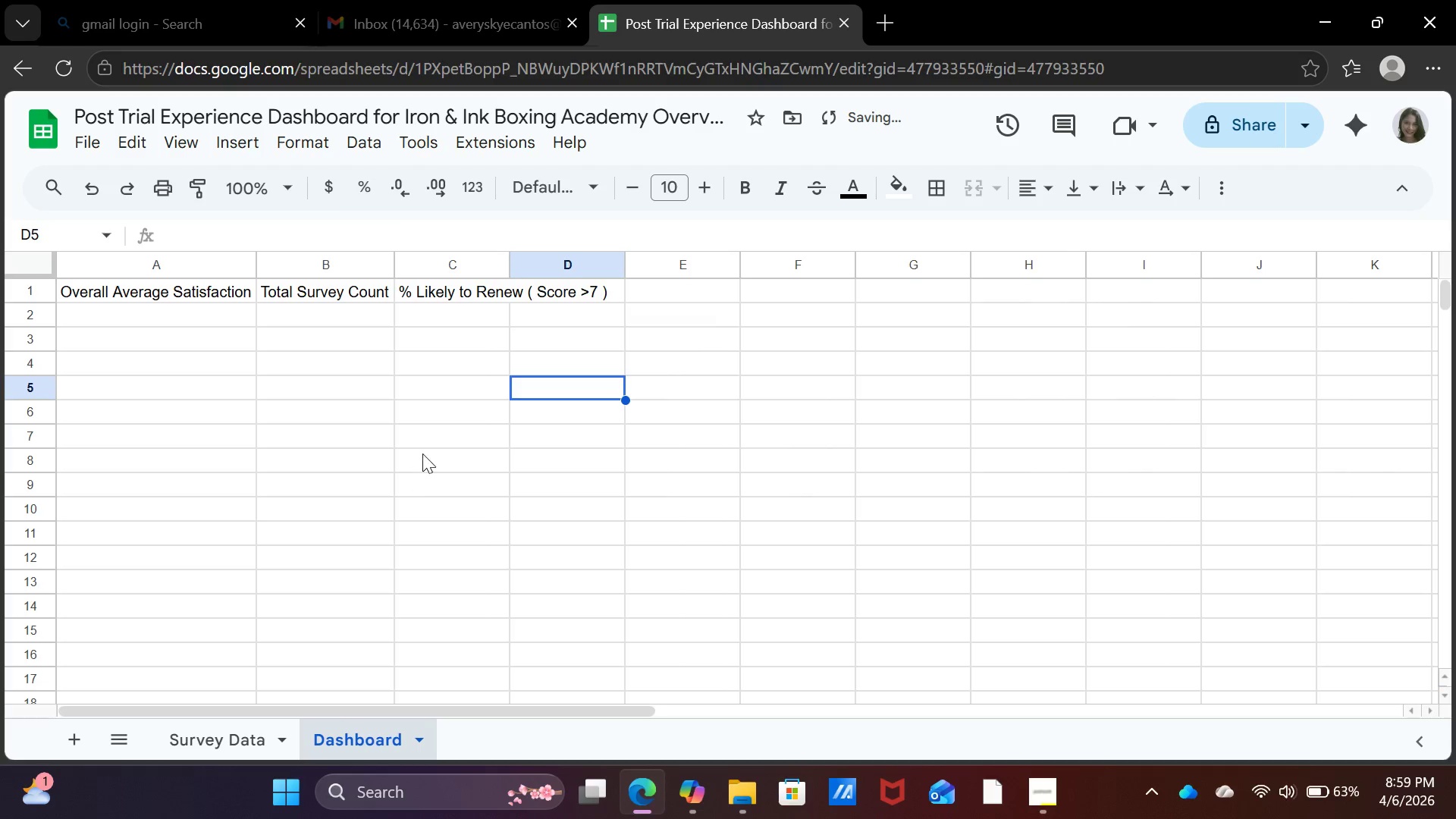 
left_click([427, 293])
 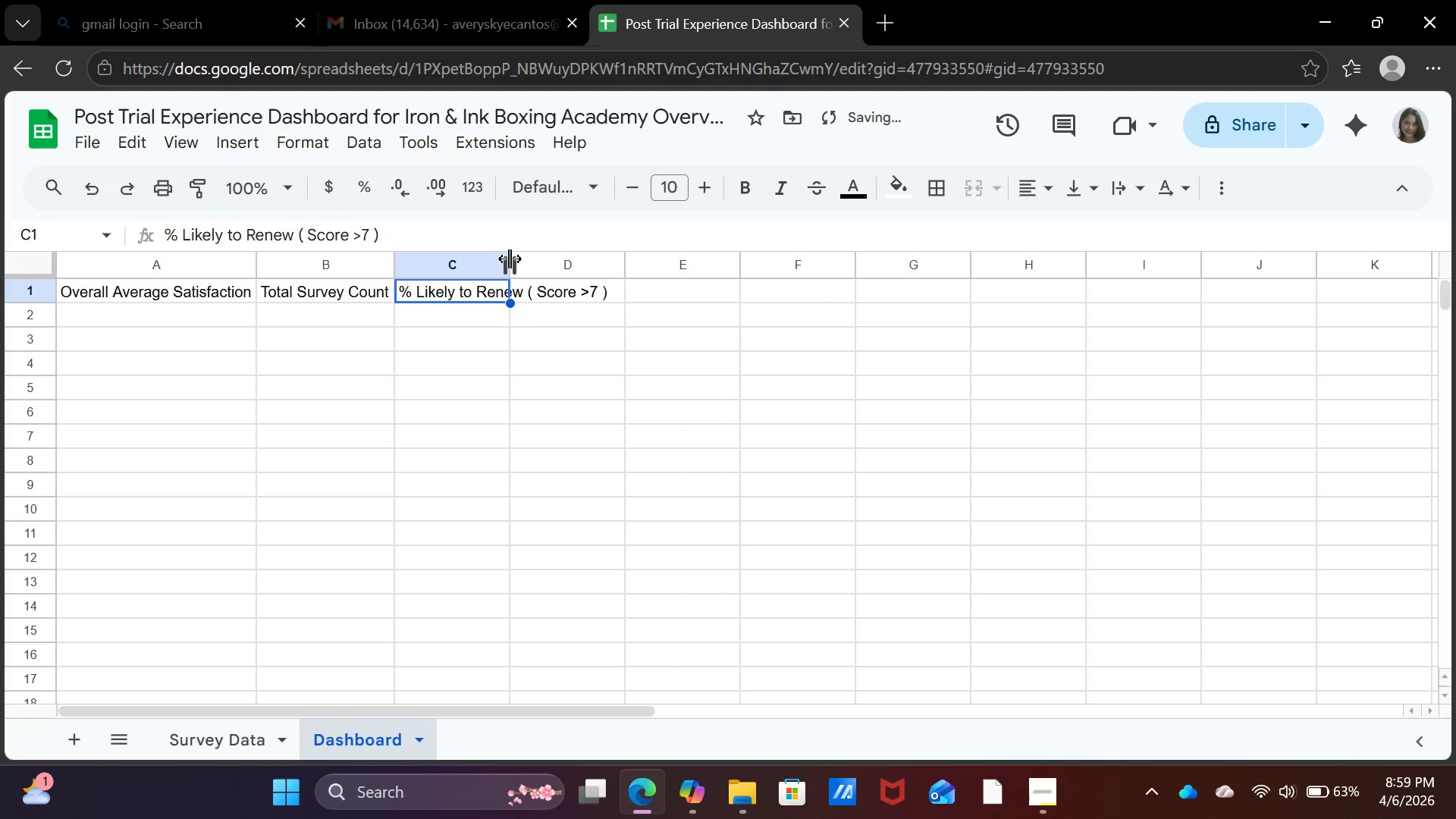 
left_click([510, 259])
 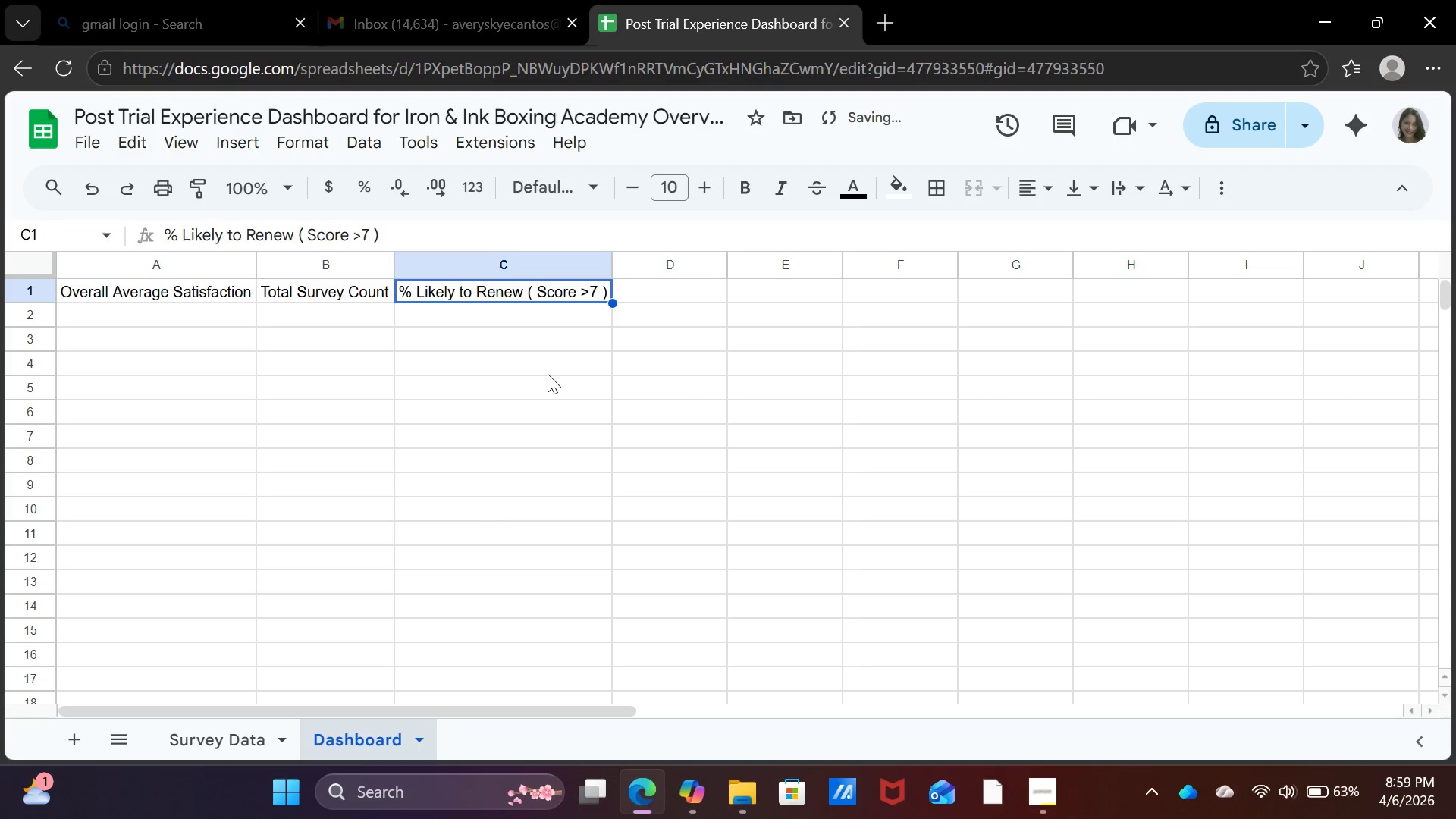 
left_click([548, 379])
 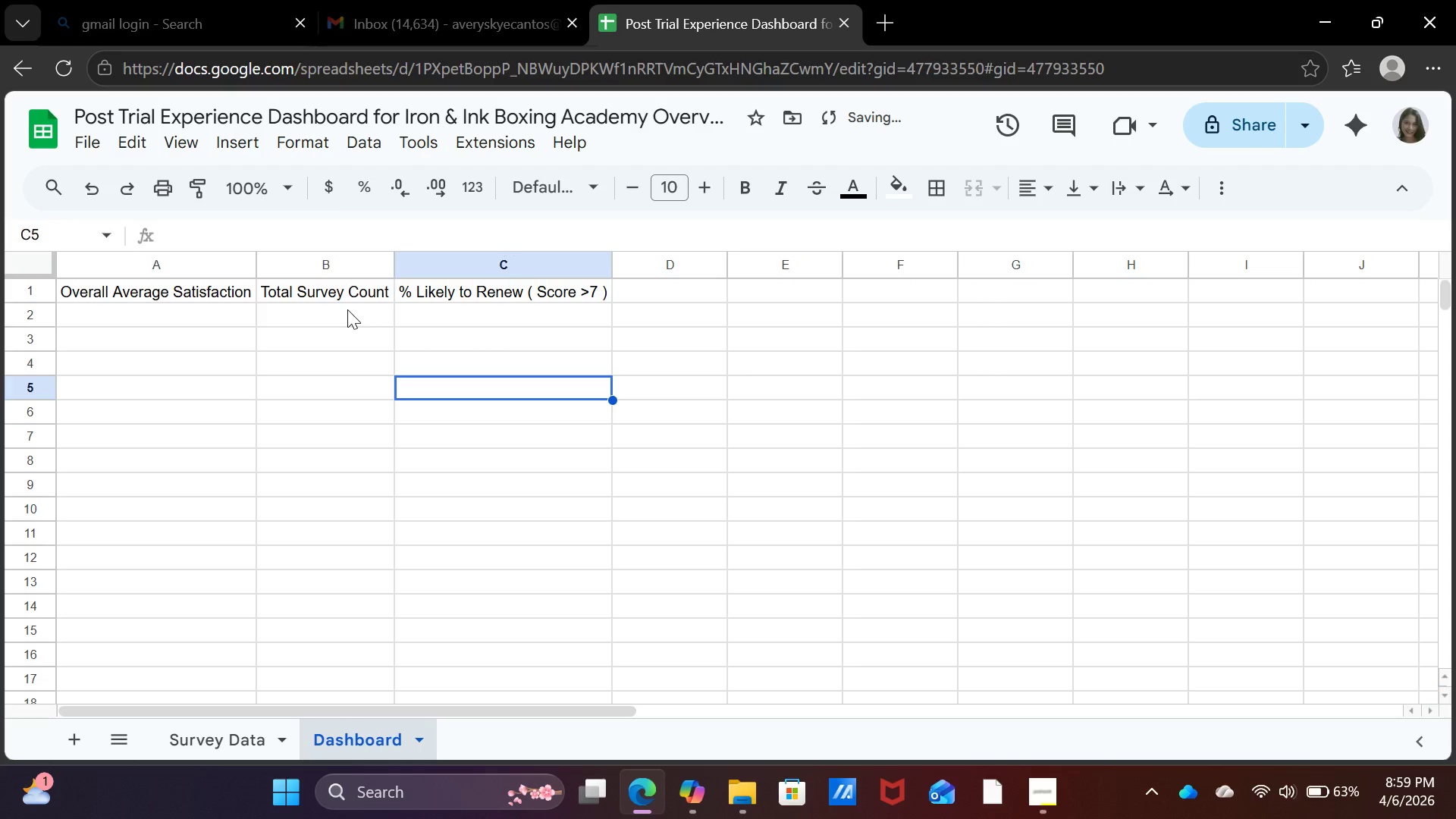 
left_click([347, 309])
 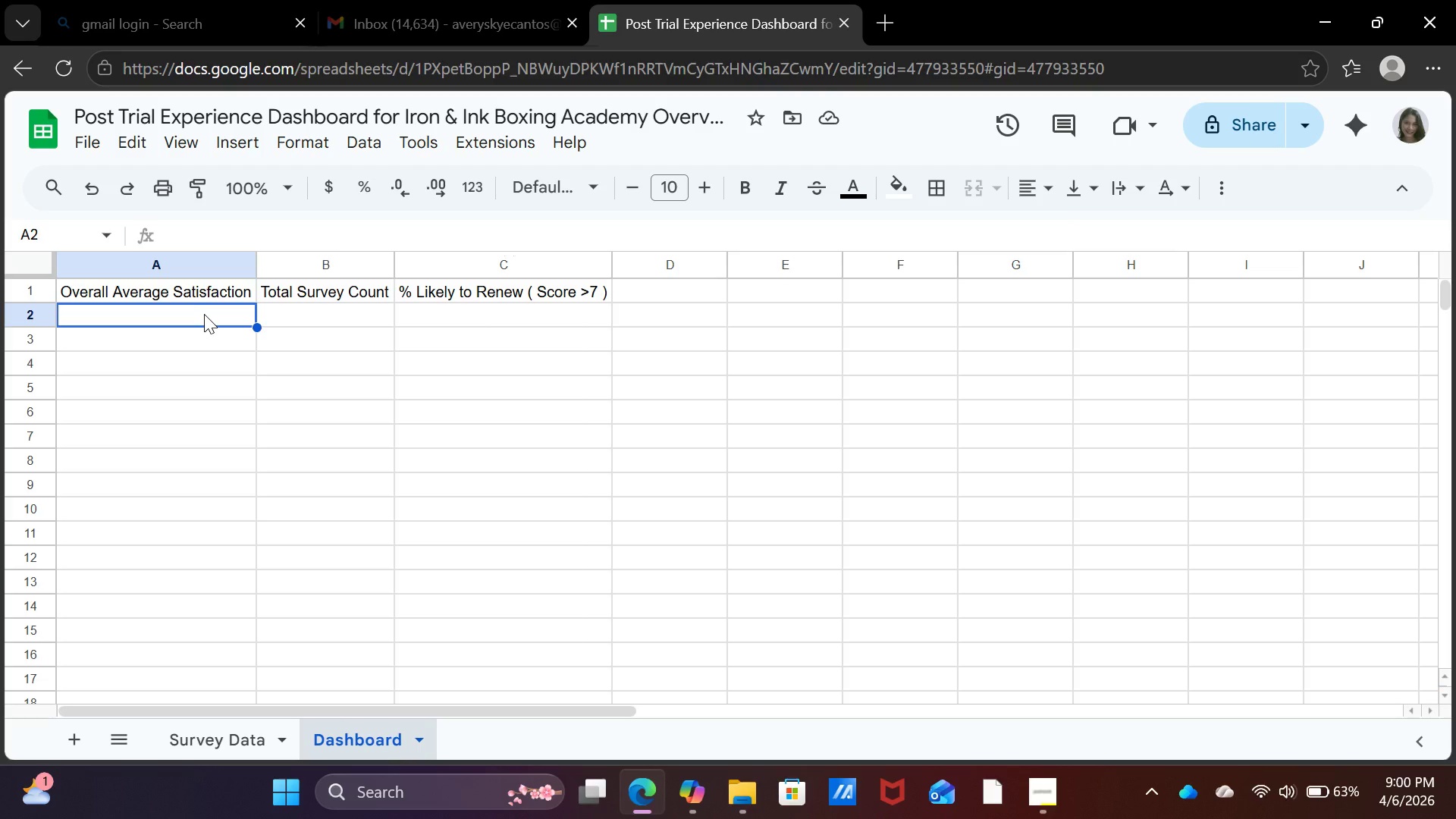 
wait(56.23)
 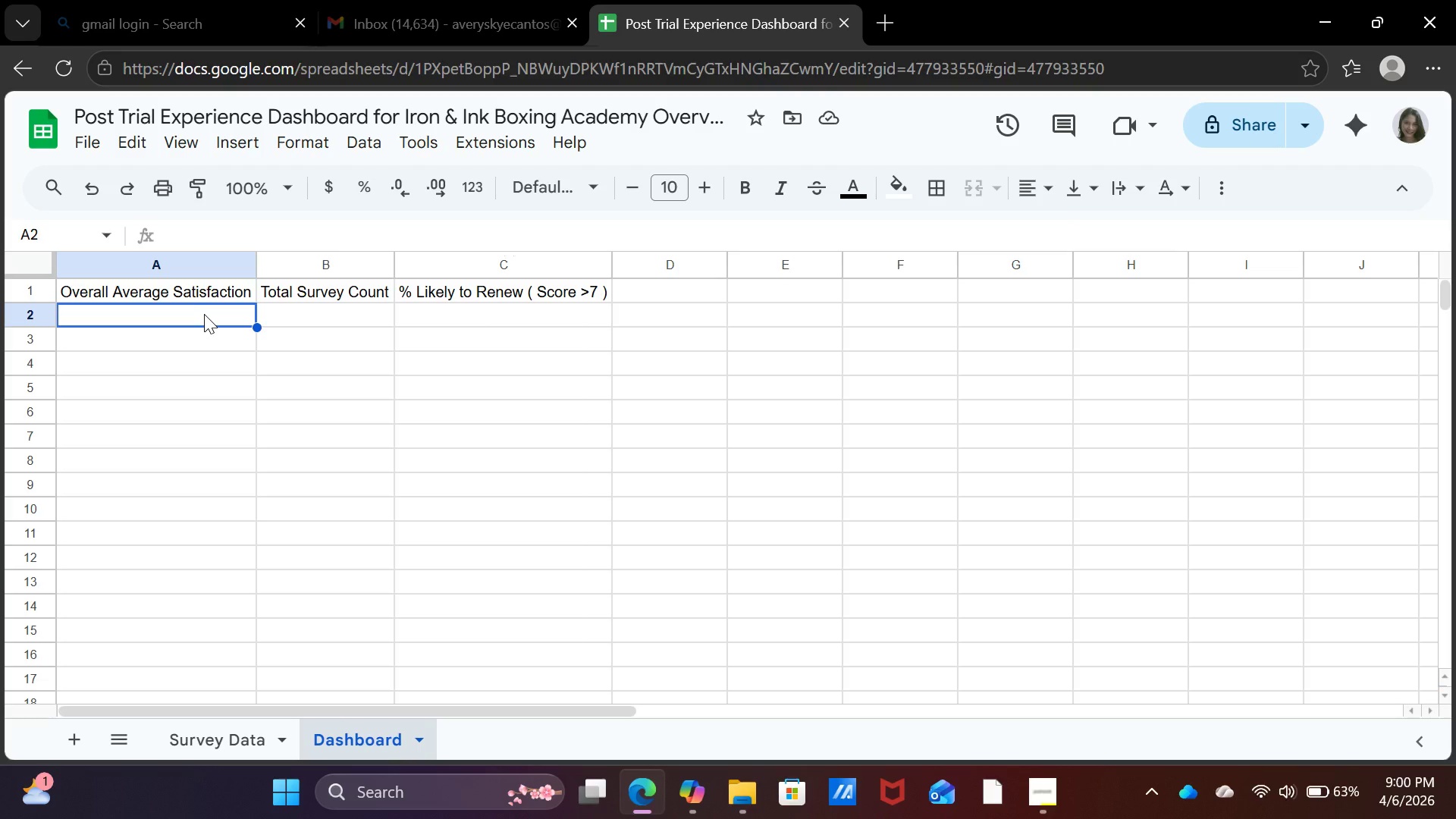 
left_click([591, 453])
 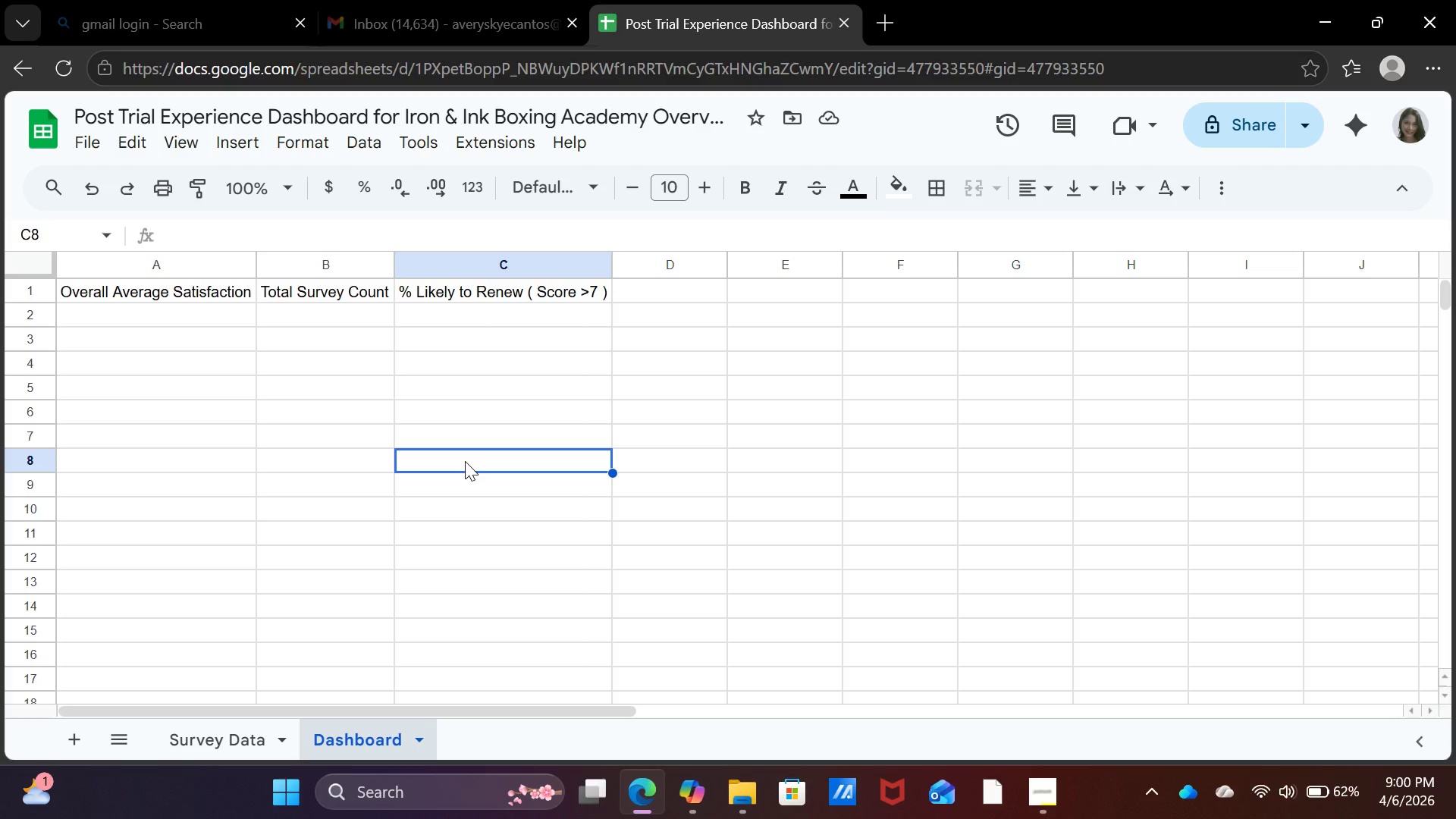 
left_click([465, 461])
 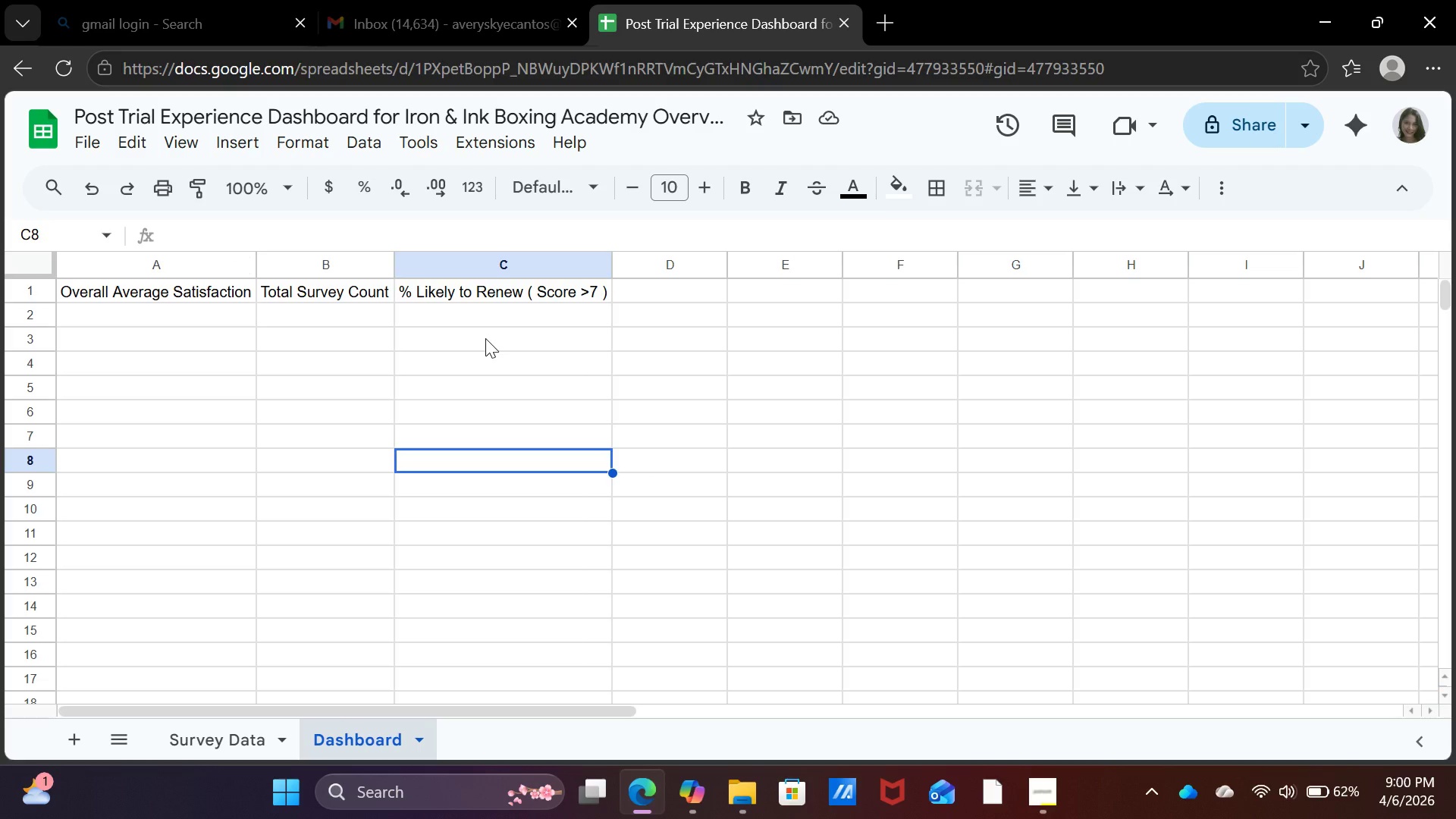 
left_click([485, 338])
 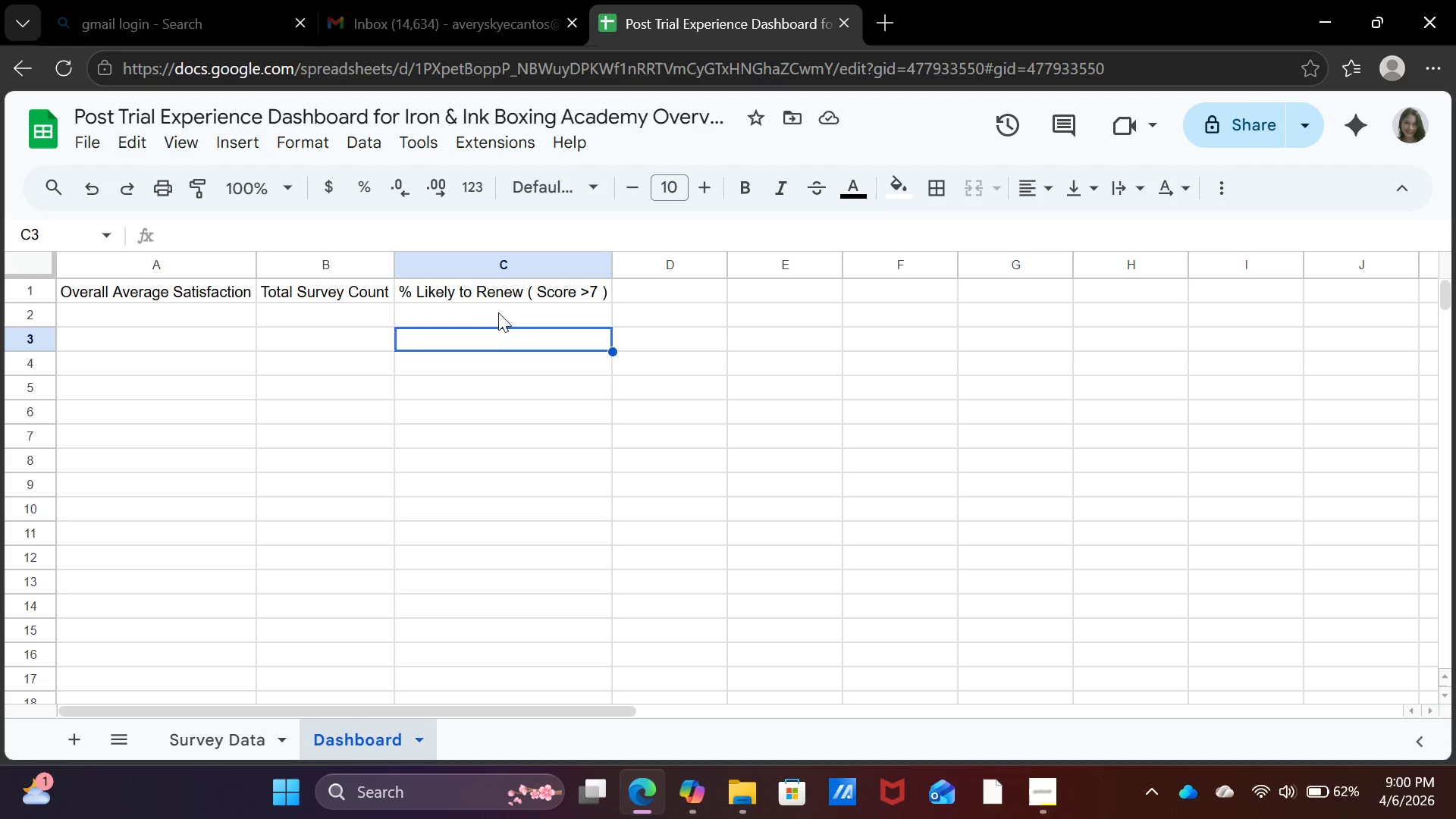 
left_click([498, 312])
 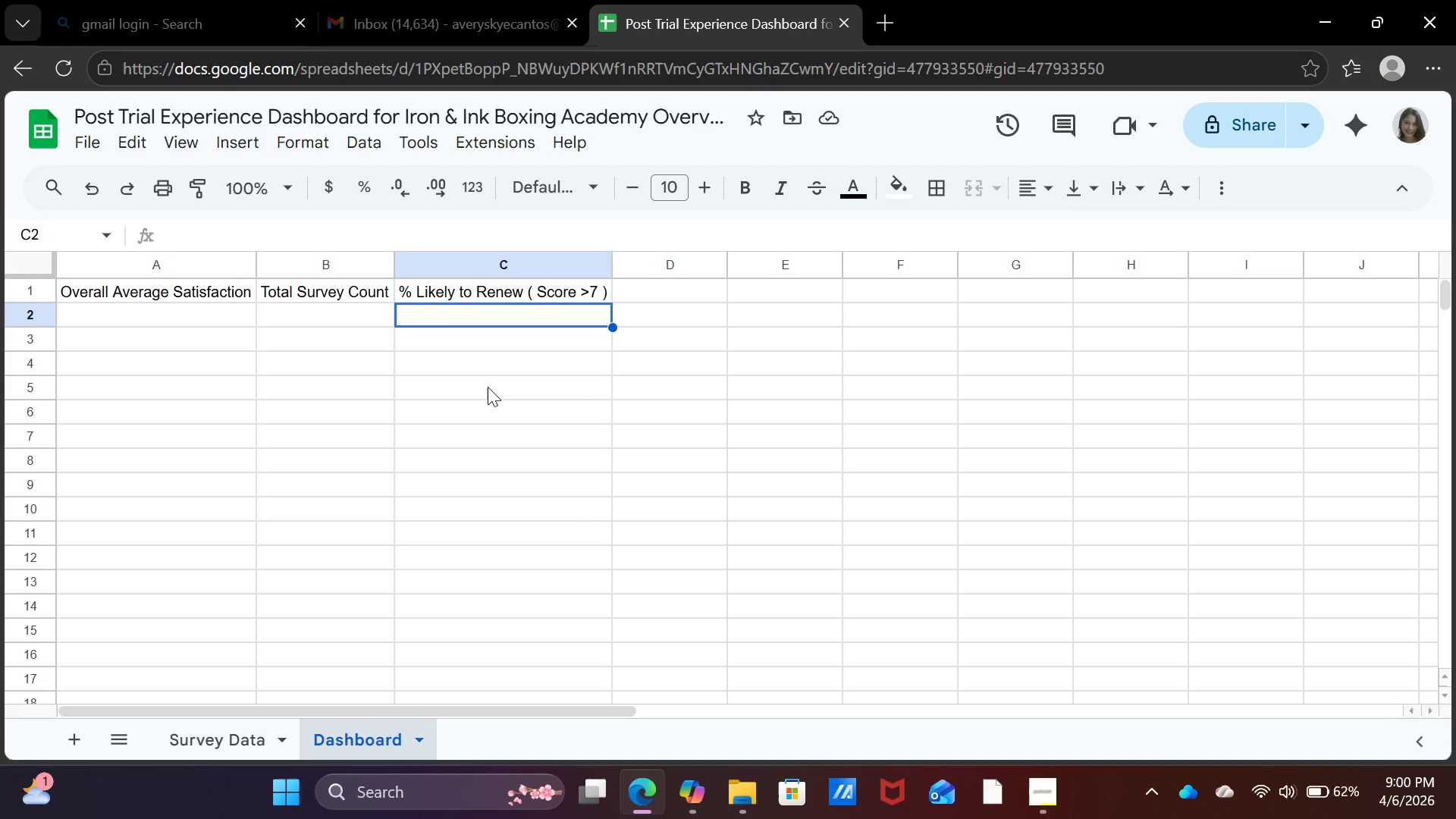 
left_click([488, 387])
 